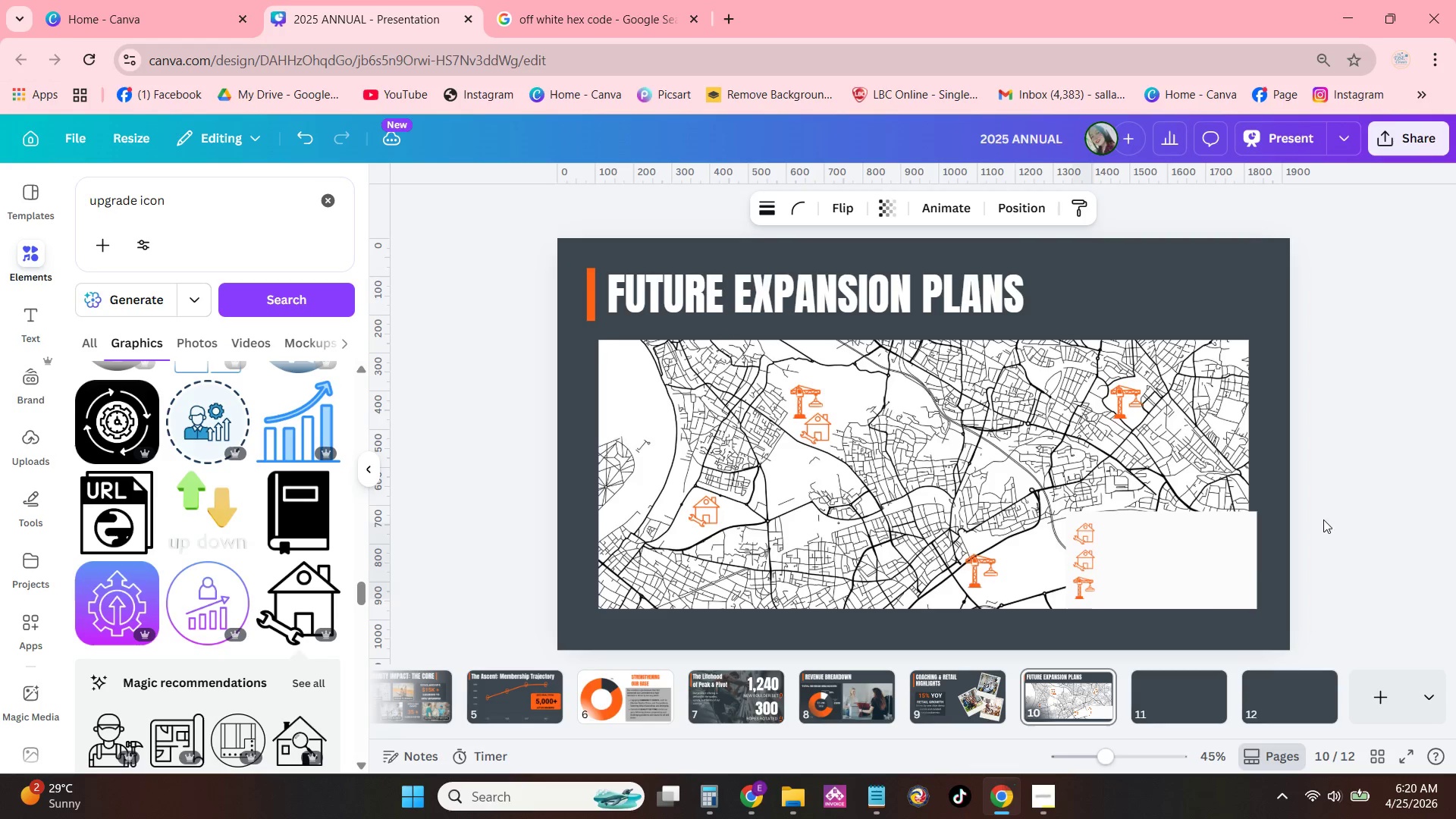 
key(ArrowUp)
 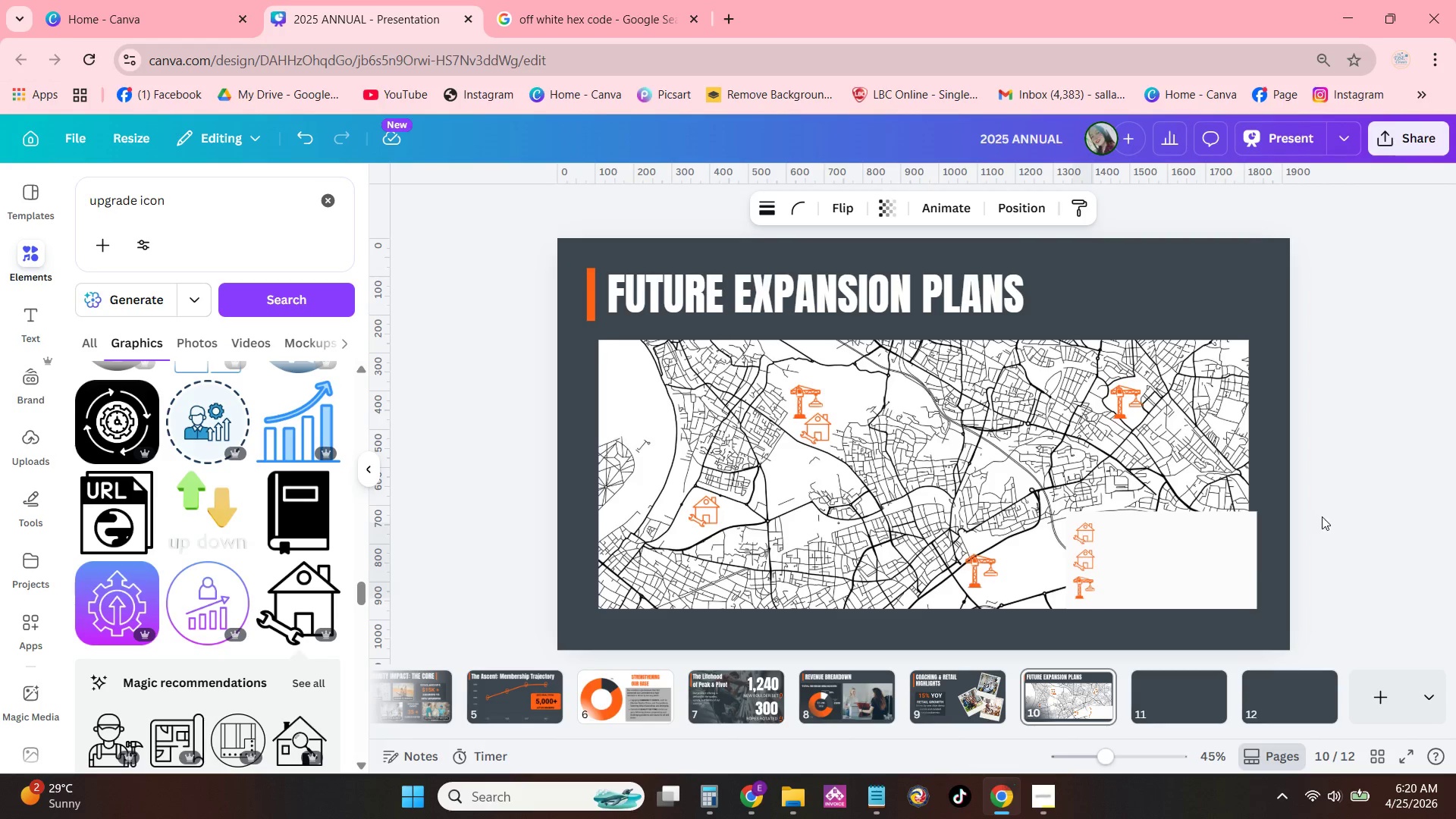 
left_click([1331, 523])
 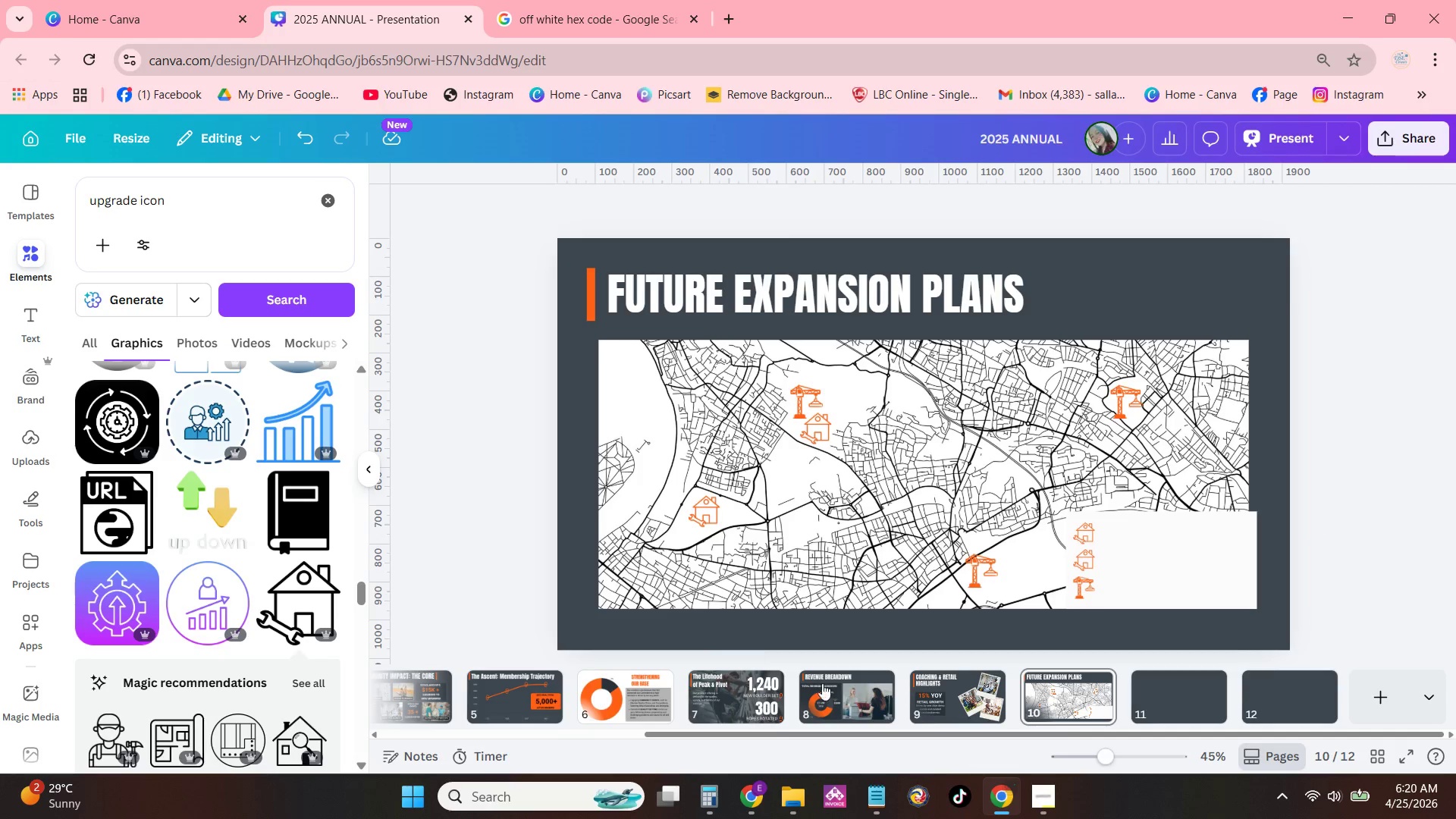 
left_click([937, 692])
 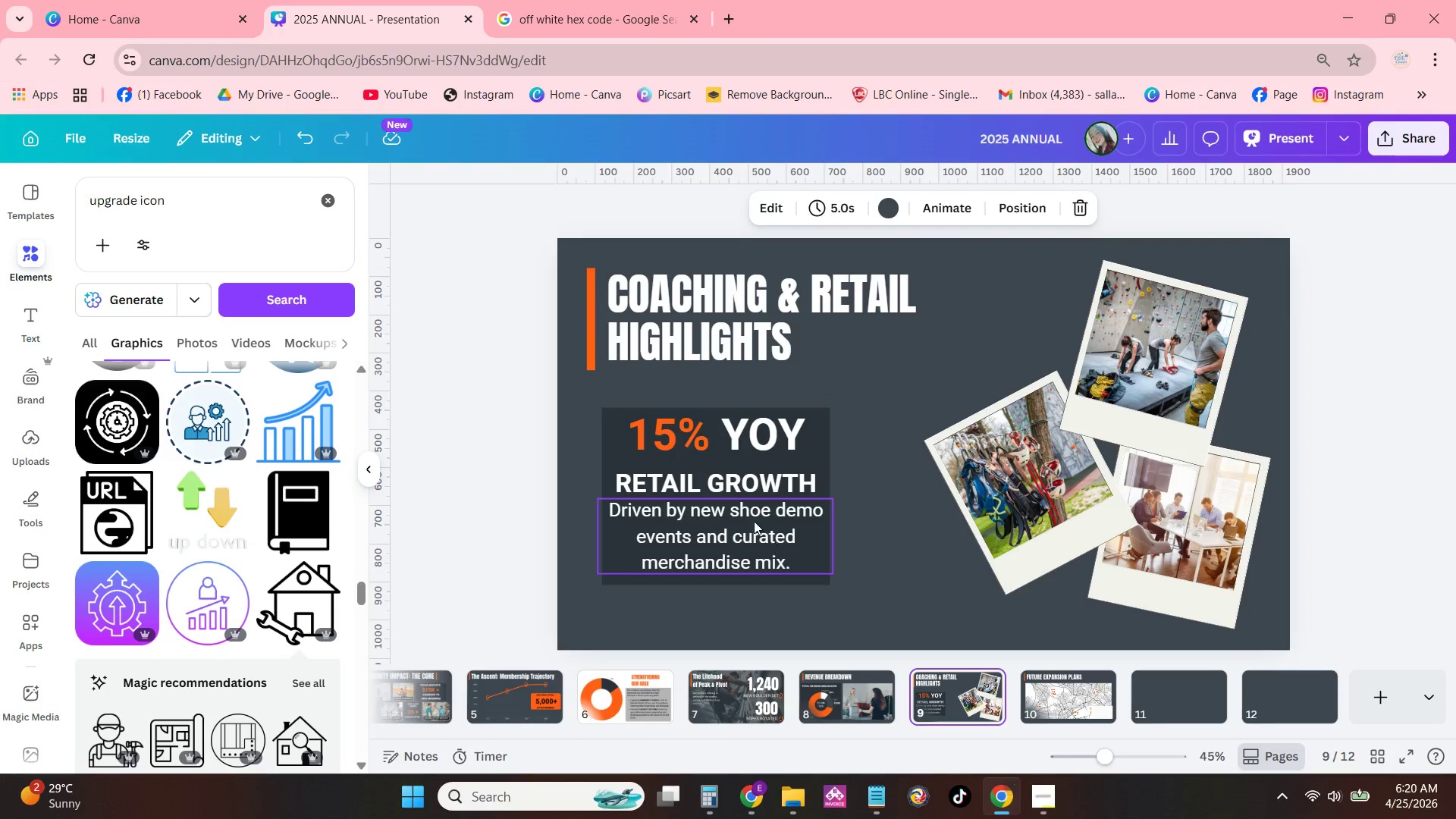 
left_click_drag(start_coordinate=[754, 521], to_coordinate=[1097, 692])
 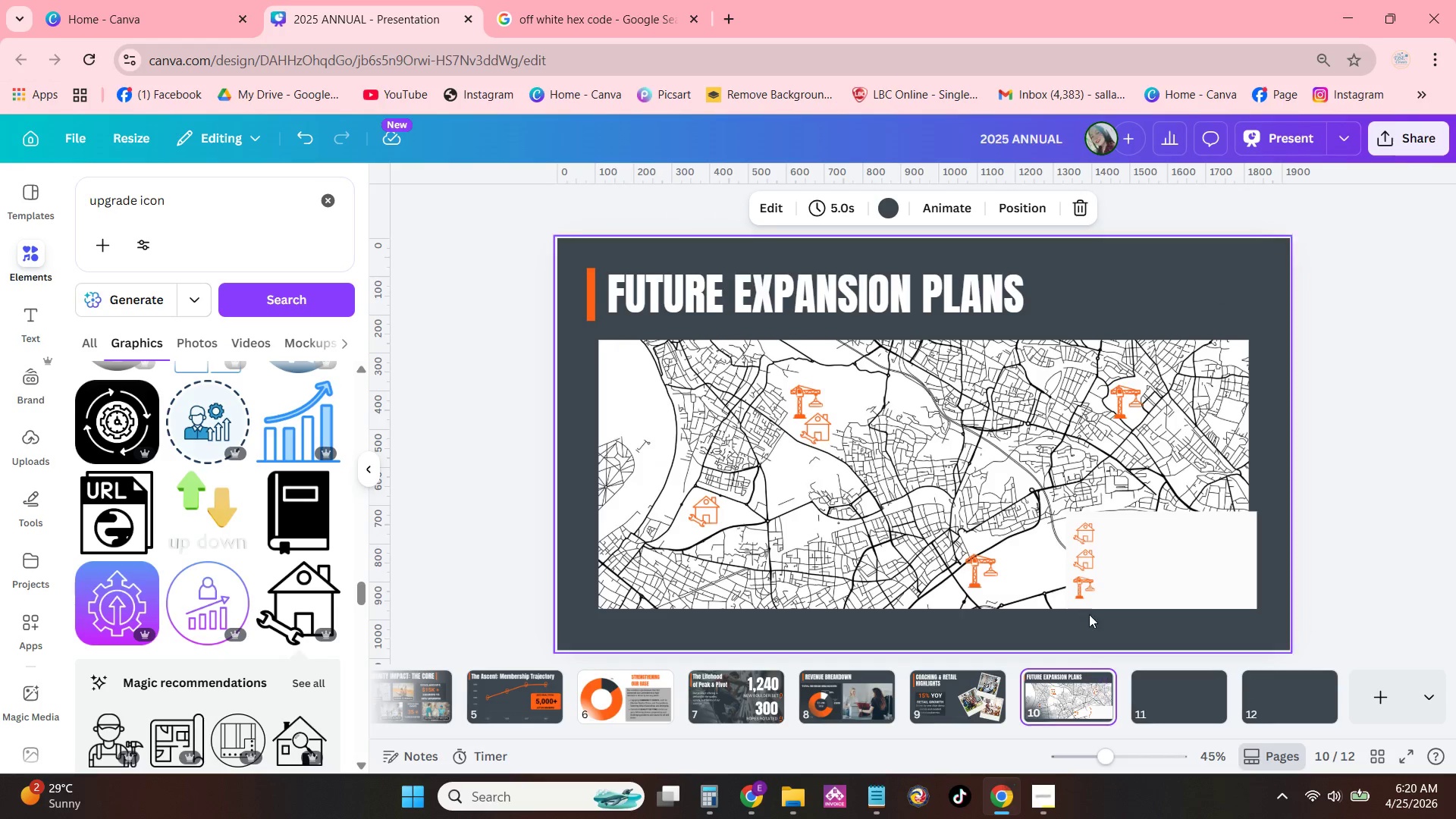 
key(Control+C)
 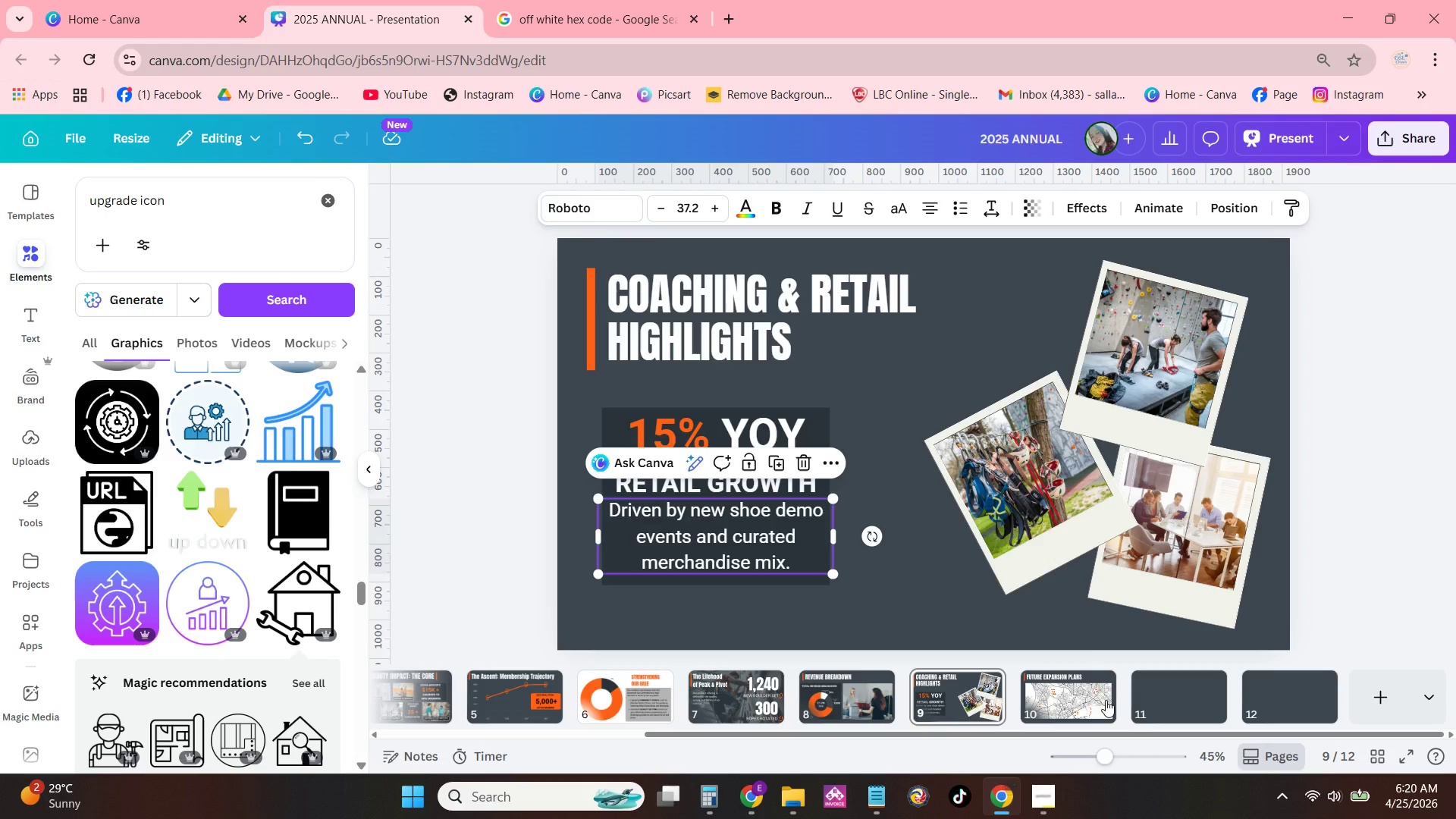 
left_click([1097, 692])
 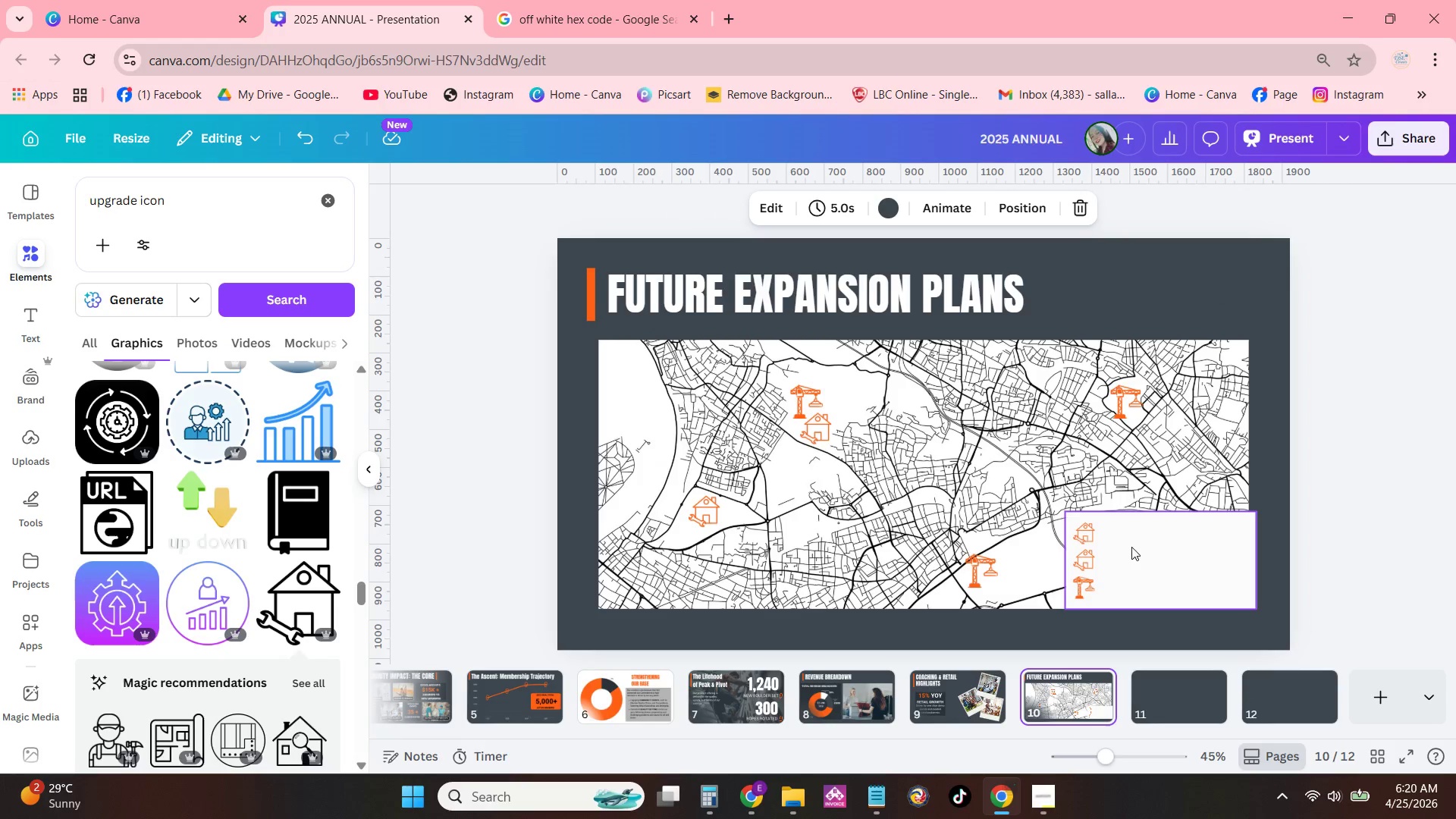 
left_click([1171, 551])
 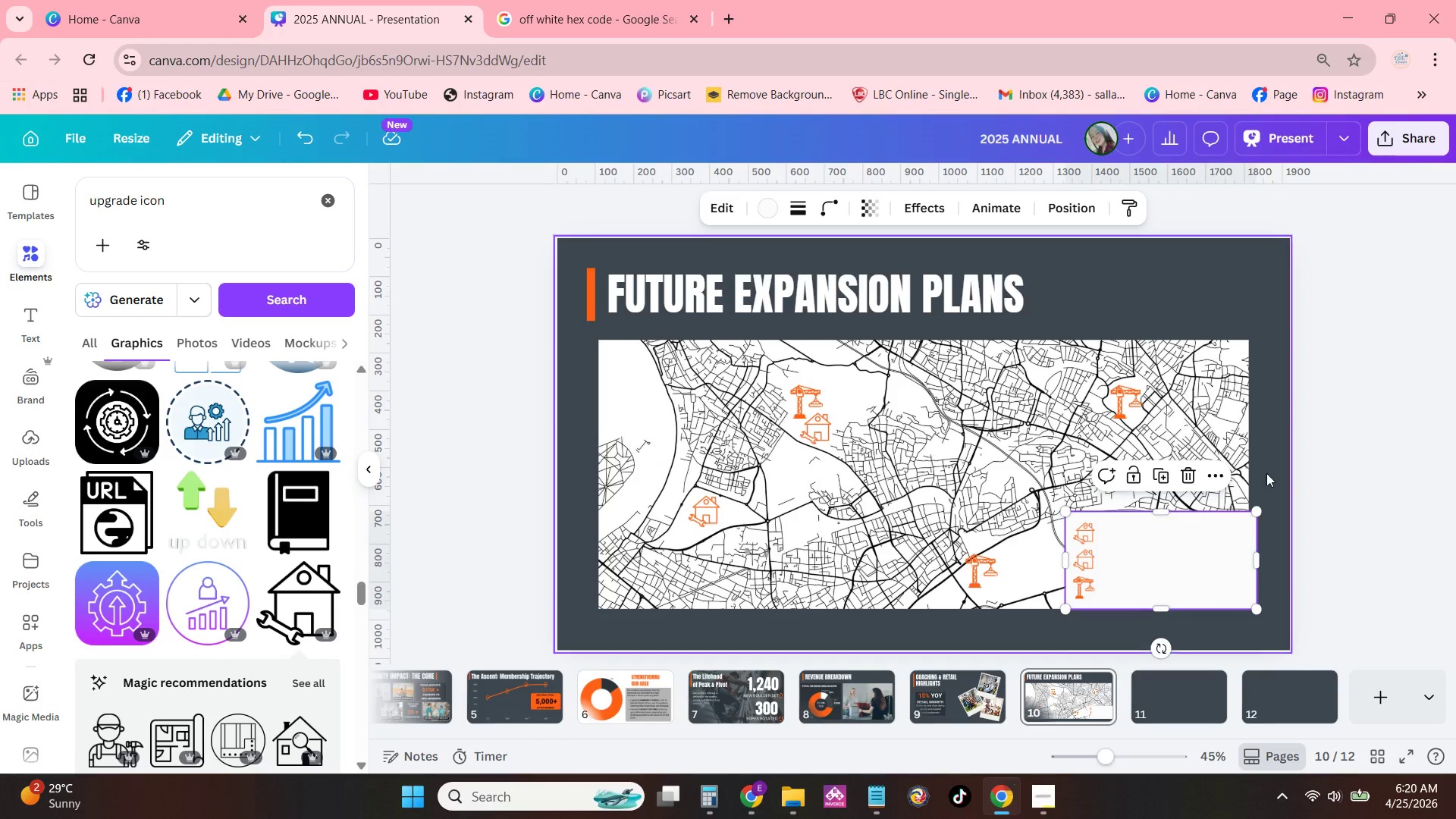 
left_click([1279, 466])
 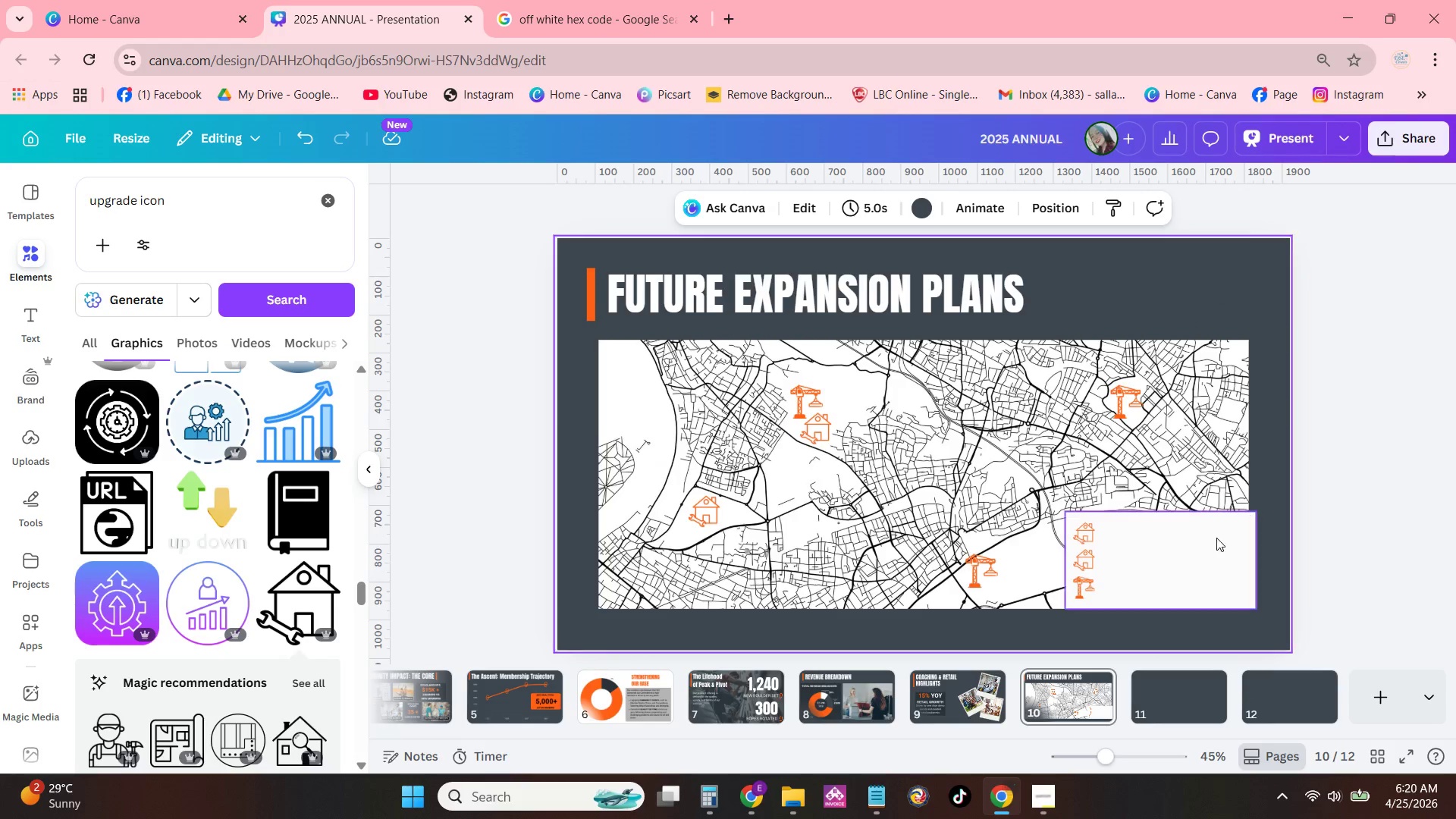 
left_click([1205, 555])
 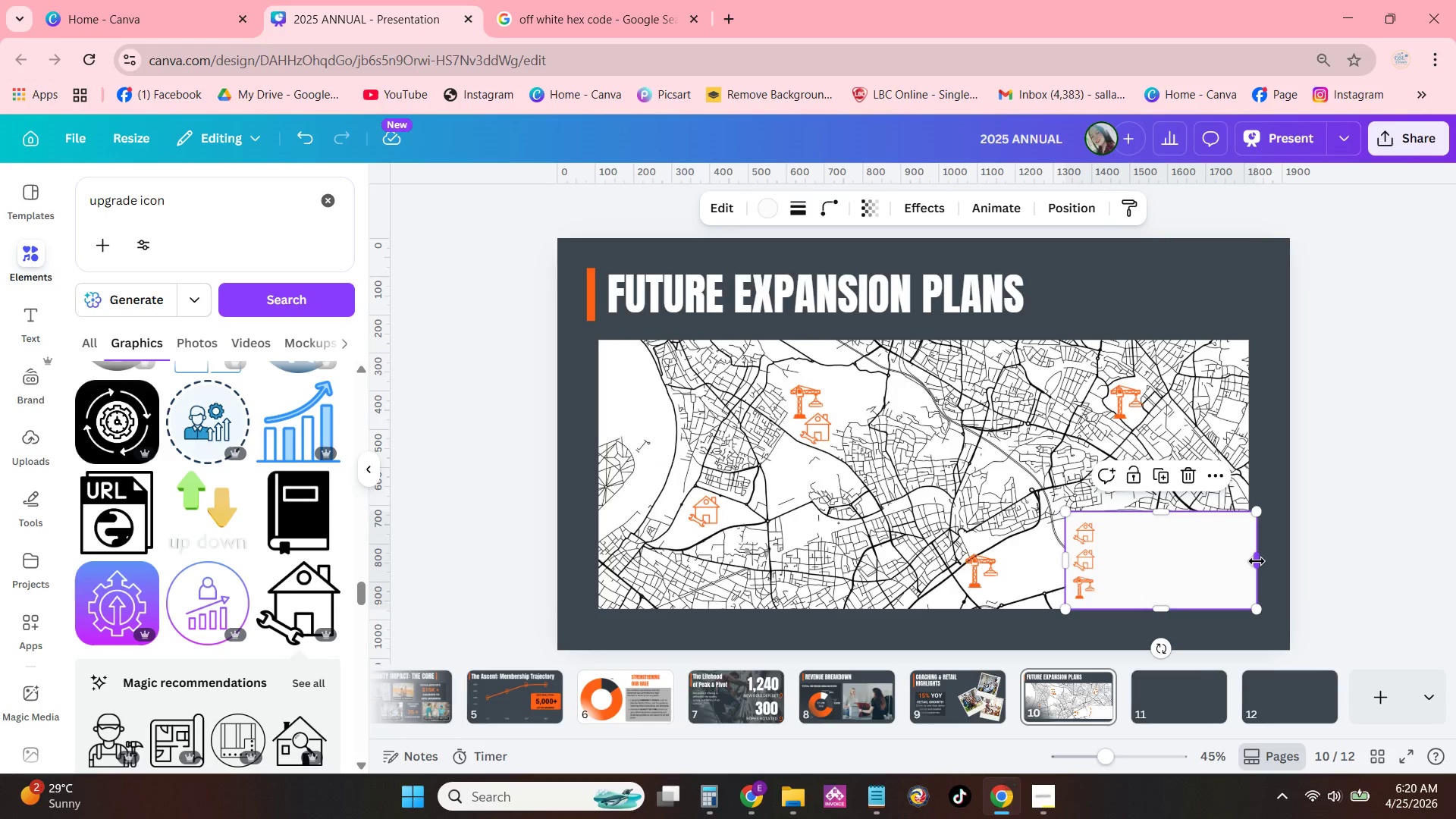 
left_click_drag(start_coordinate=[1257, 561], to_coordinate=[1251, 560])
 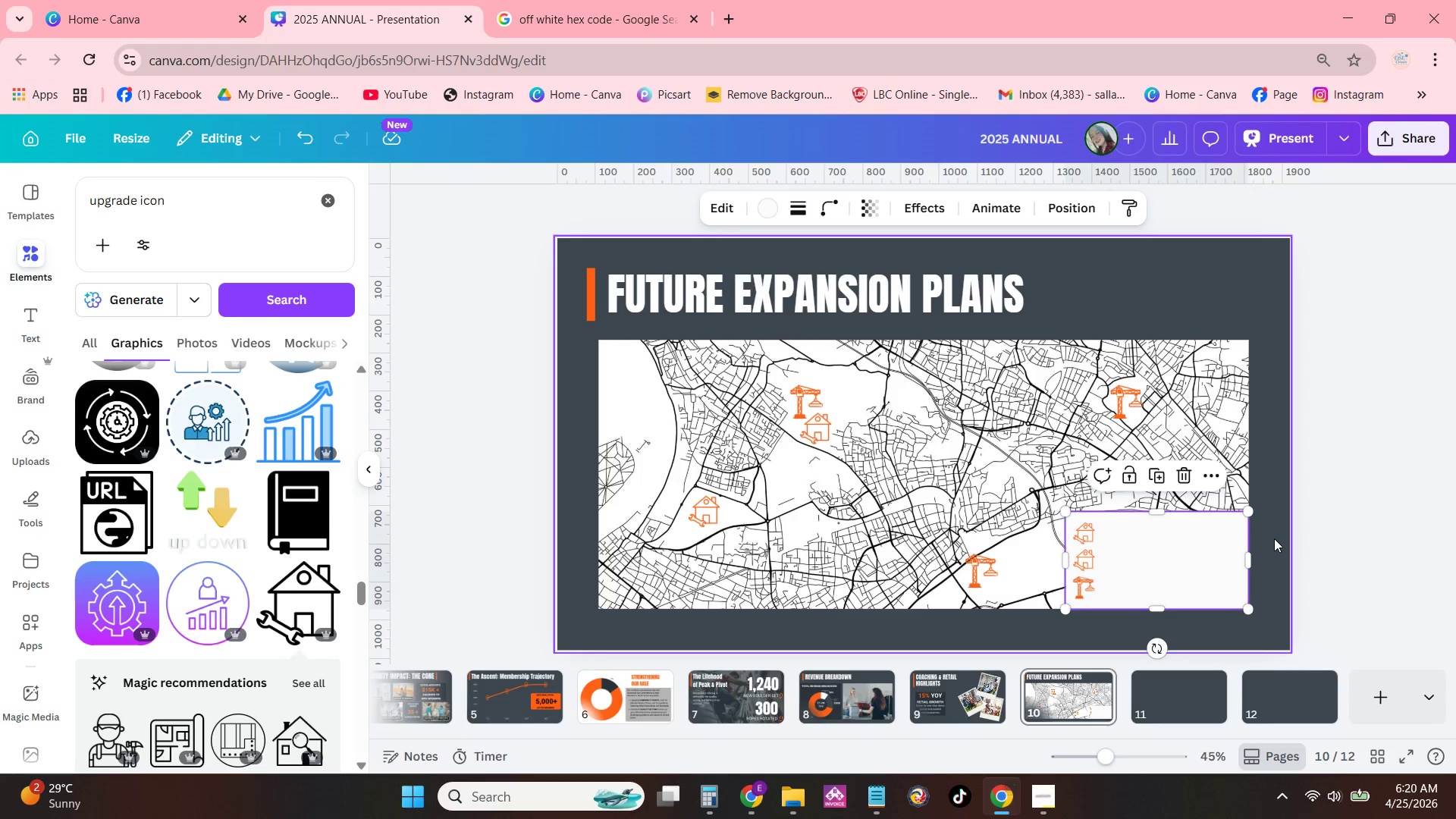 
left_click([1274, 538])
 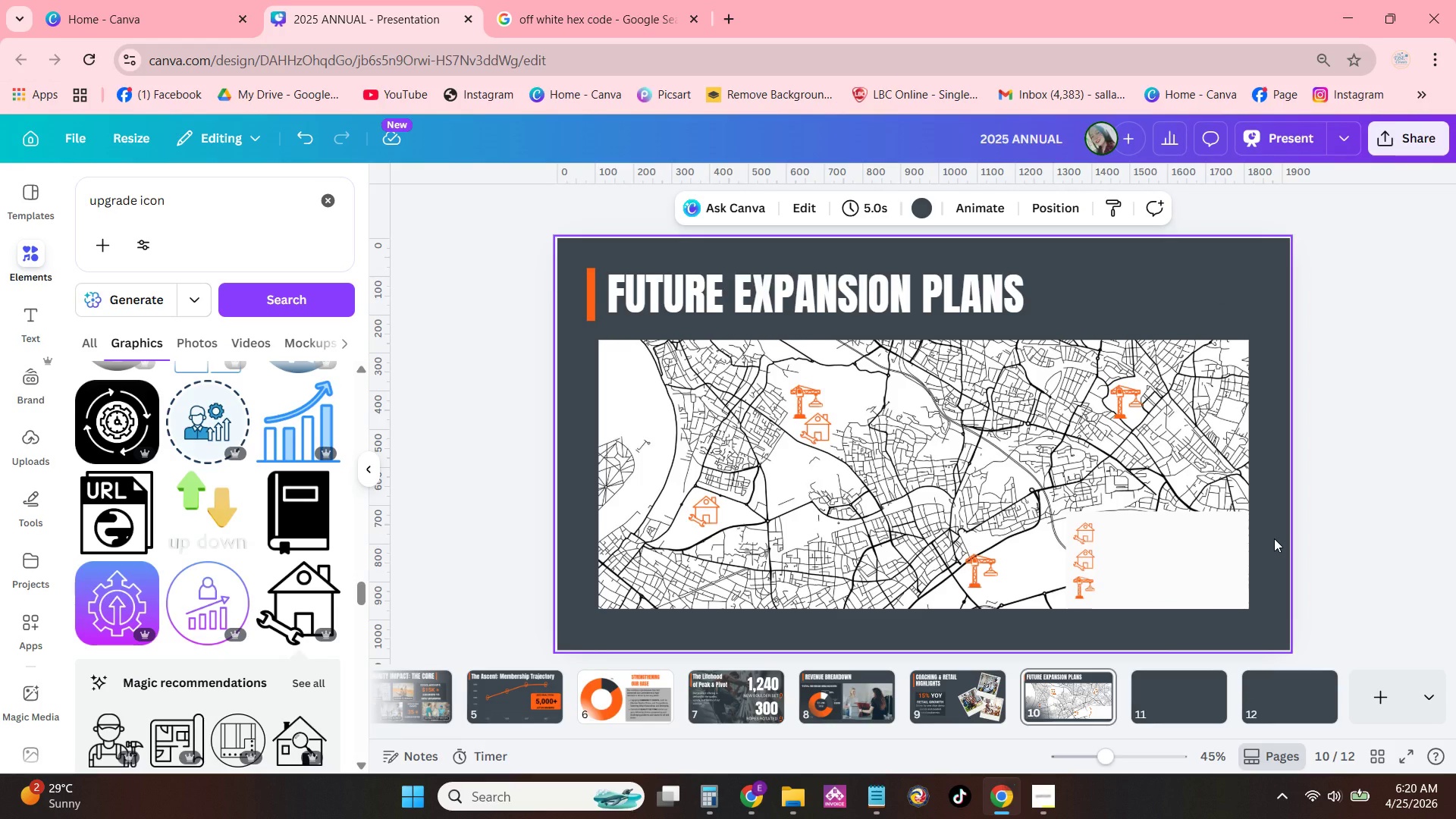 
key(Control+V)
 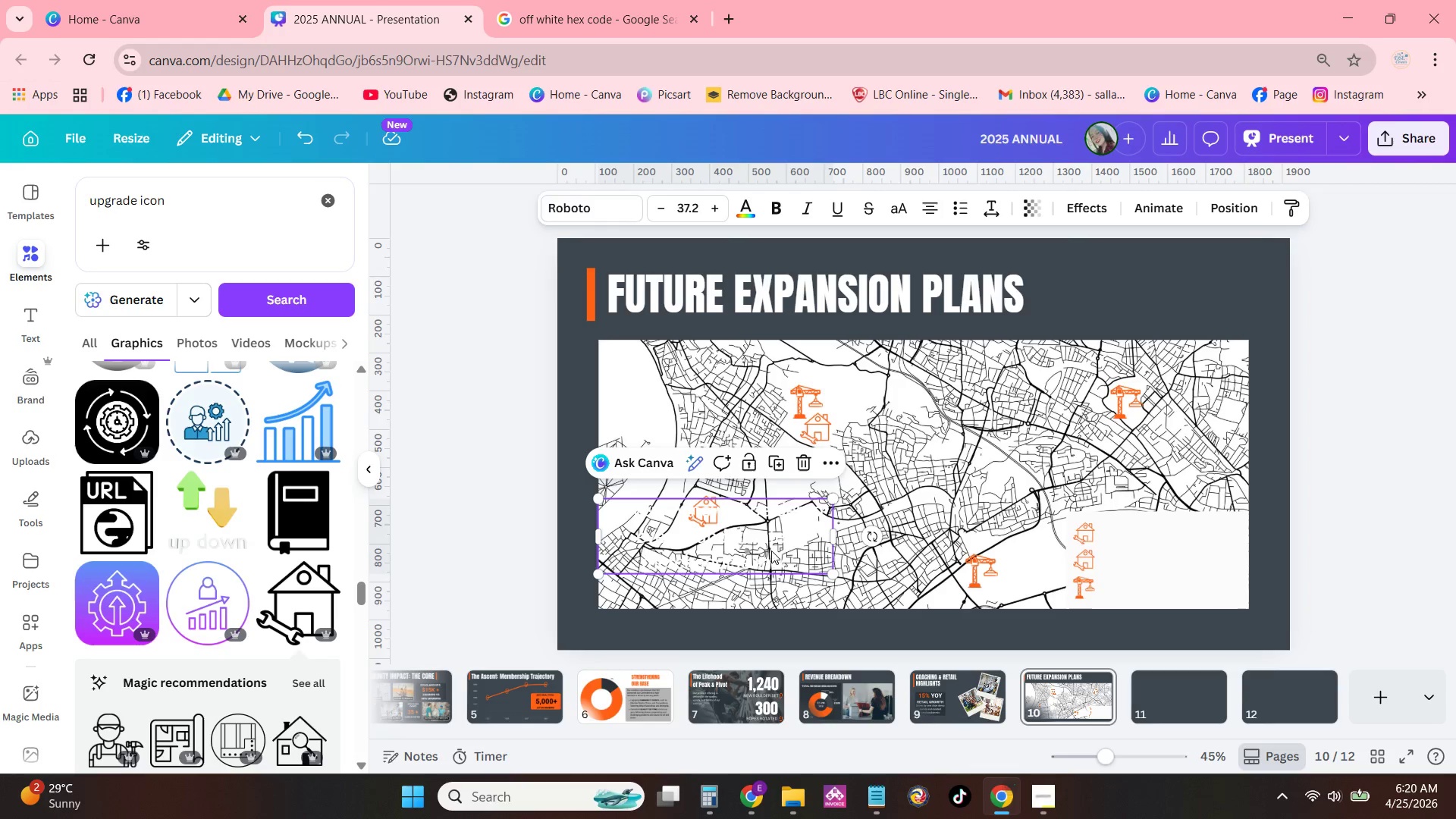 
left_click_drag(start_coordinate=[782, 526], to_coordinate=[1304, 571])
 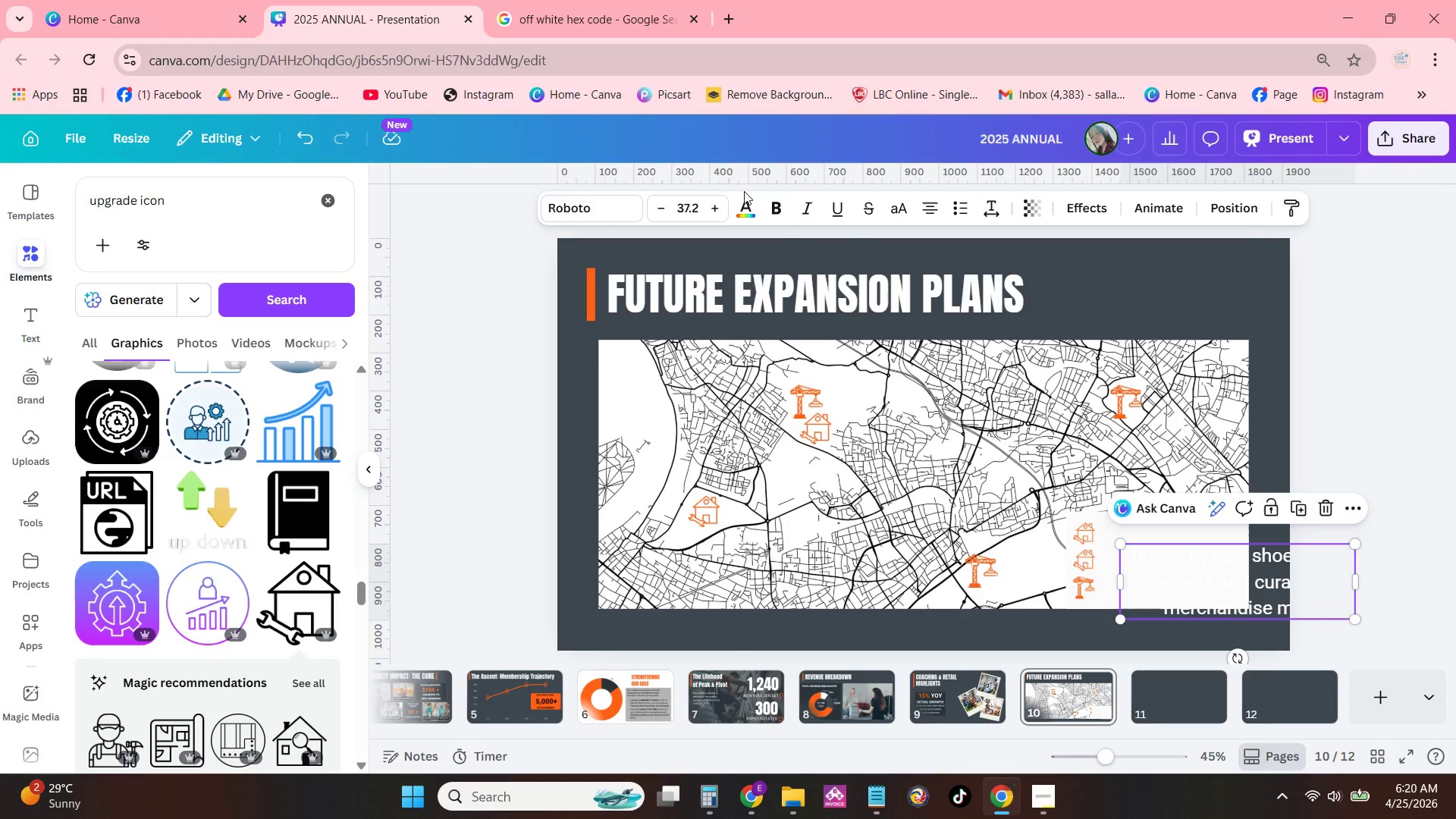 
left_click([745, 211])
 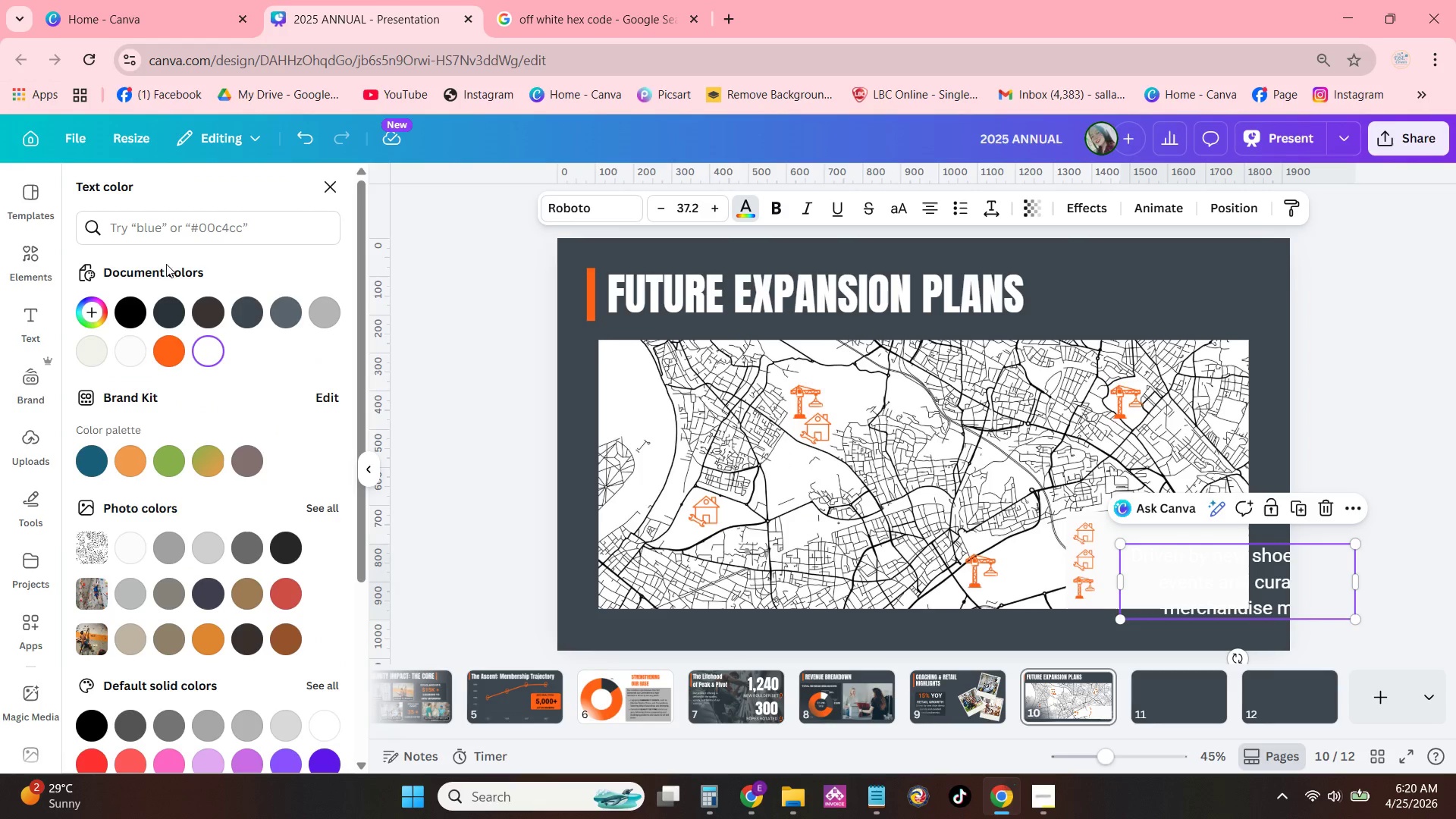 
left_click([124, 302])
 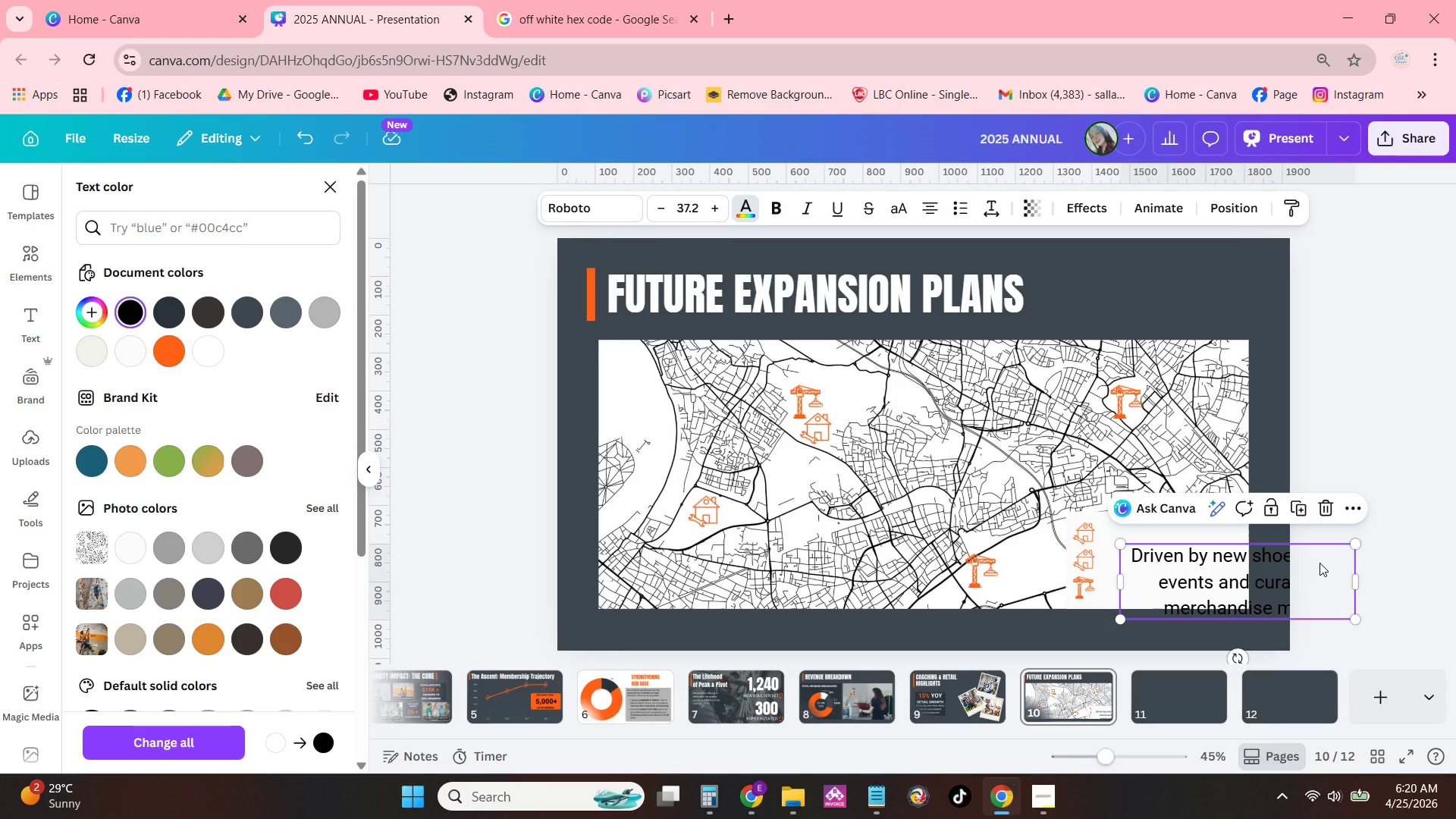 
wait(6.5)
 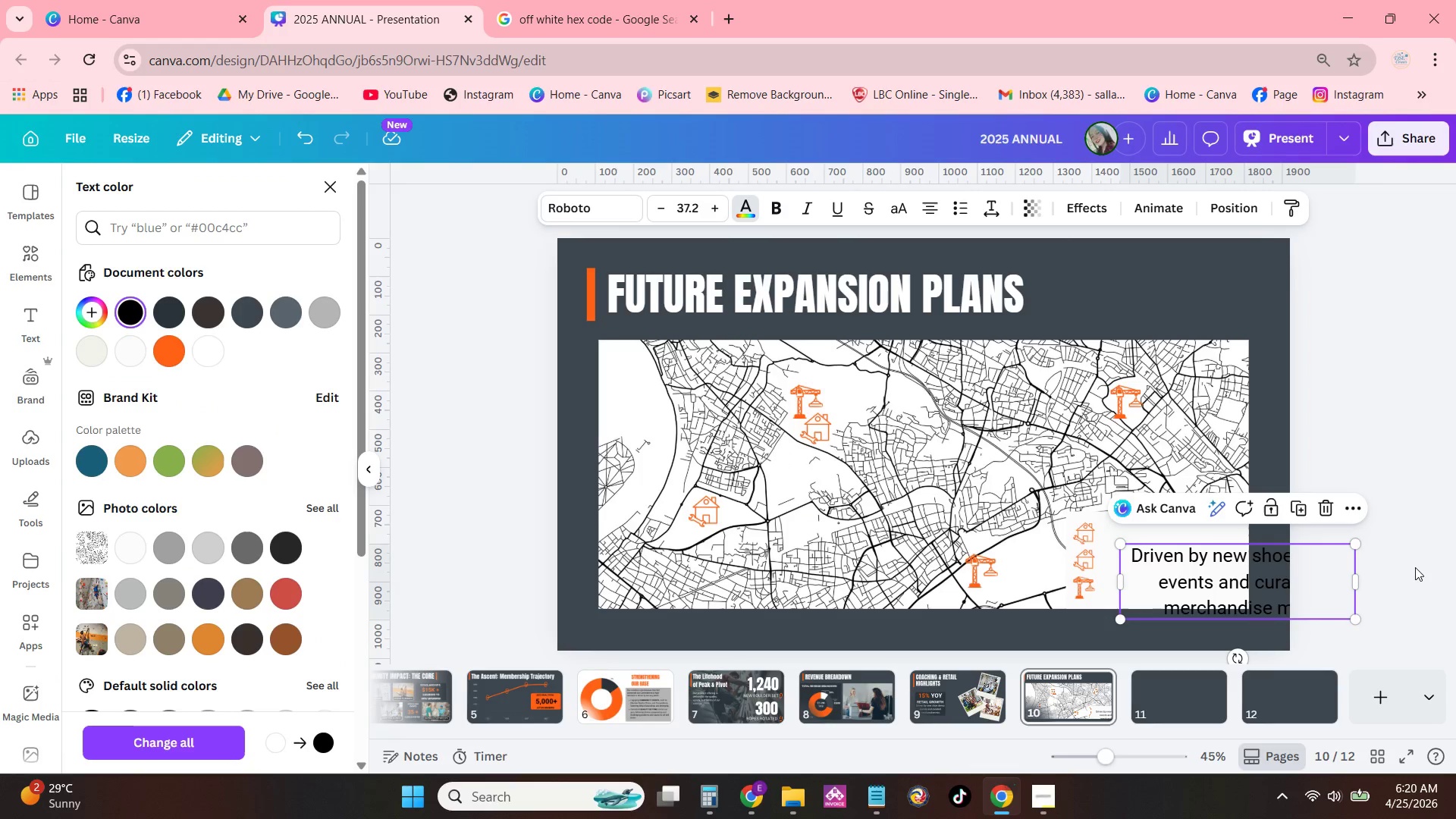 
left_click_drag(start_coordinate=[1354, 619], to_coordinate=[1294, 581])
 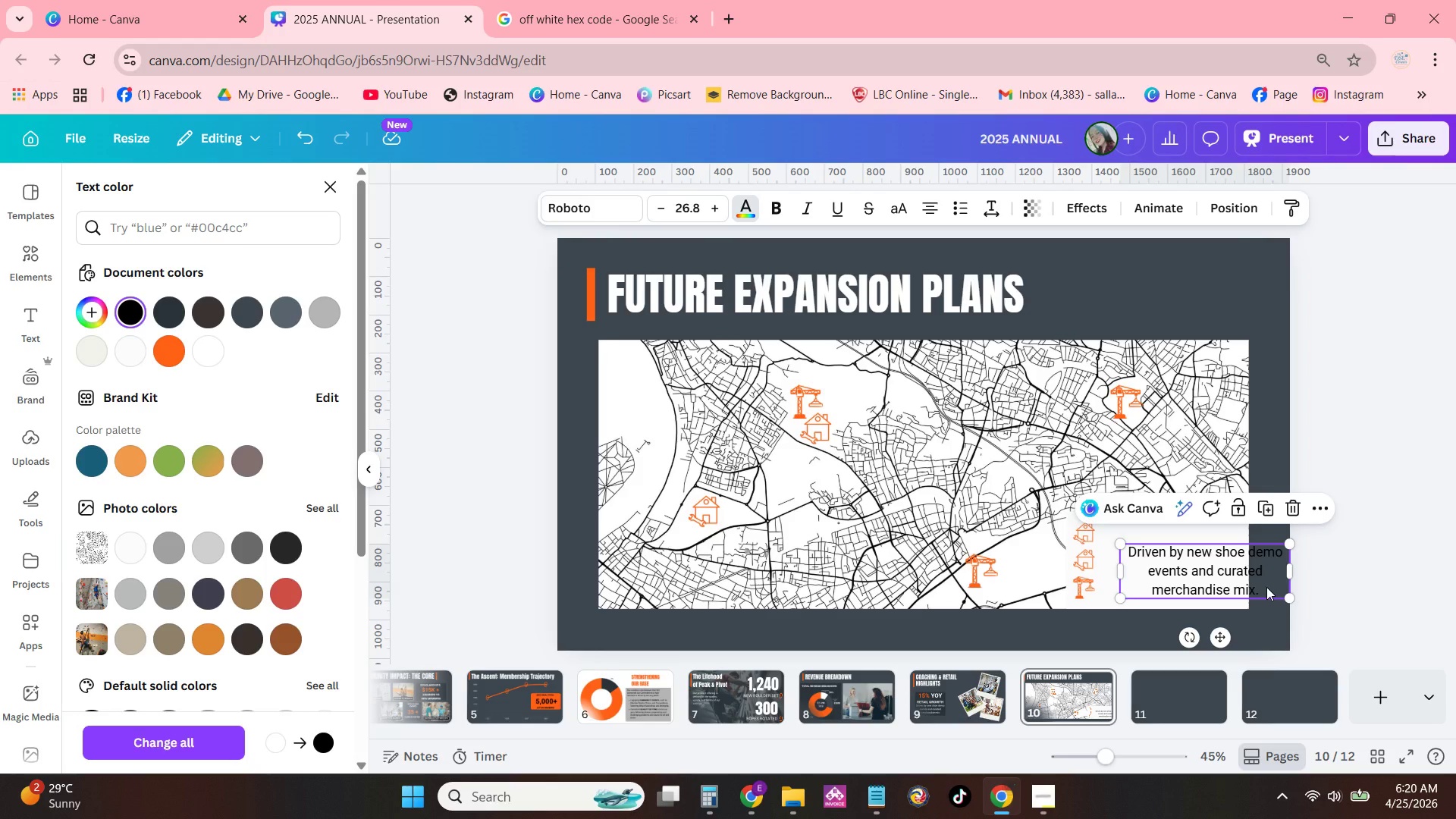 
double_click([1266, 587])
 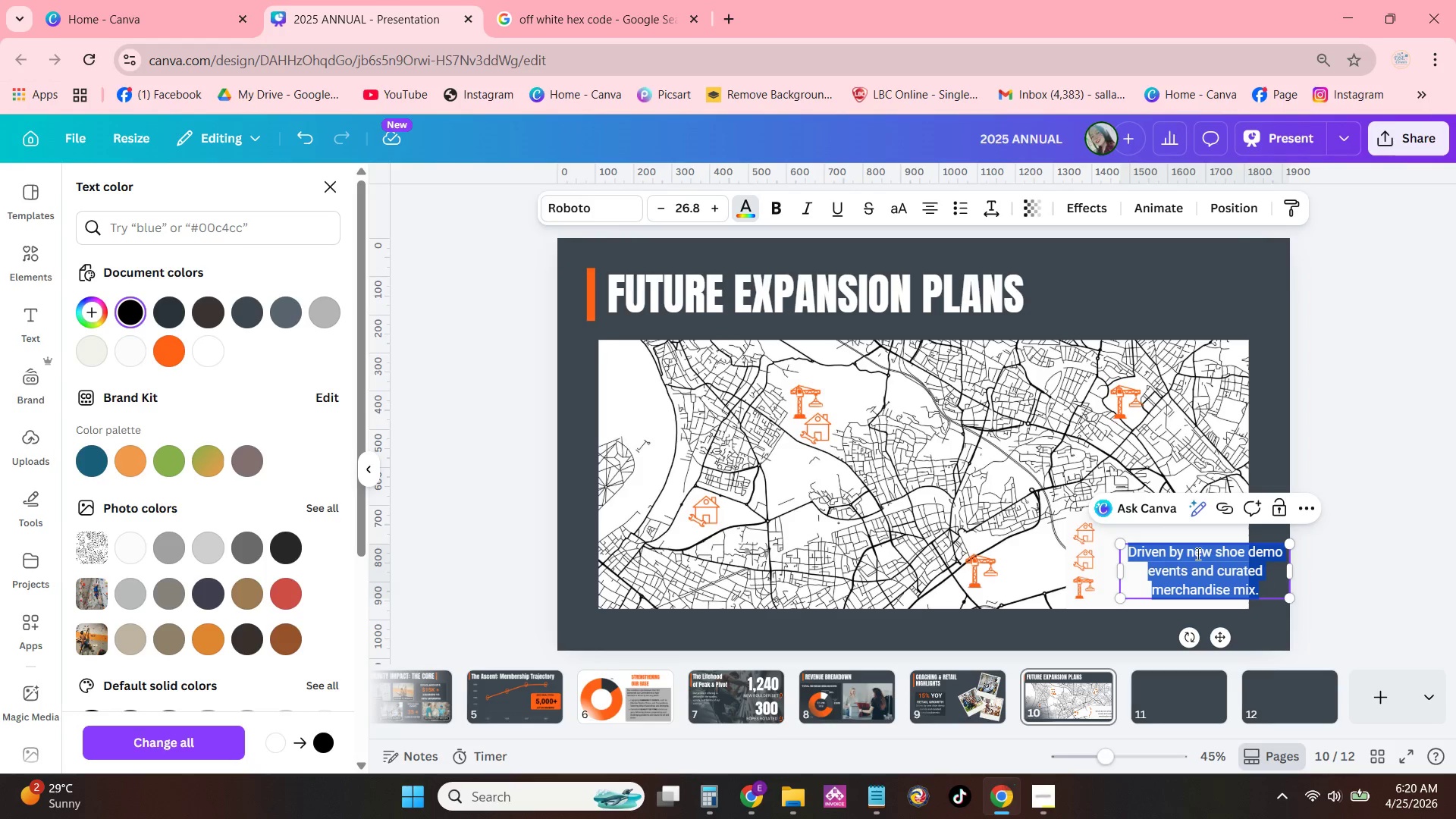 
left_click([1092, 530])
 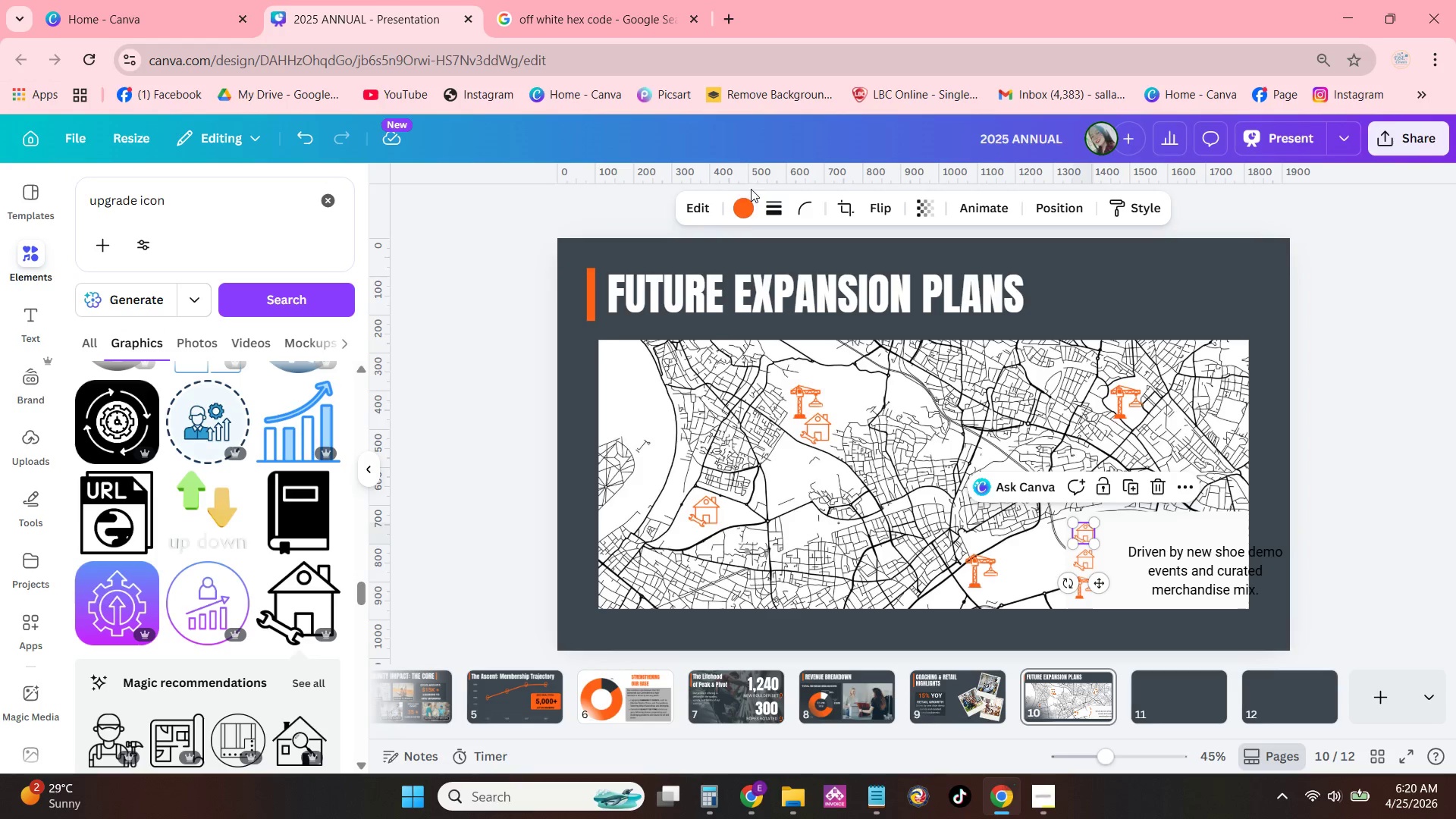 
left_click([748, 206])
 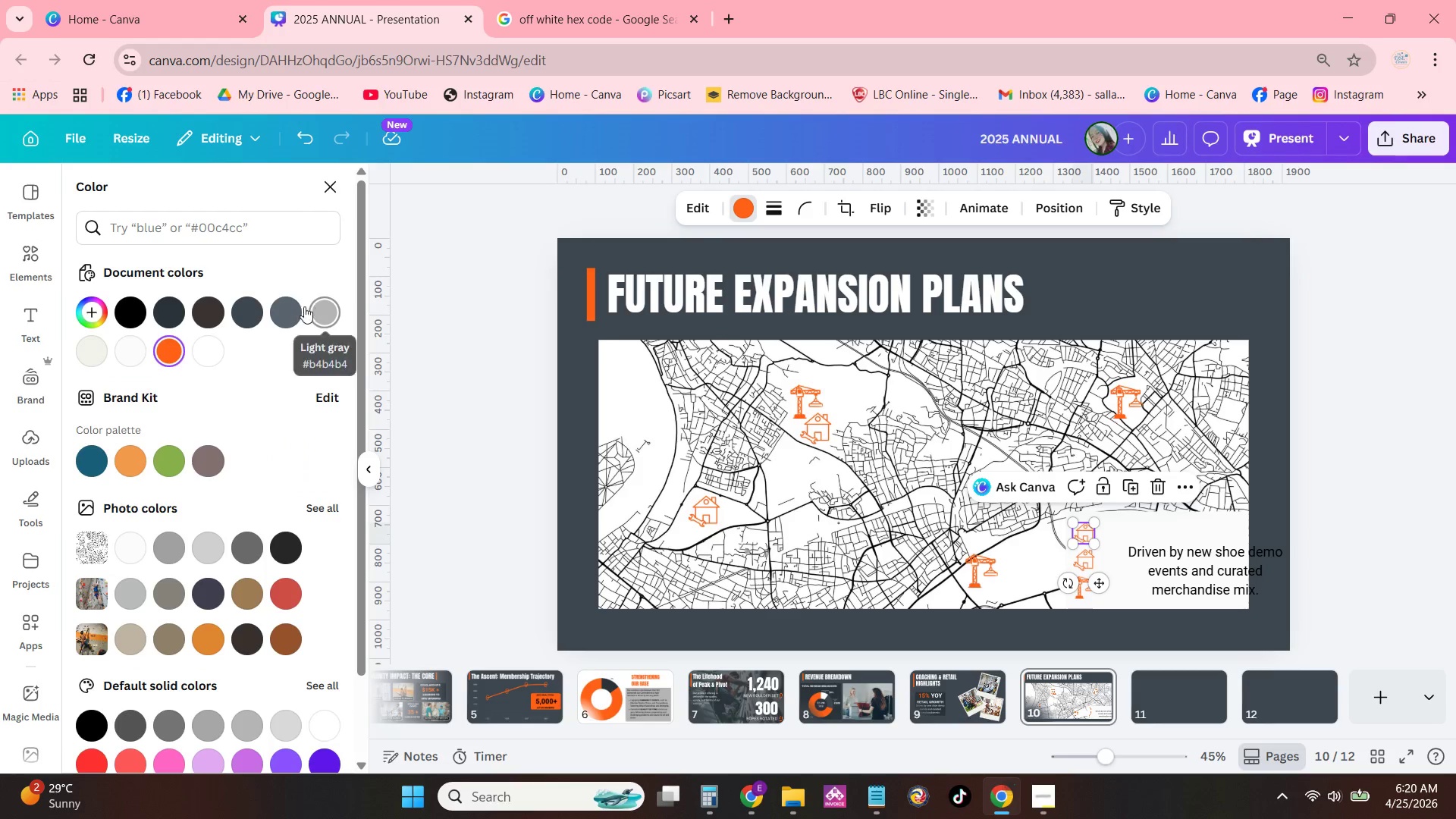 
left_click([249, 311])
 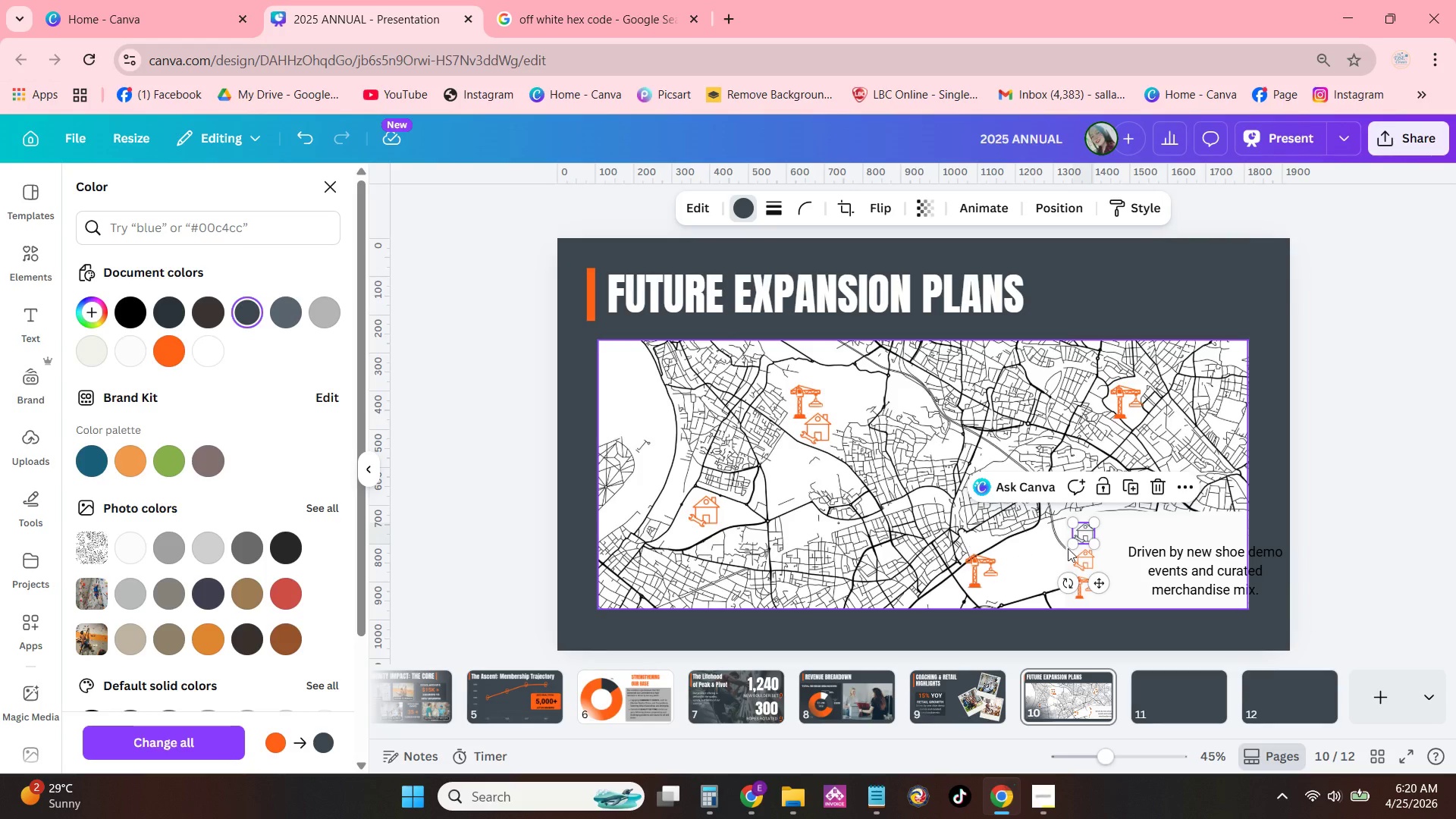 
left_click([1207, 572])
 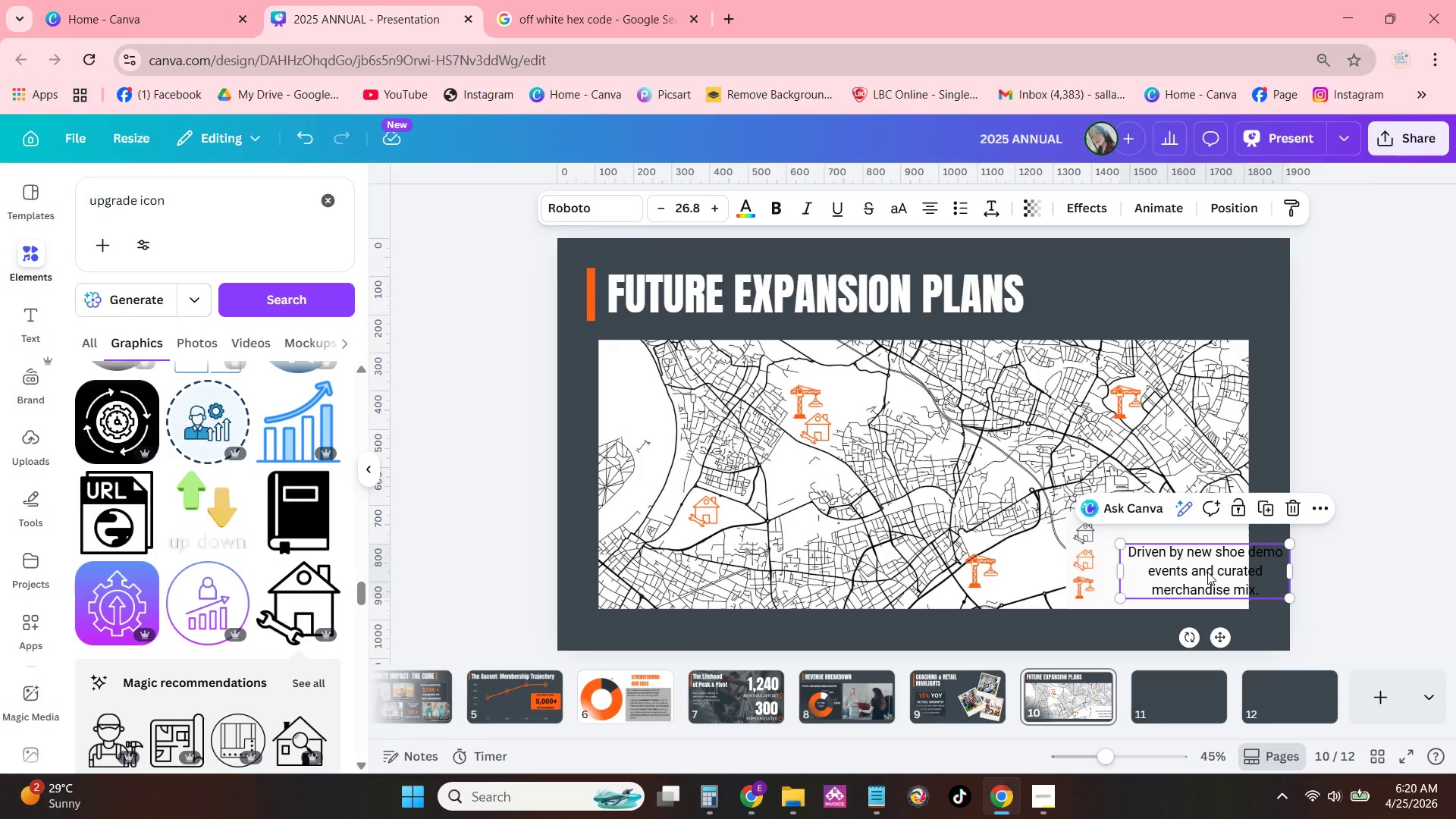 
double_click([1207, 572])
 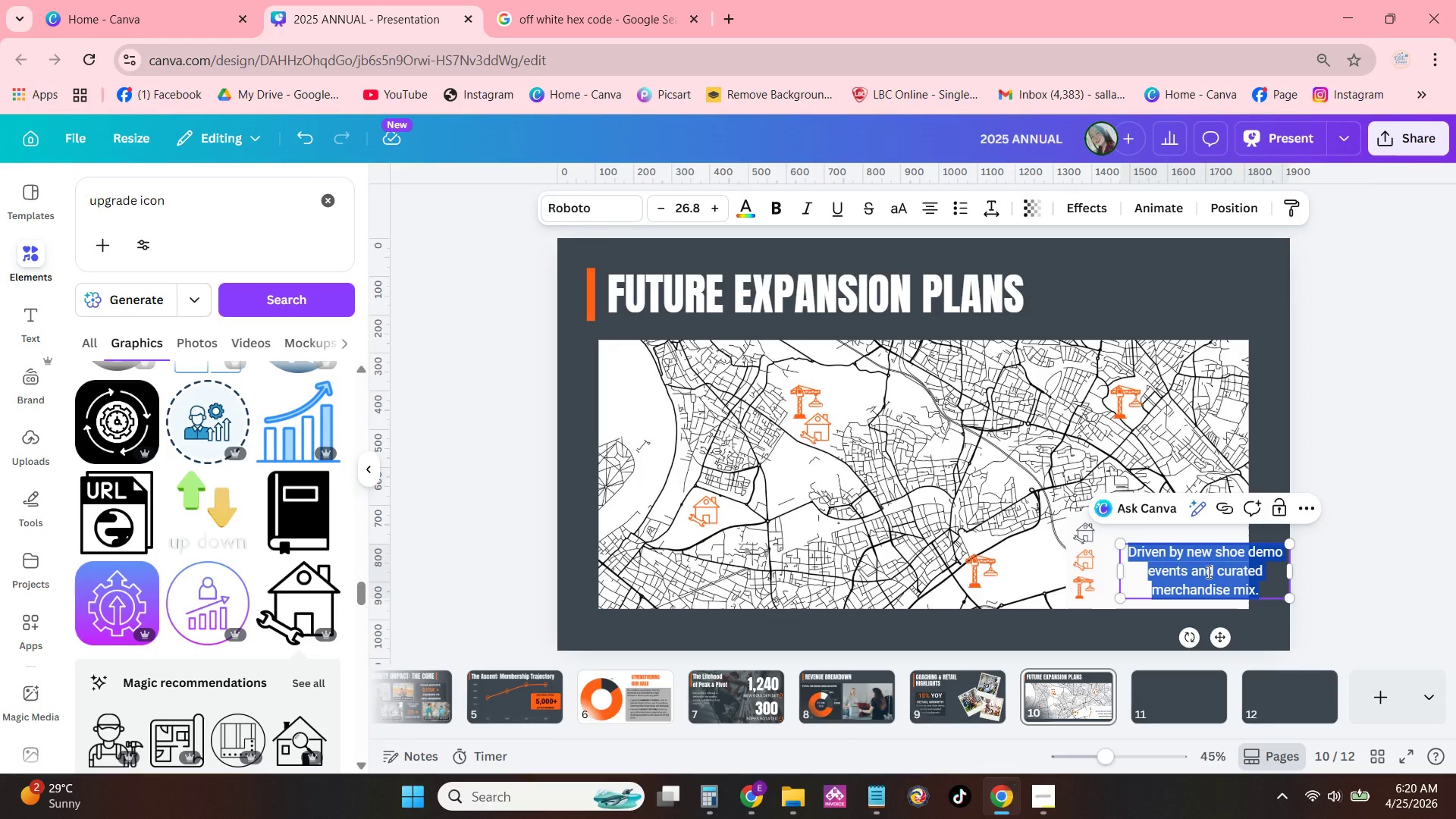 
type(EXISTING LOCATION)
 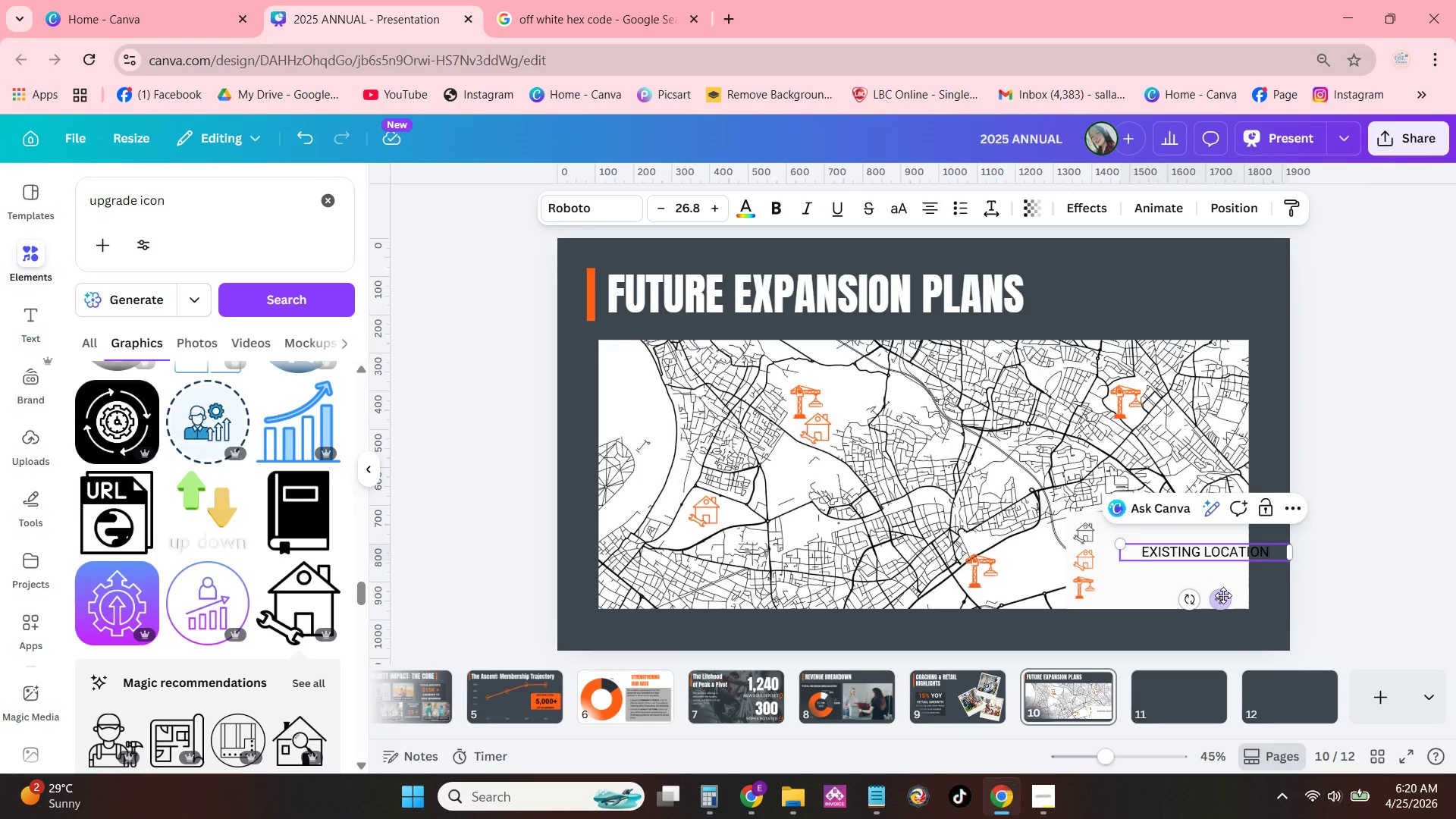 
left_click_drag(start_coordinate=[1223, 597], to_coordinate=[1193, 578])
 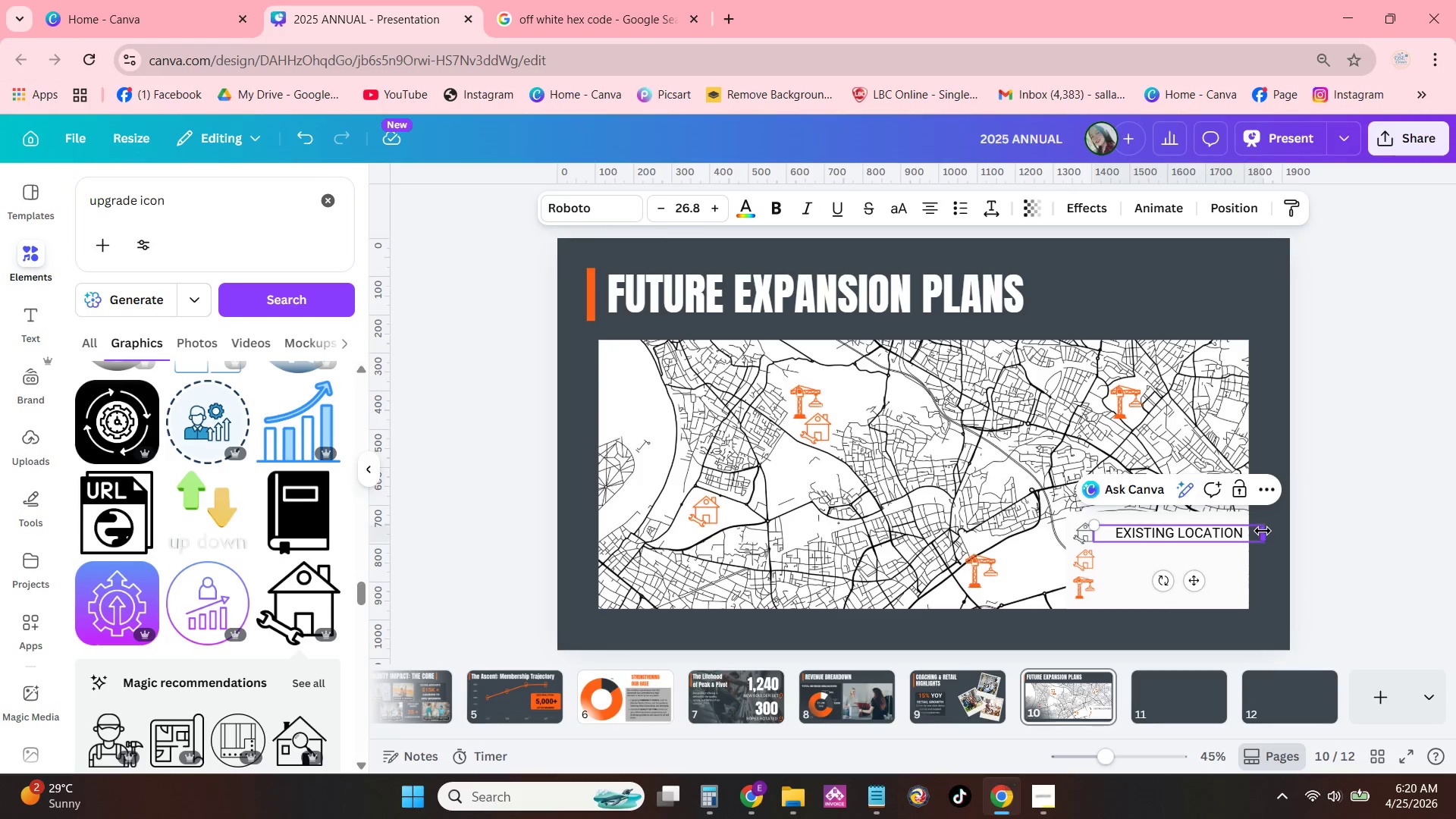 
left_click_drag(start_coordinate=[1262, 532], to_coordinate=[1256, 532])
 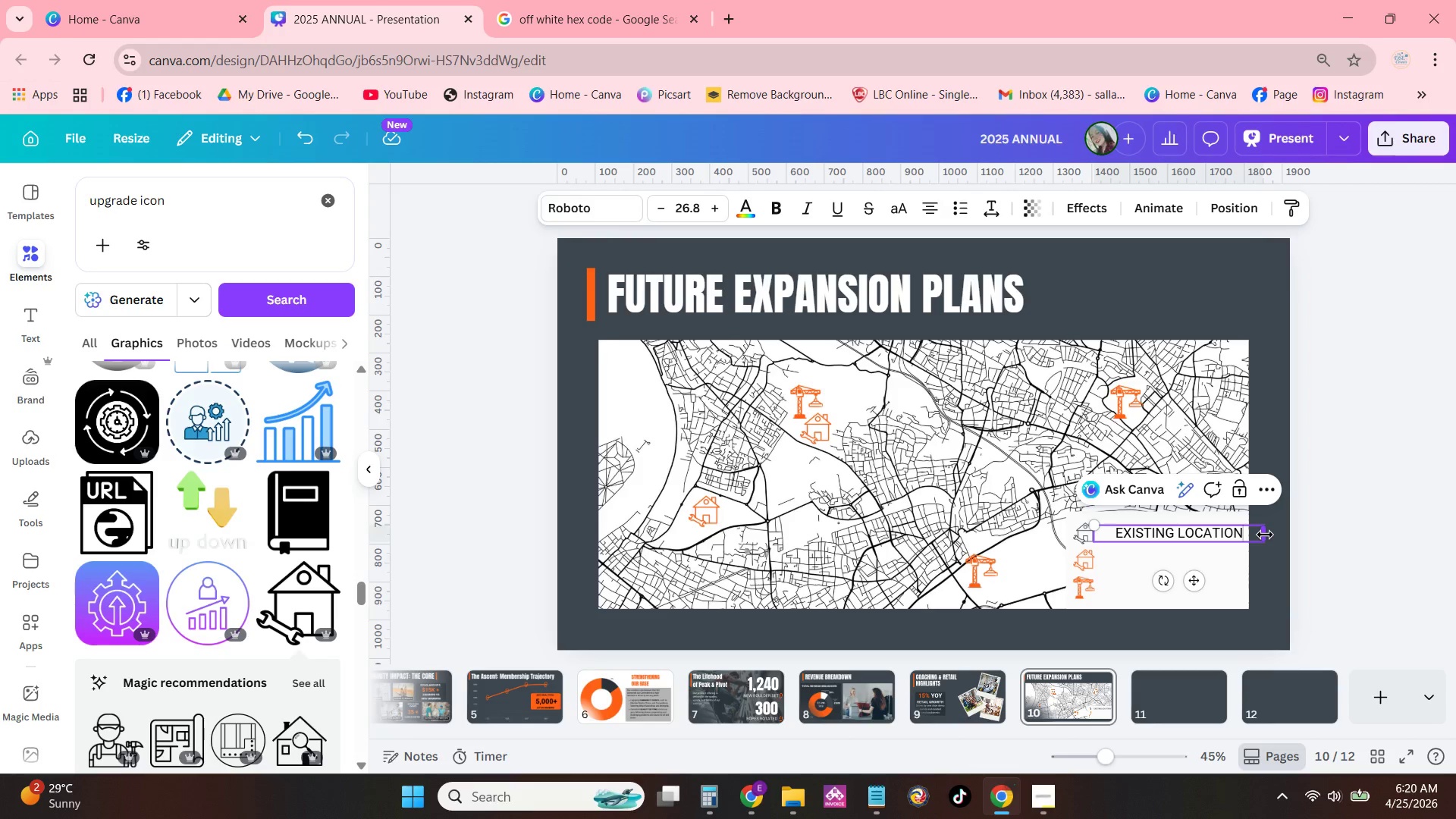 
left_click_drag(start_coordinate=[1265, 535], to_coordinate=[1245, 535])
 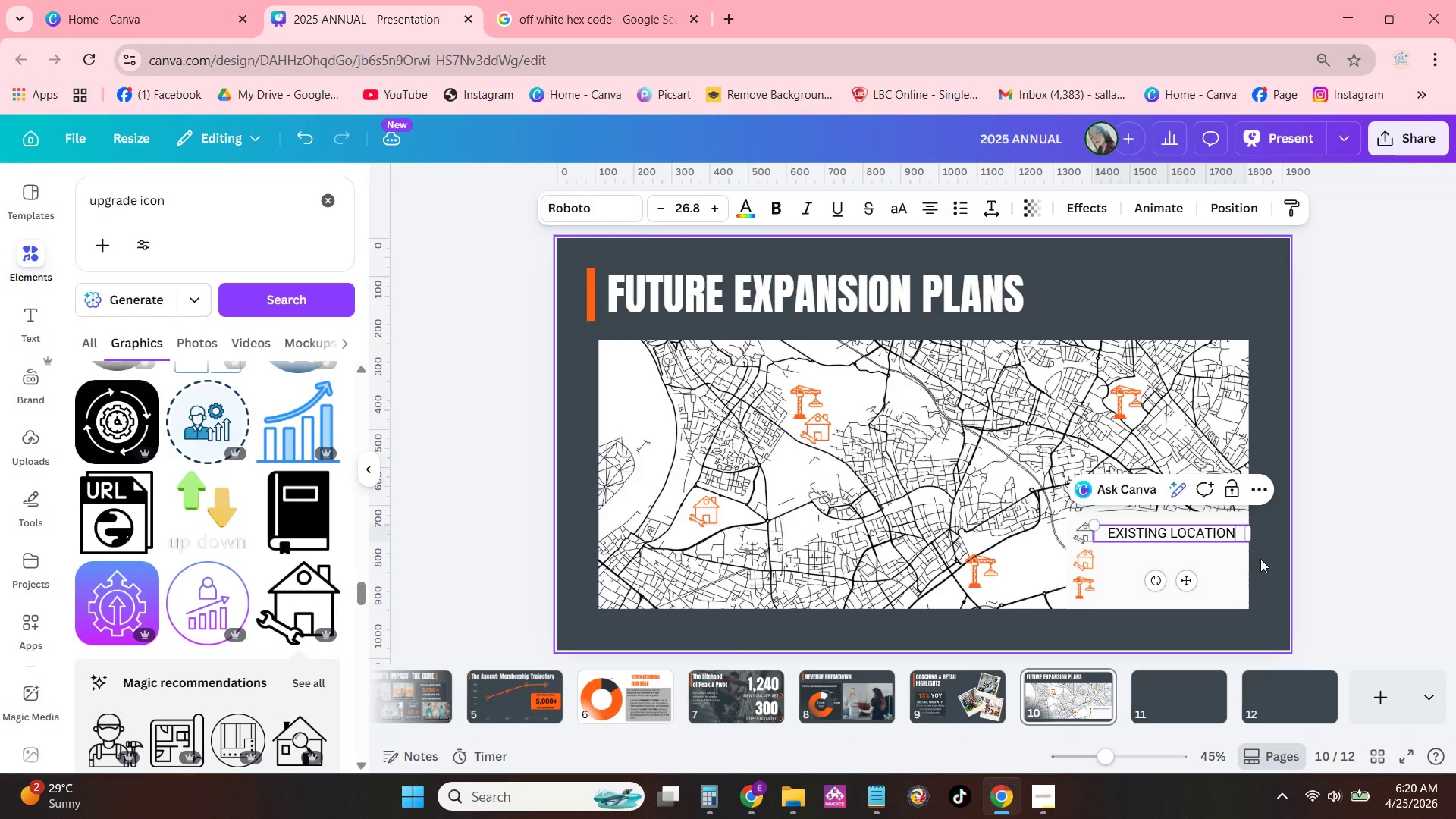 
left_click([1264, 560])
 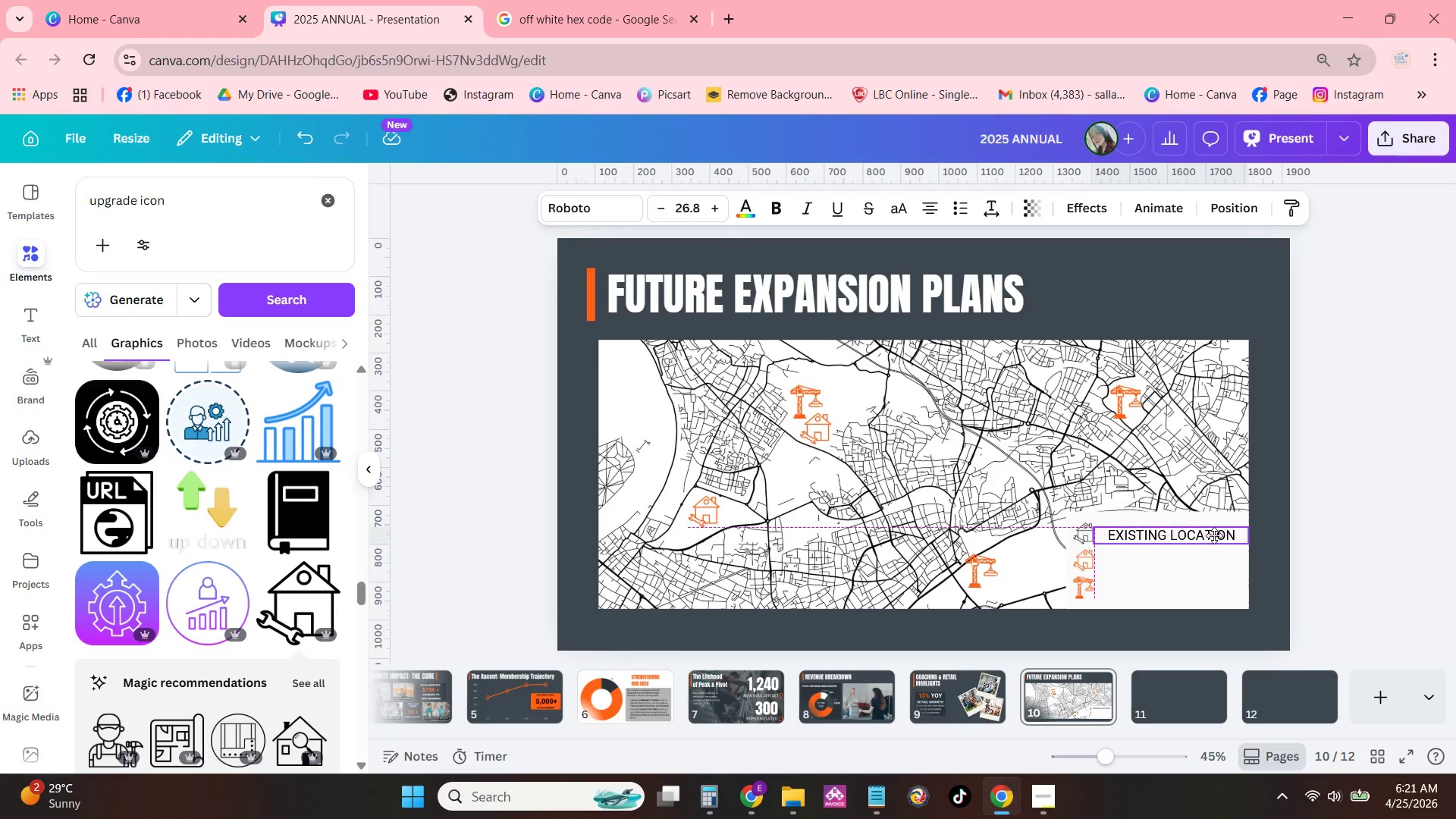 
wait(6.7)
 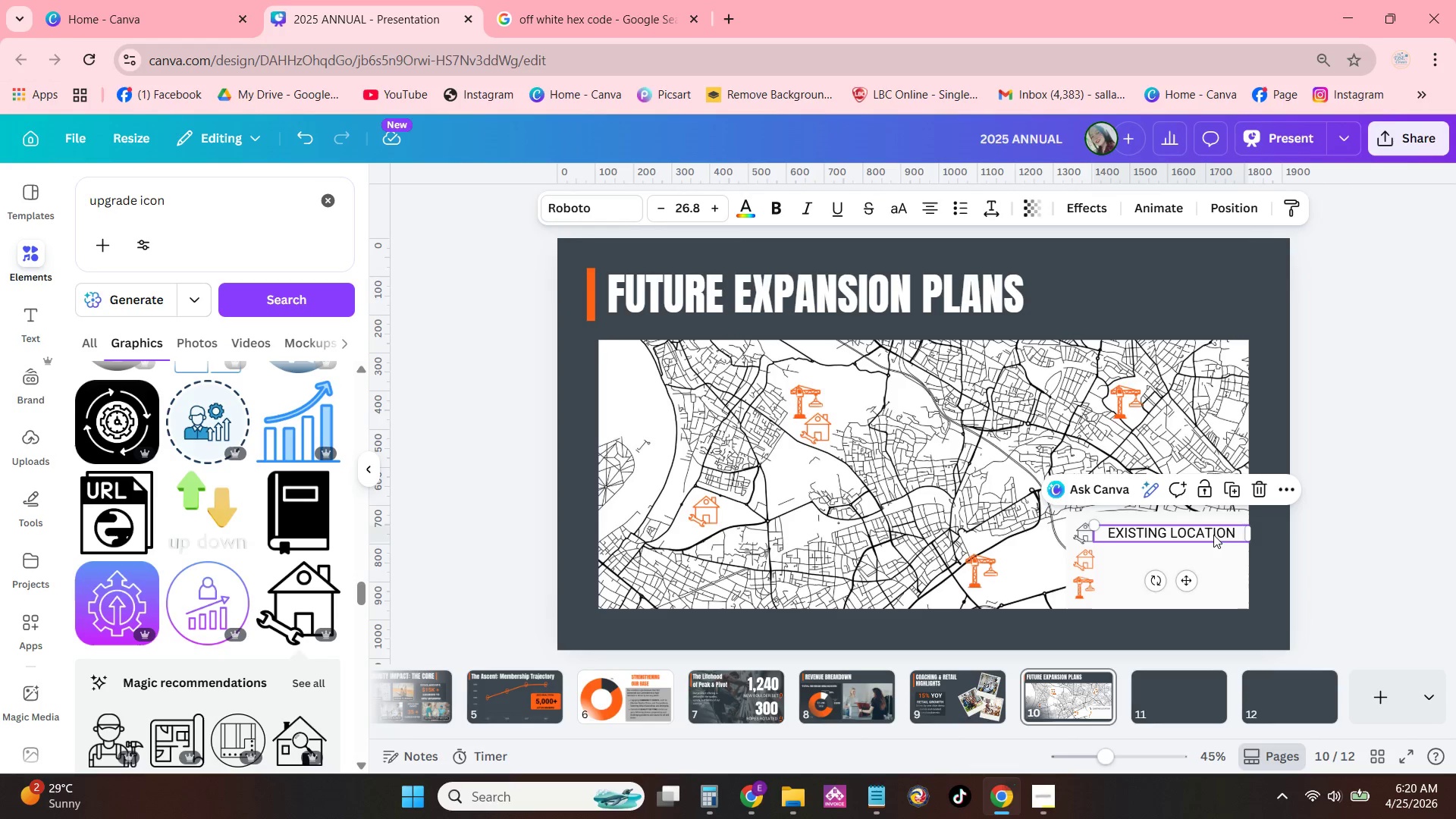 
key(Control+C)
 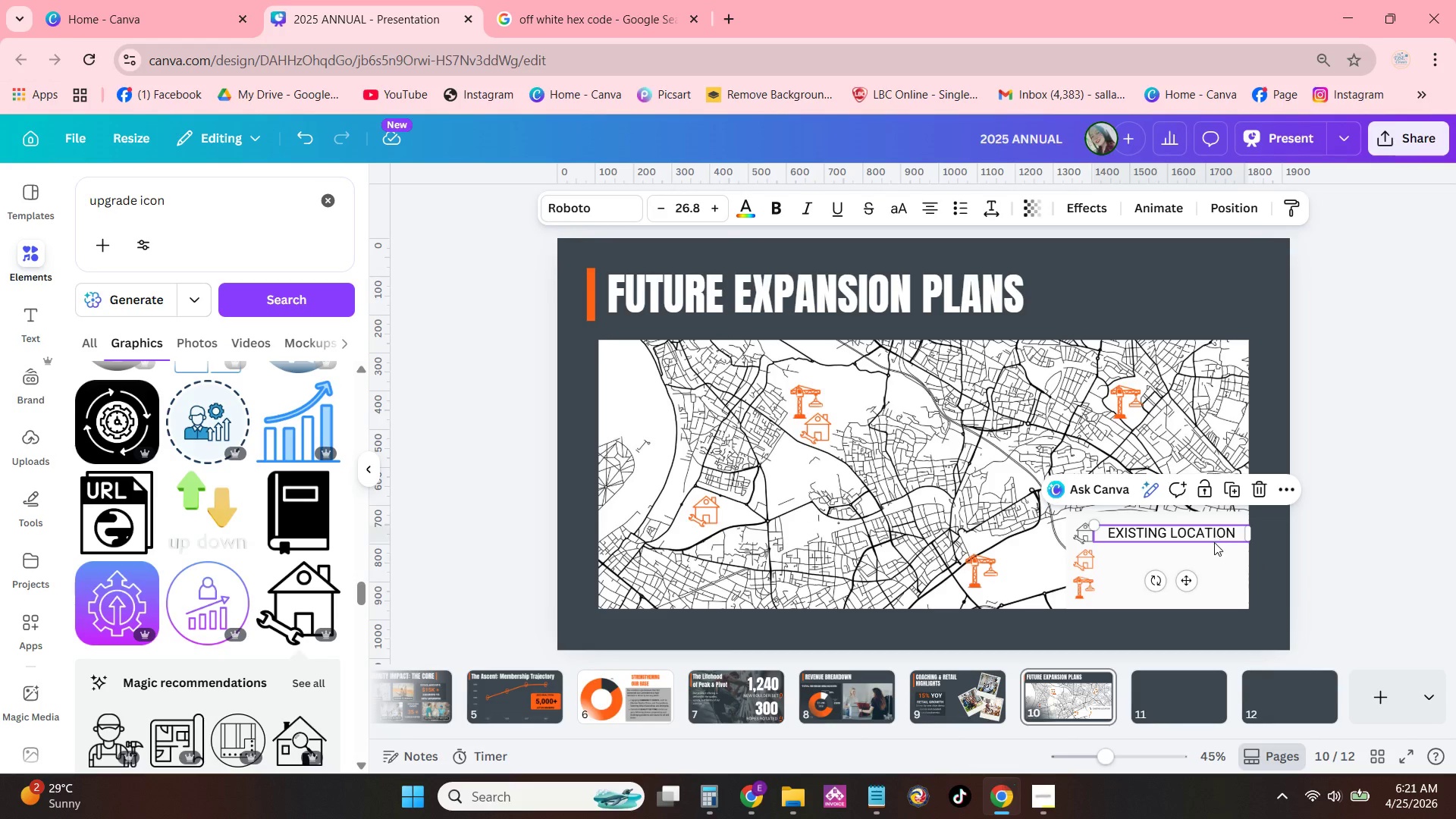 
key(Control+V)
 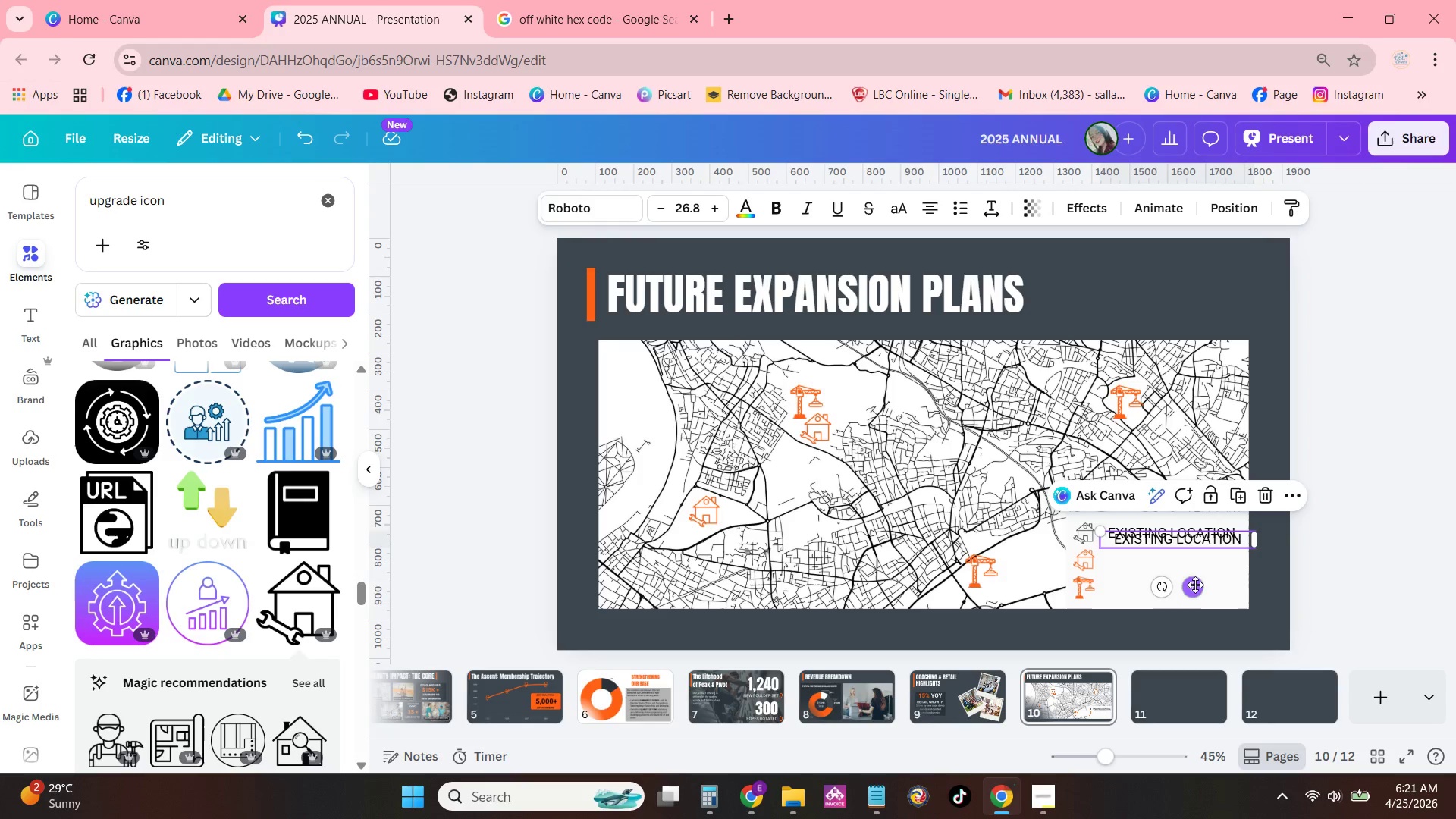 
left_click_drag(start_coordinate=[1195, 585], to_coordinate=[1192, 606])
 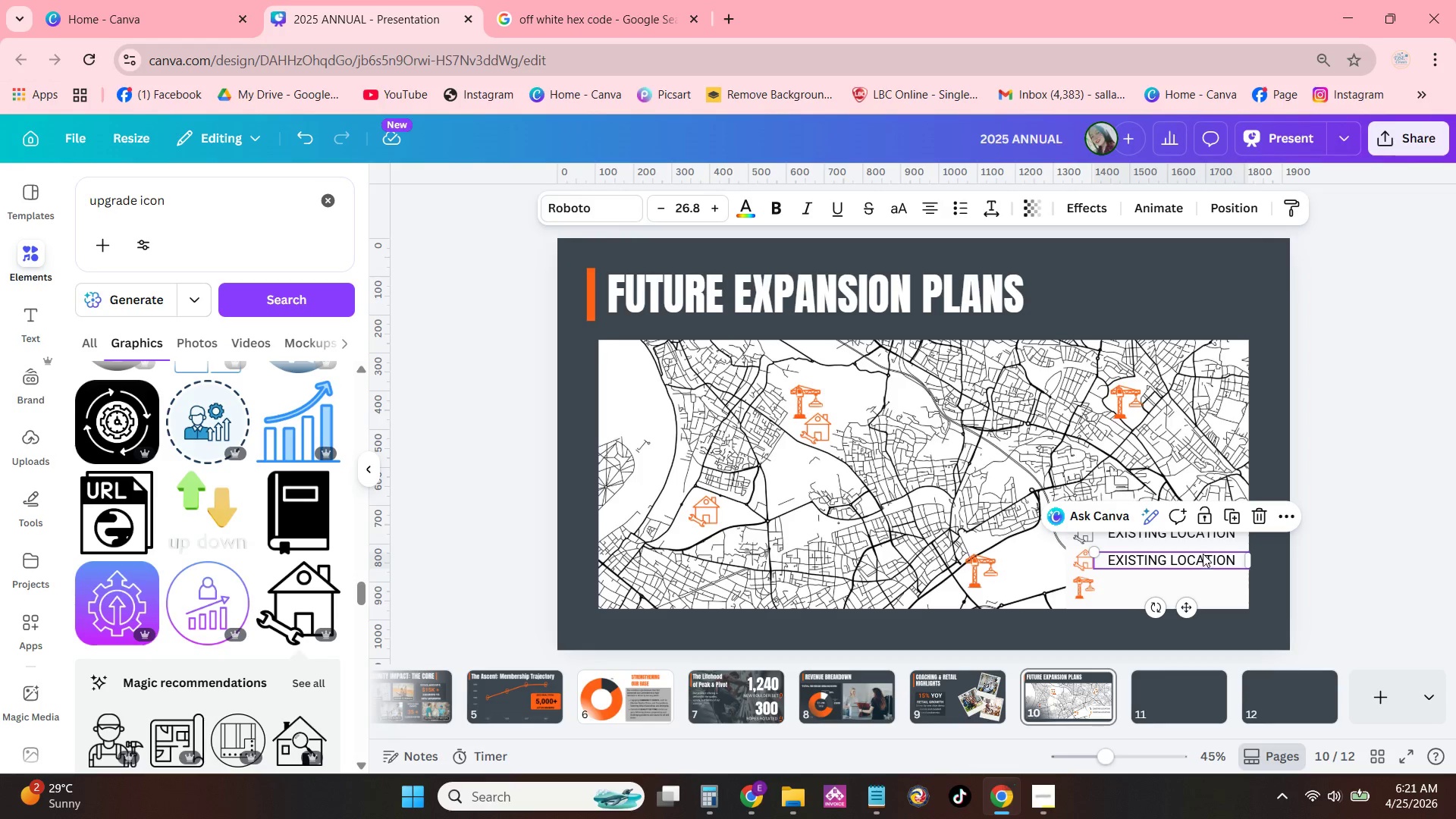 
left_click([1203, 554])
 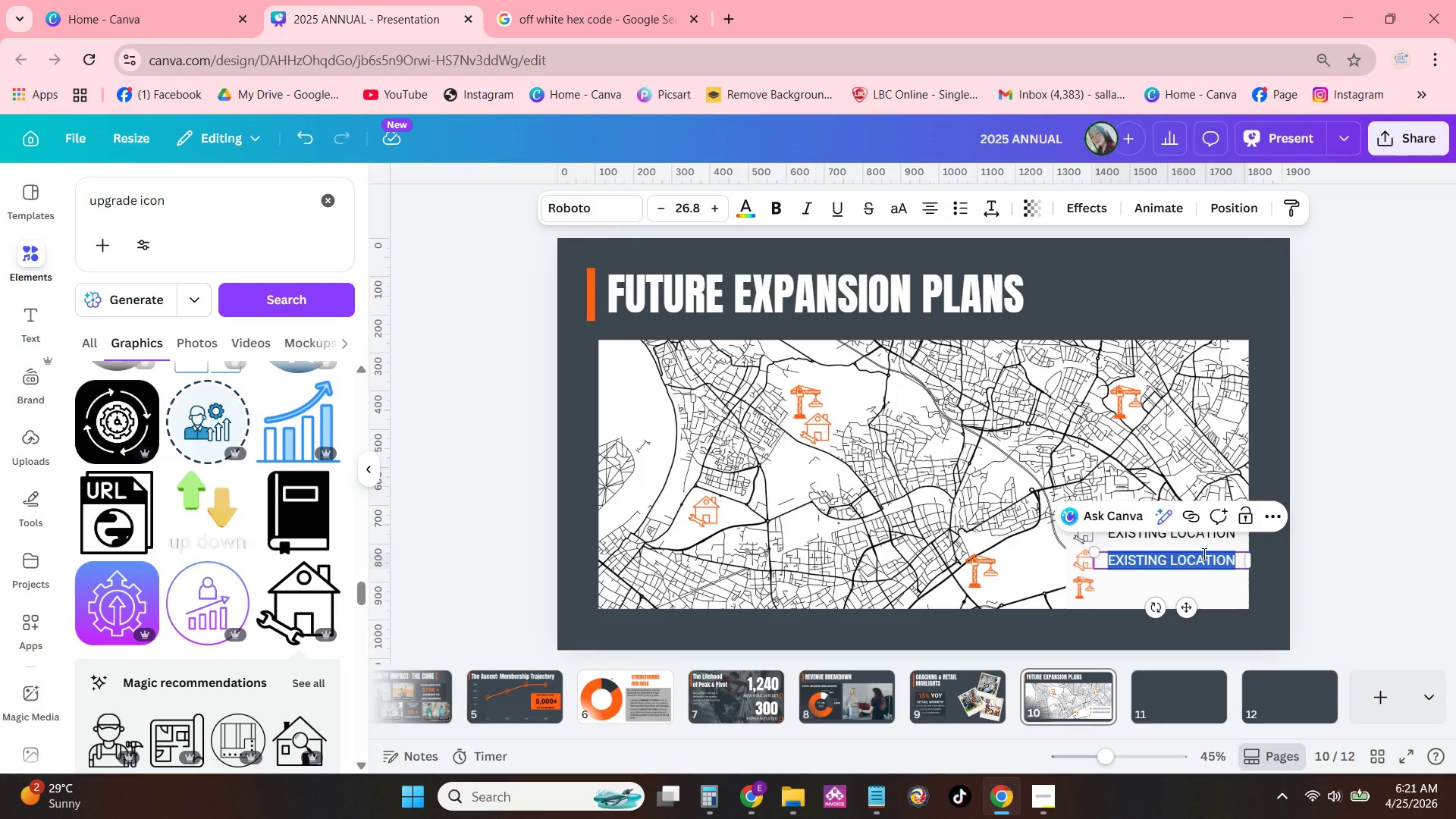 
type(PLANNED NEW LOCATION)
 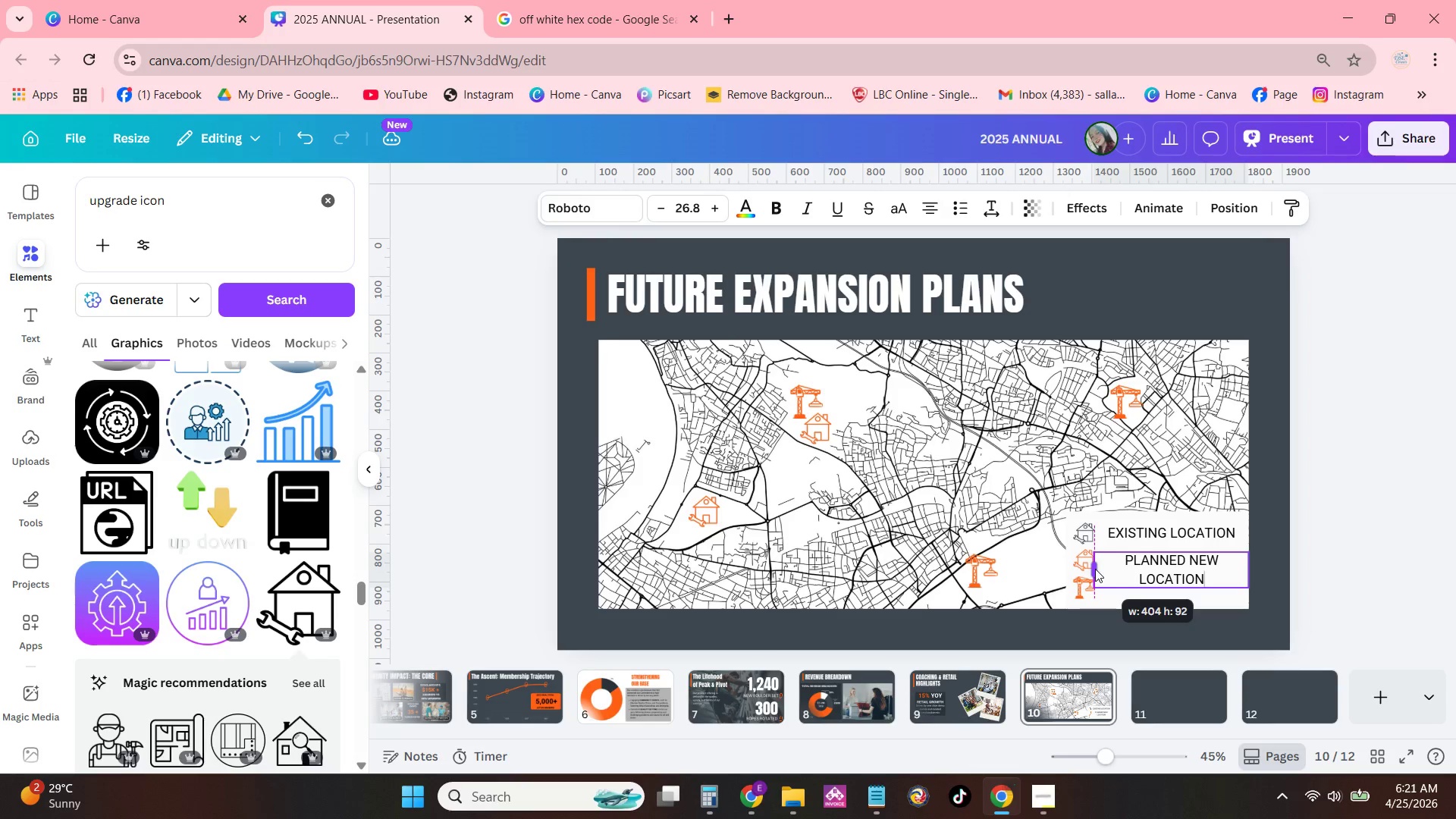 
left_click([933, 202])
 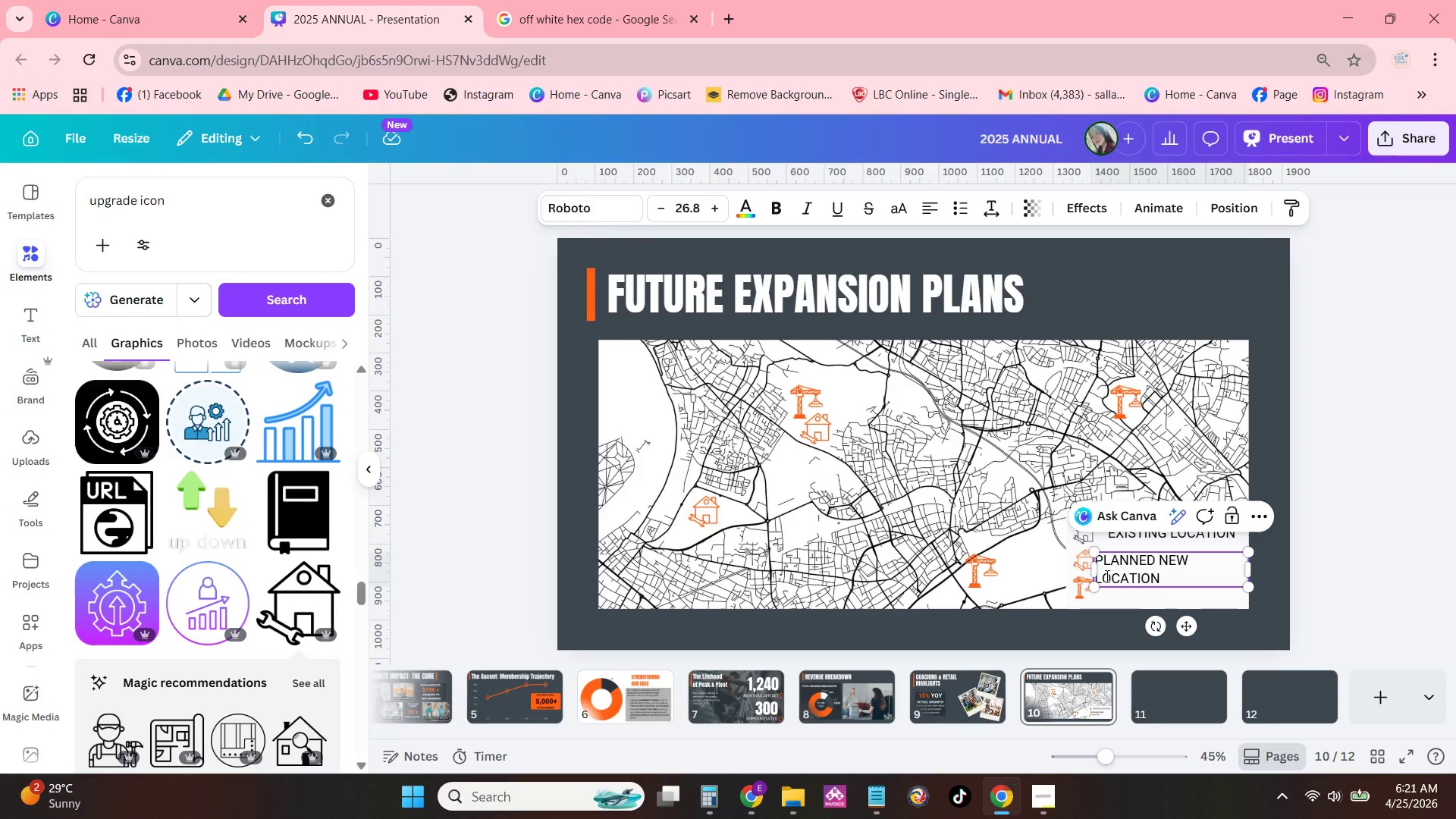 
wait(5.59)
 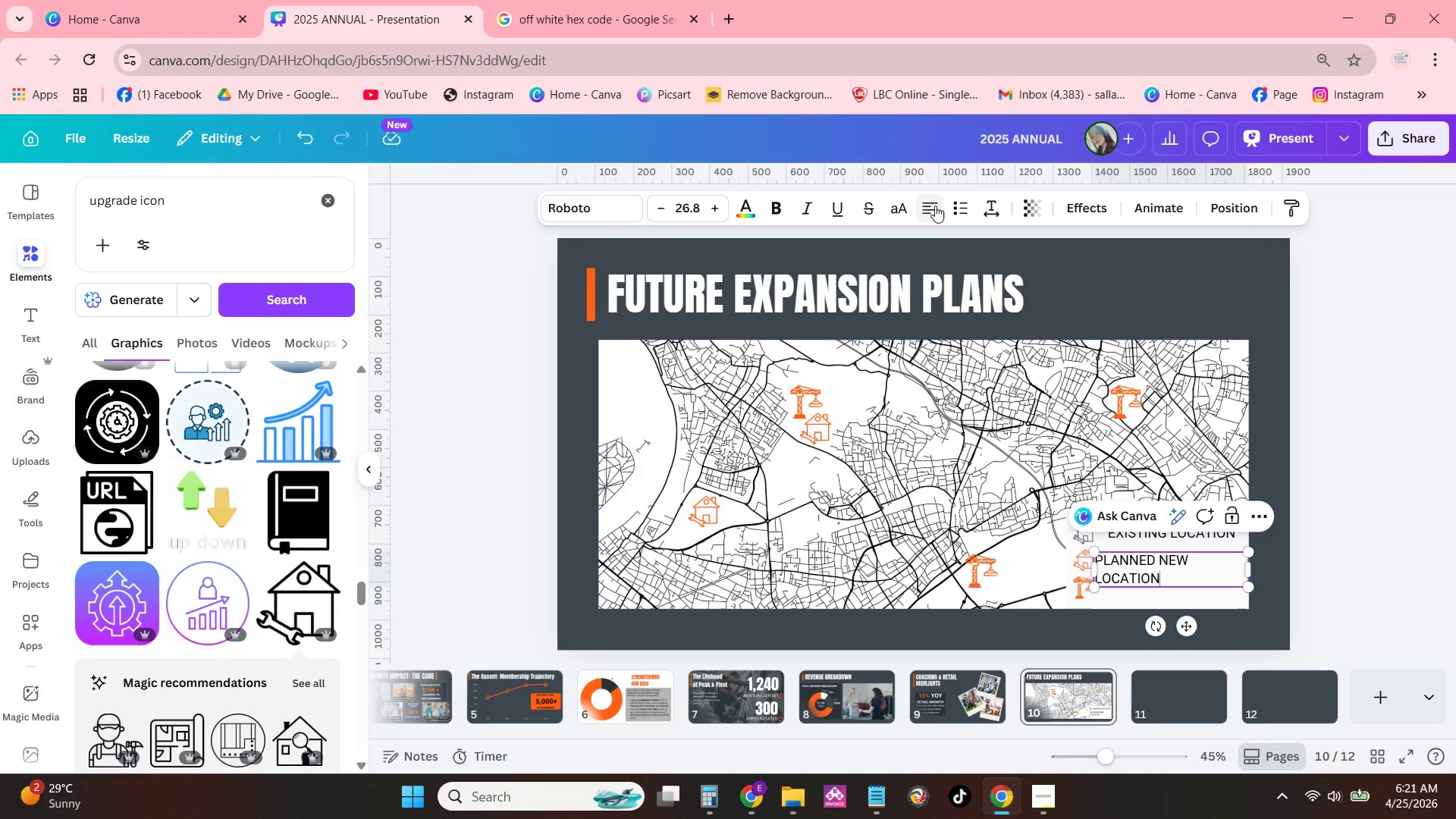 
left_click_drag(start_coordinate=[1250, 570], to_coordinate=[1213, 571])
 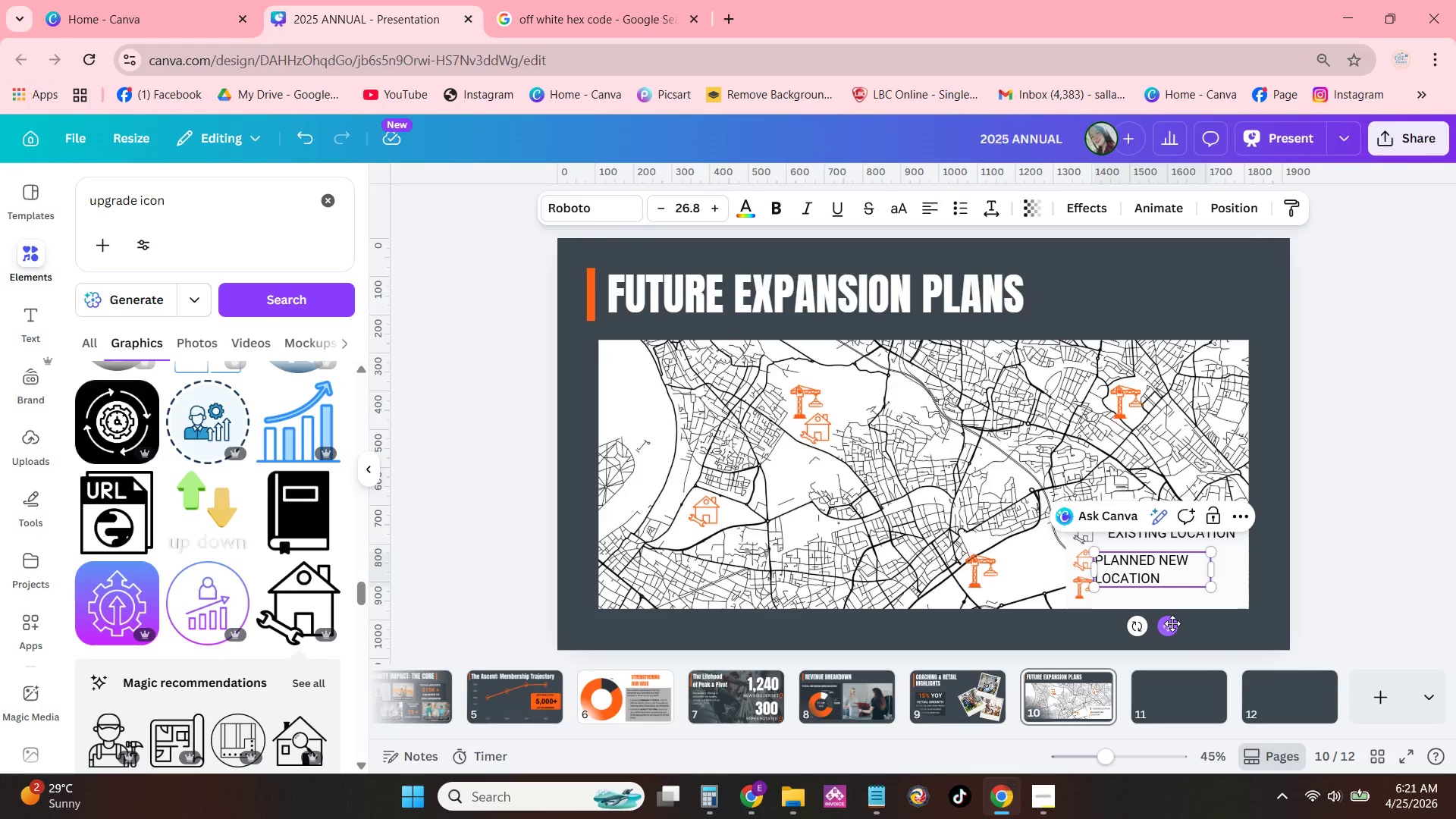 
left_click_drag(start_coordinate=[1172, 623], to_coordinate=[1188, 614])
 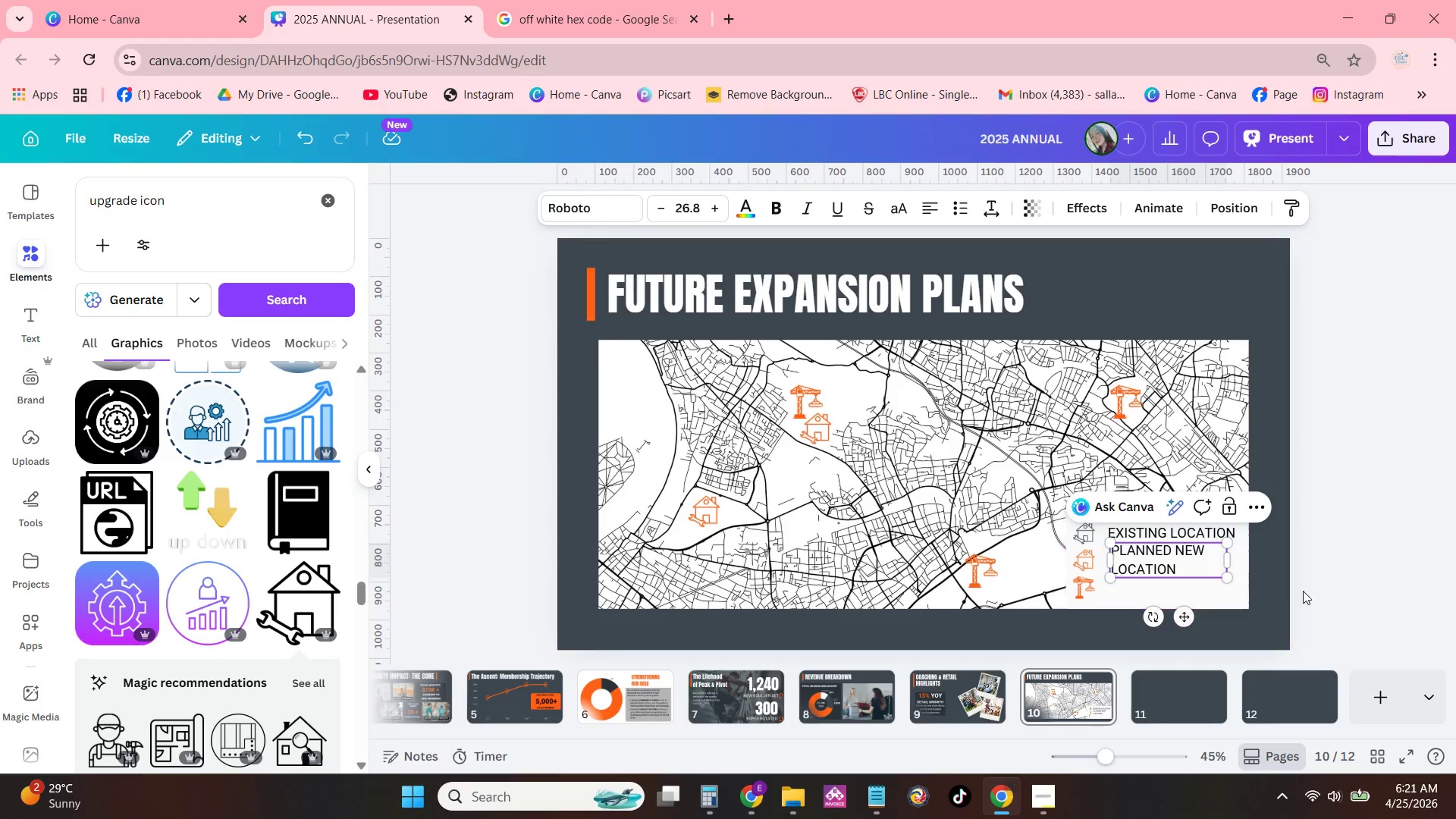 
left_click([1303, 591])
 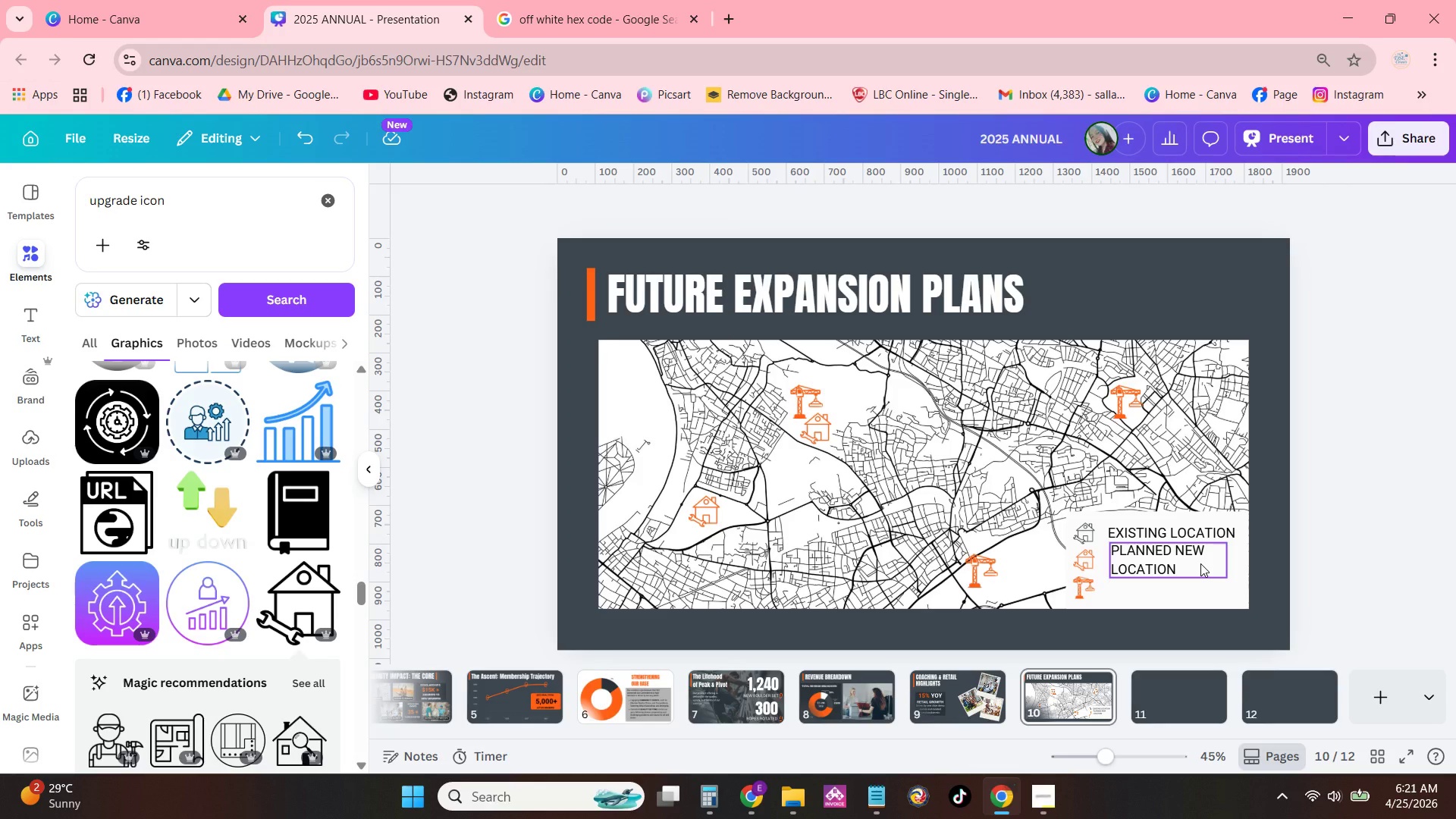 
left_click_drag(start_coordinate=[1200, 563], to_coordinate=[1194, 564])
 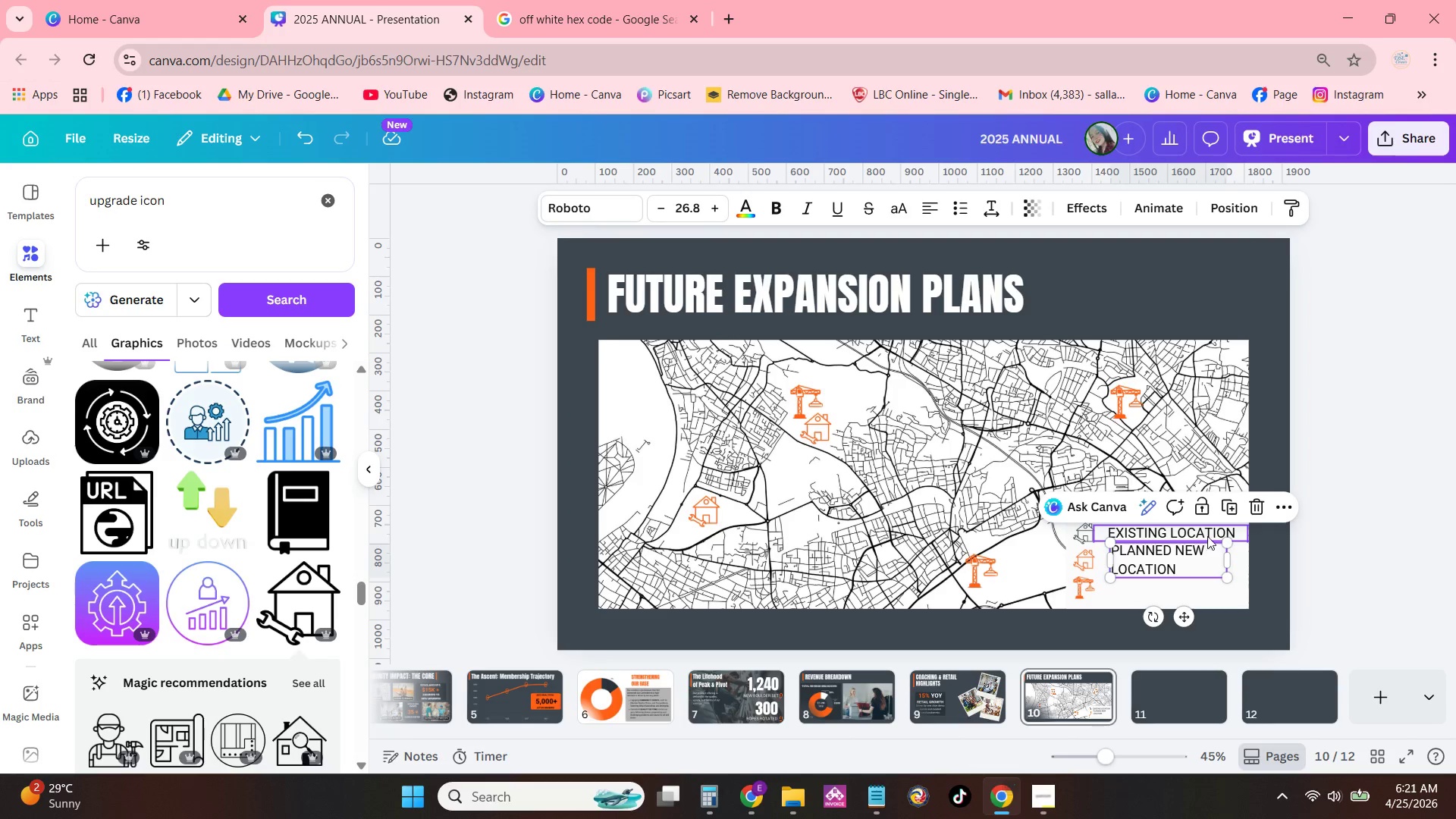 
left_click([1209, 533])
 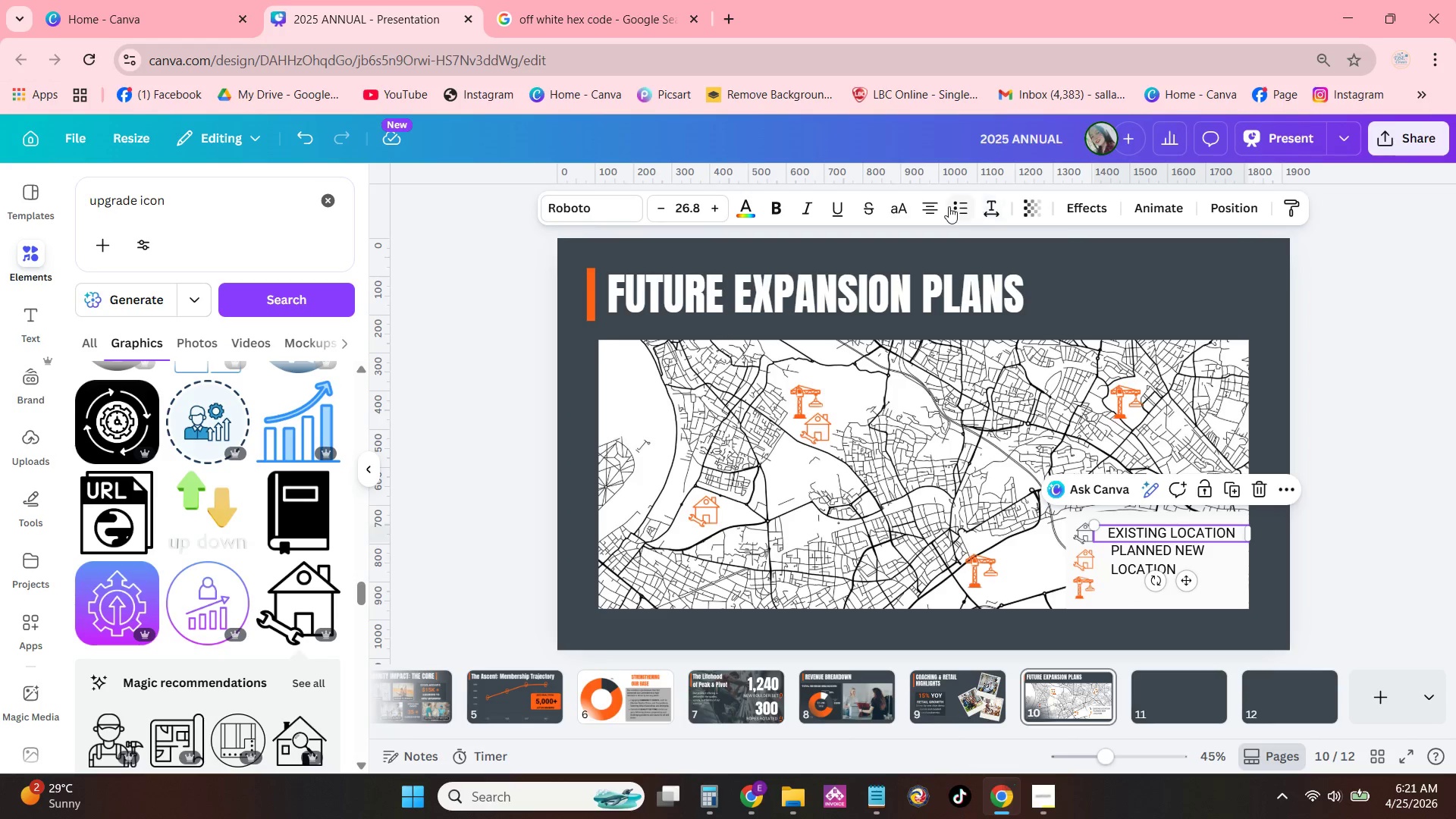 
left_click([940, 208])
 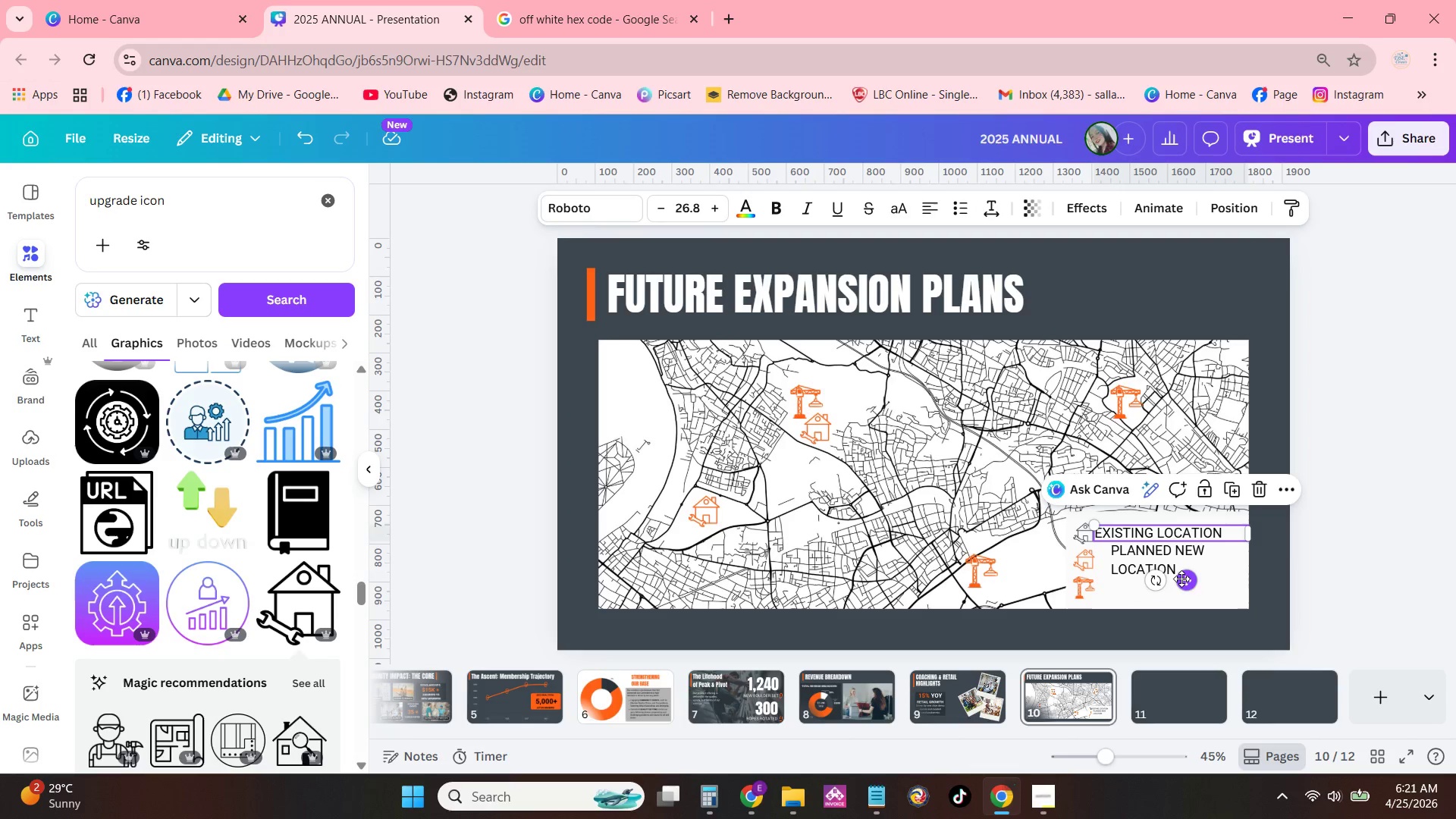 
left_click_drag(start_coordinate=[1189, 579], to_coordinate=[1201, 580])
 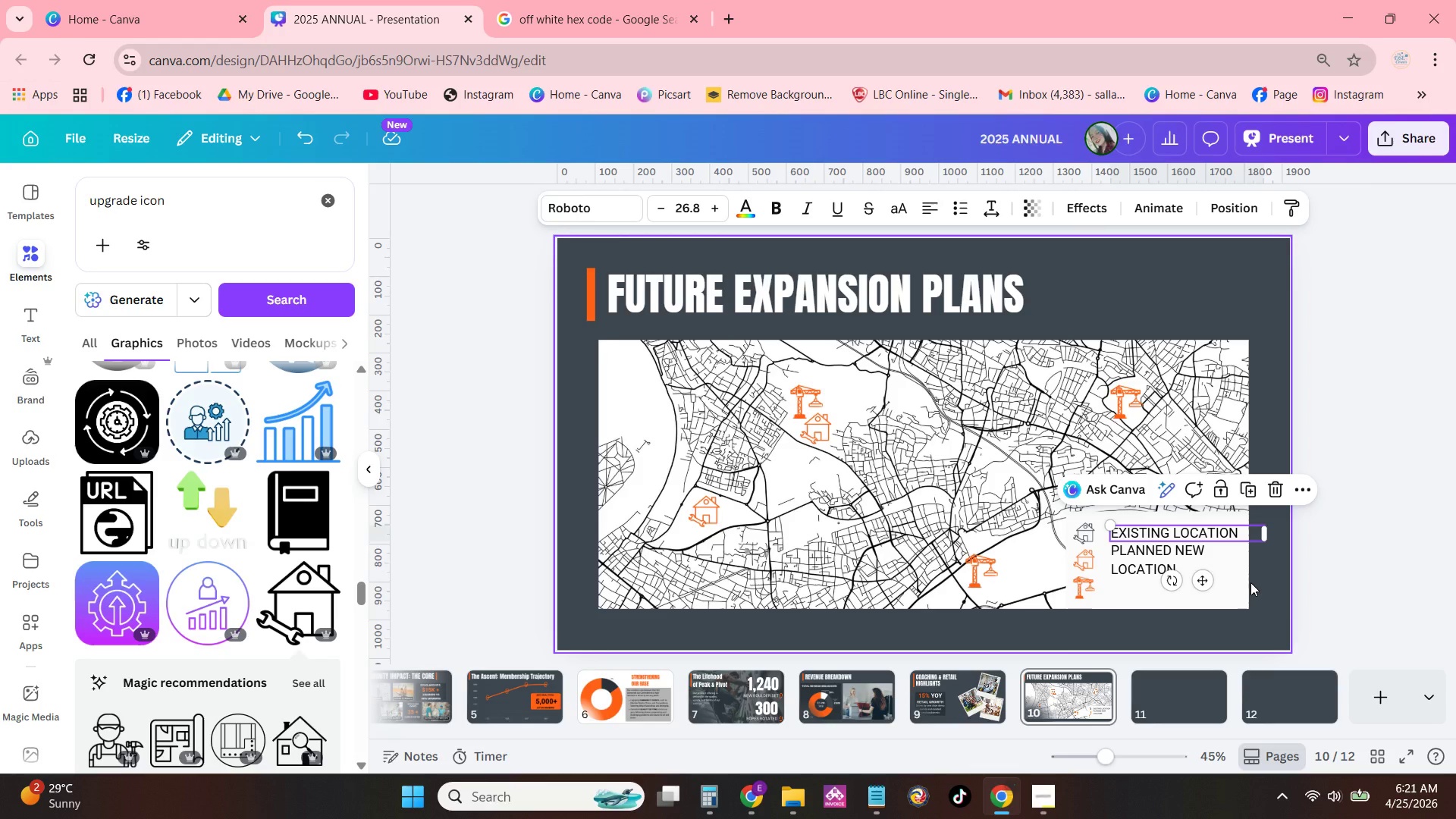 
key(Control+C)
 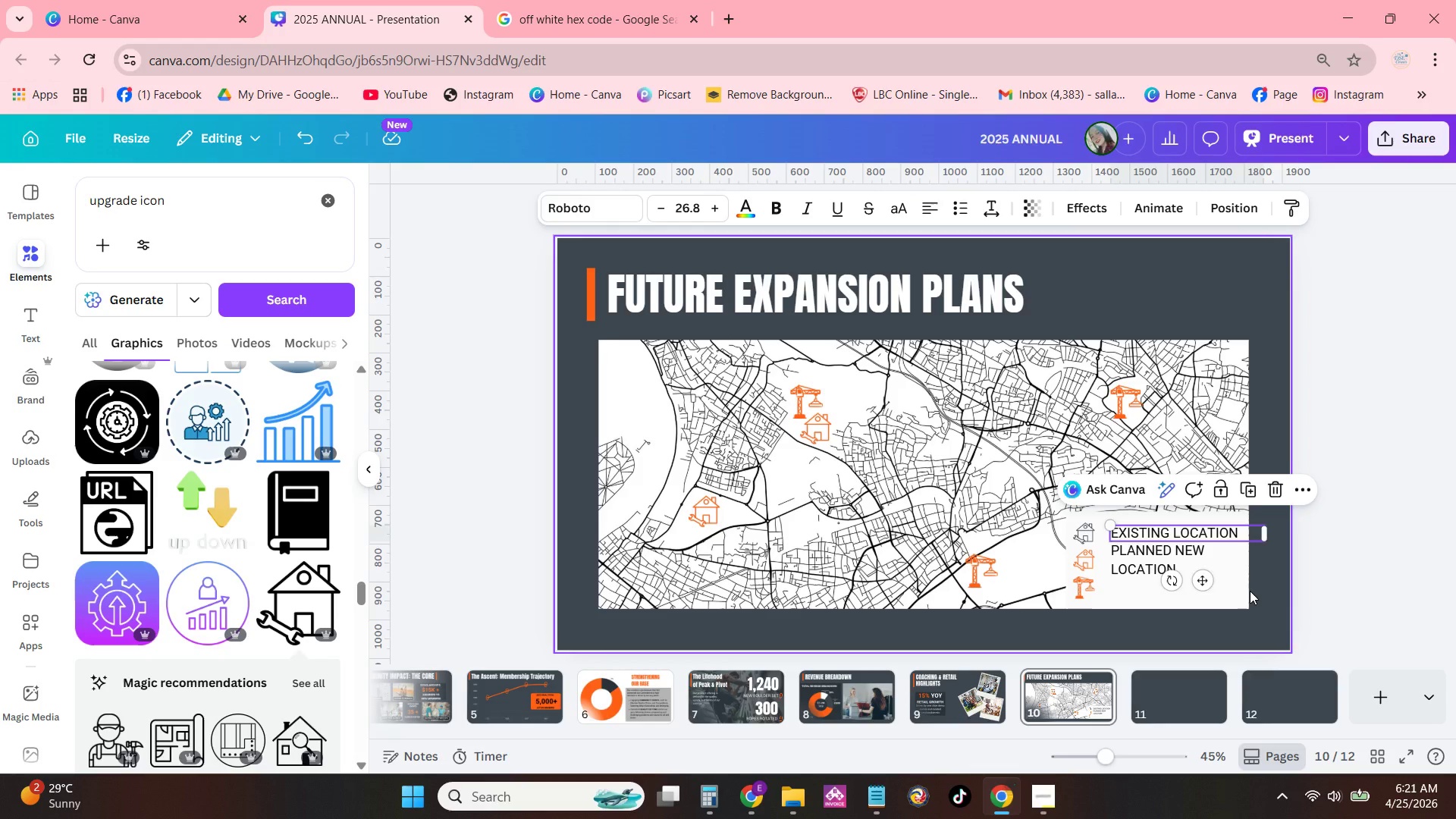 
key(Control+V)
 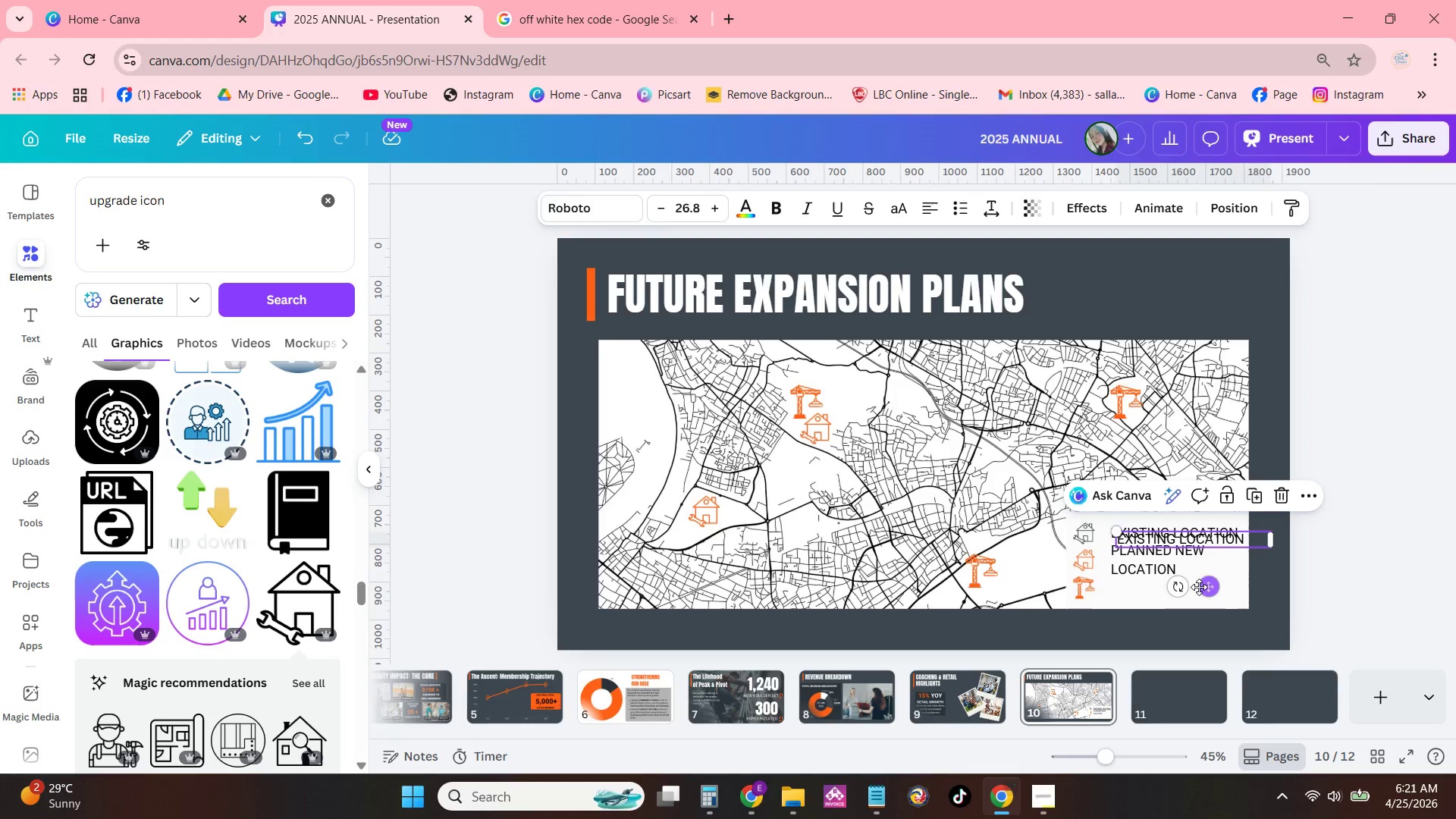 
left_click_drag(start_coordinate=[1198, 589], to_coordinate=[1191, 638])
 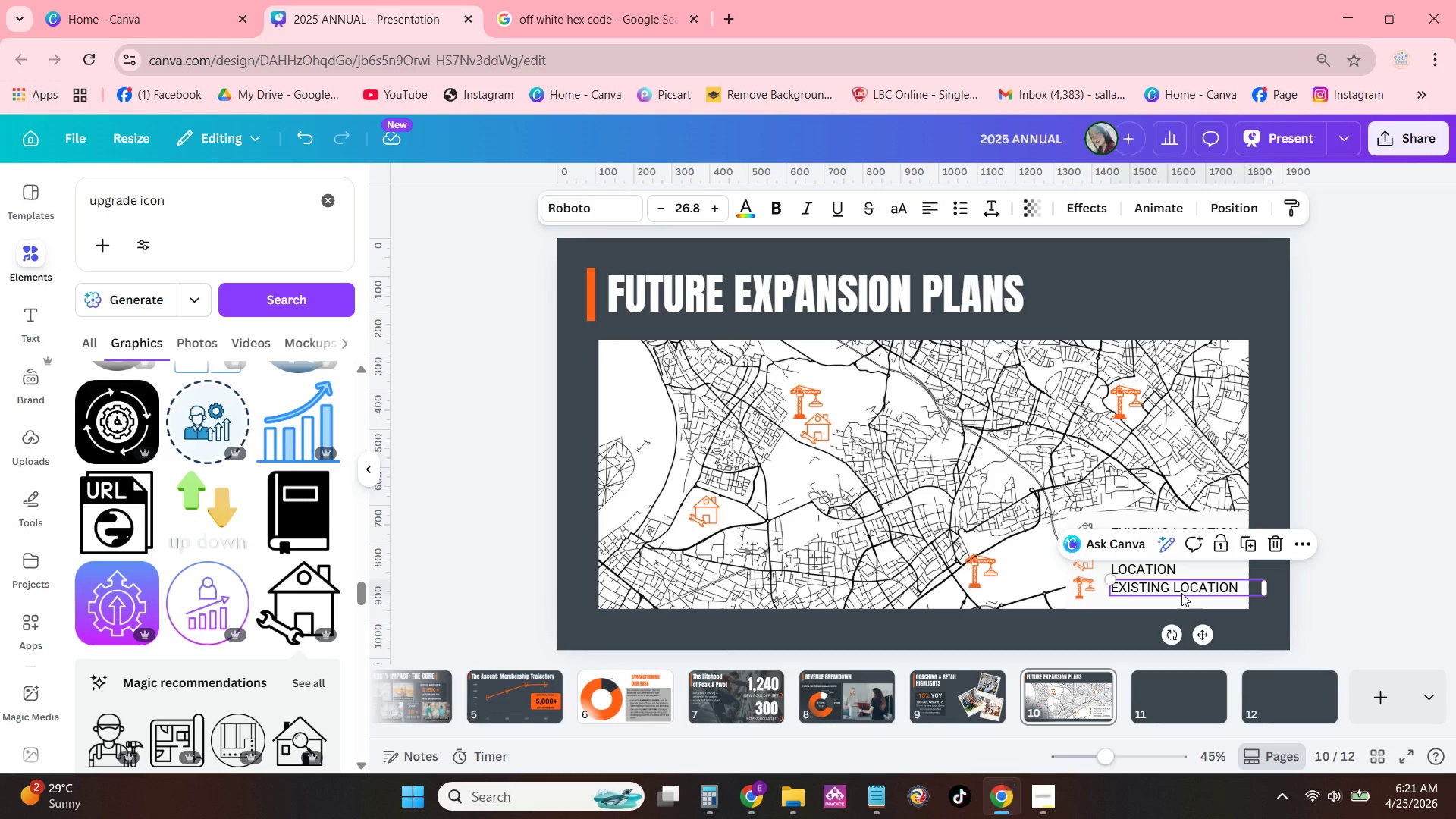 
left_click([1180, 591])
 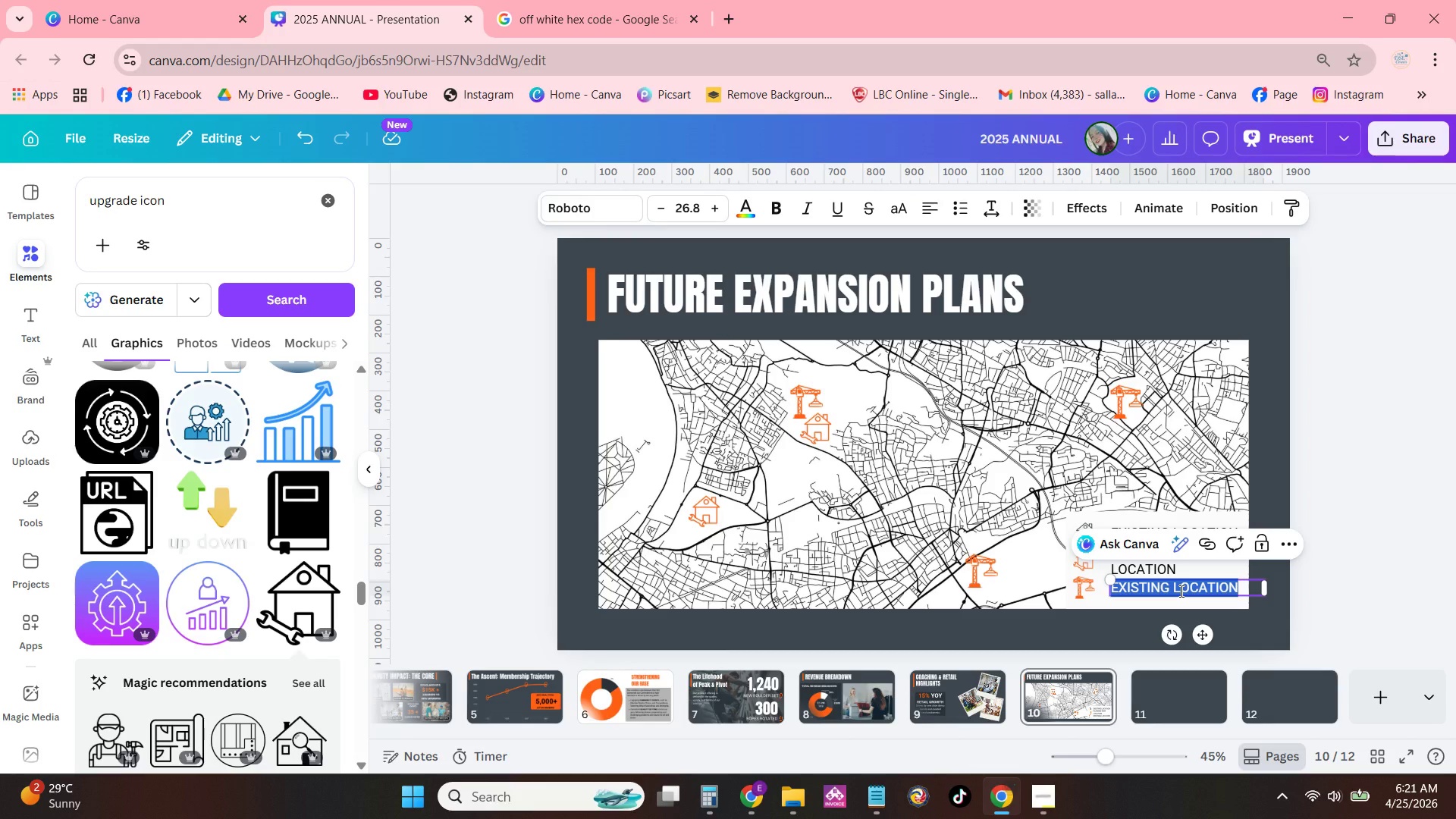 
type(FACULTY UPGRADE)
 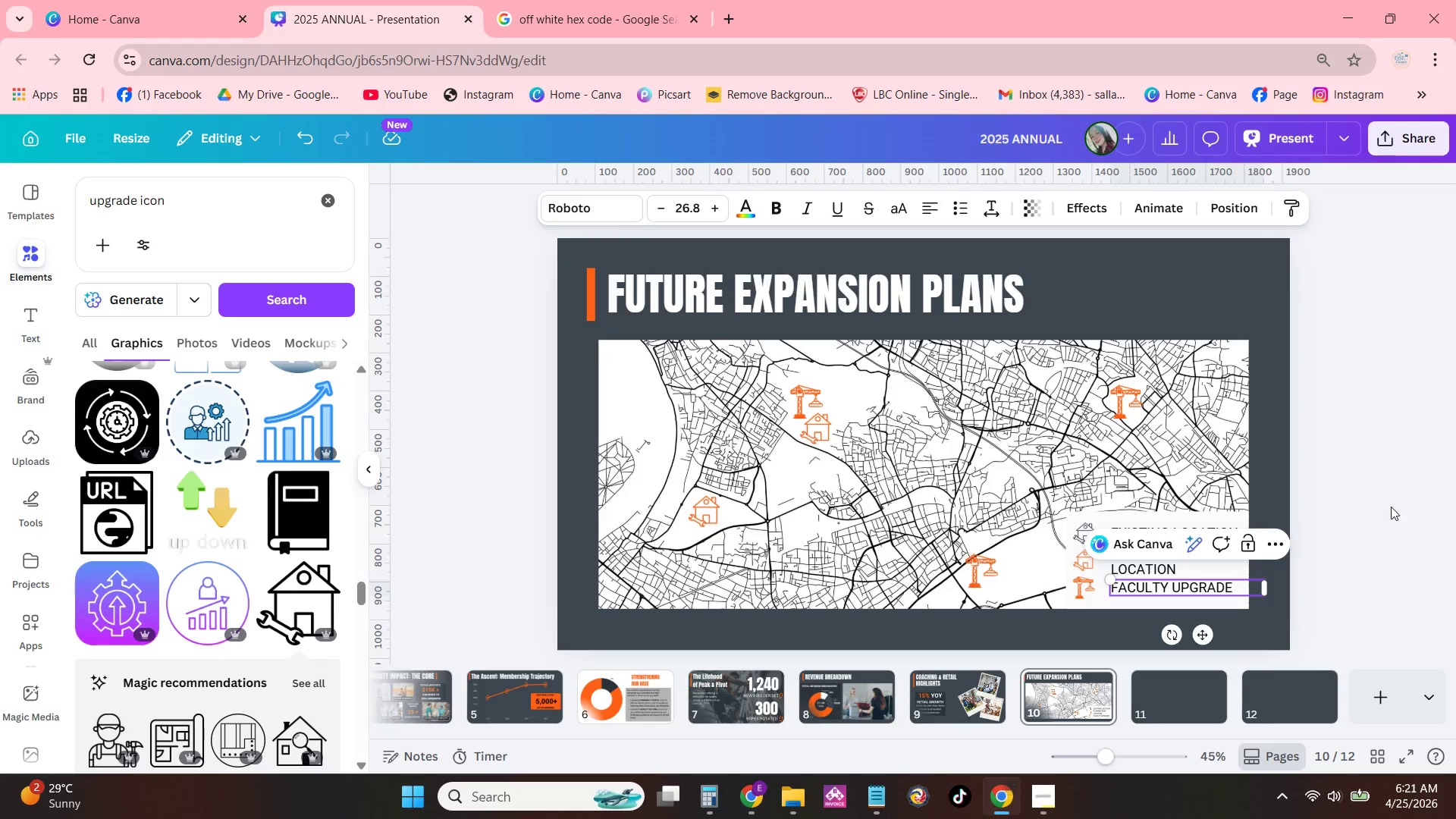 
left_click([1408, 481])
 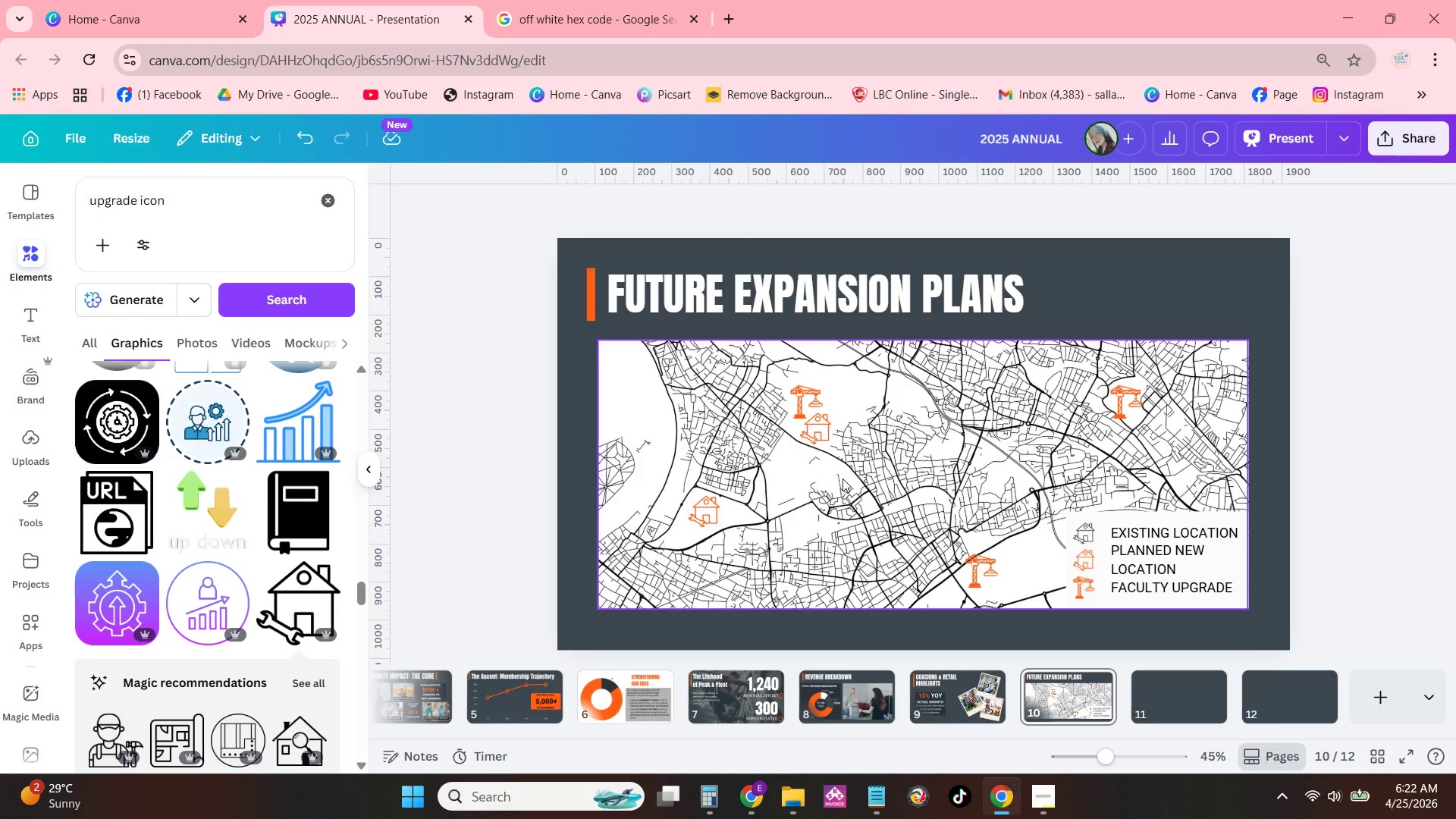 
wait(20.76)
 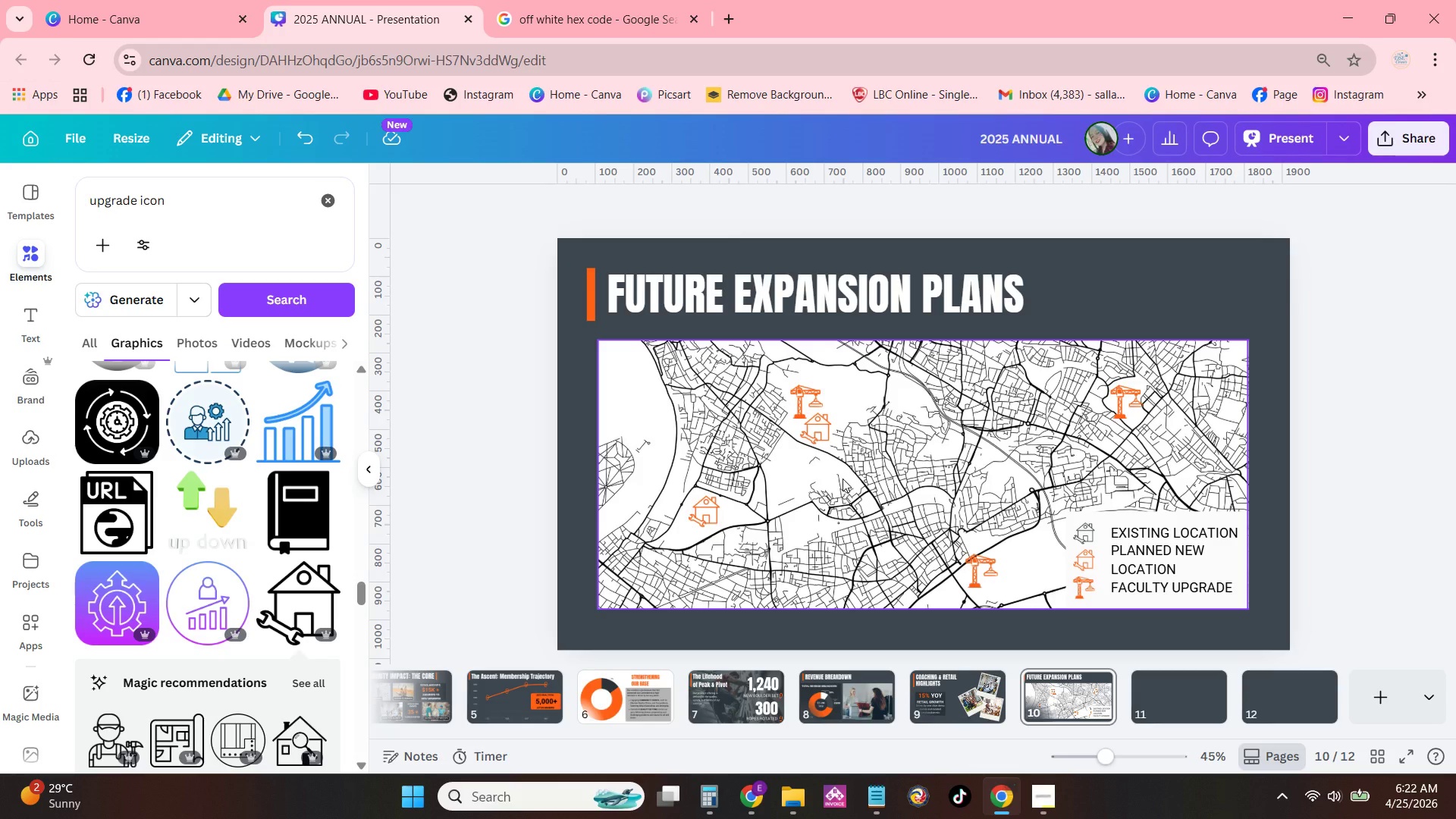 
left_click([1181, 513])
 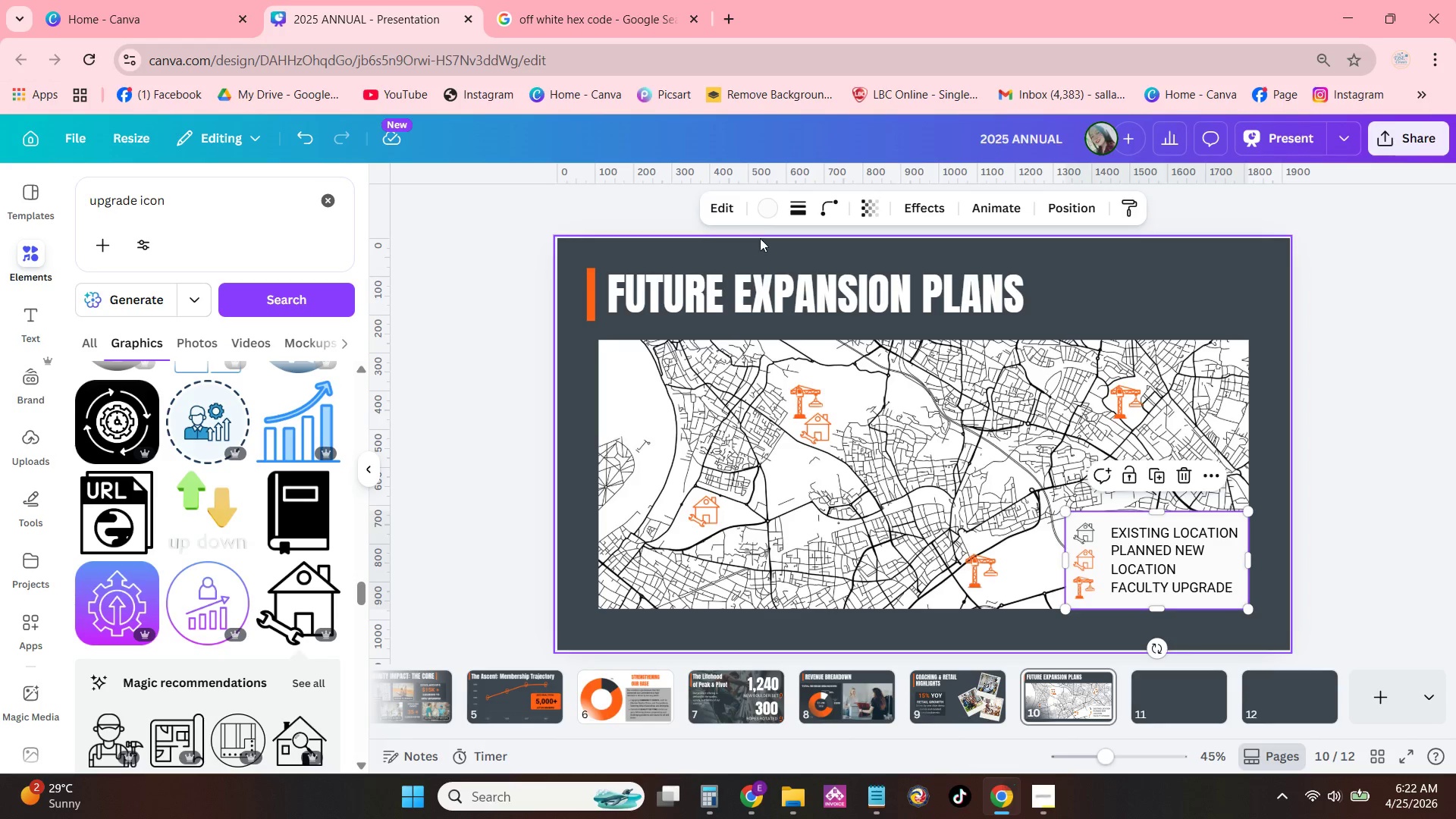 
left_click([791, 209])
 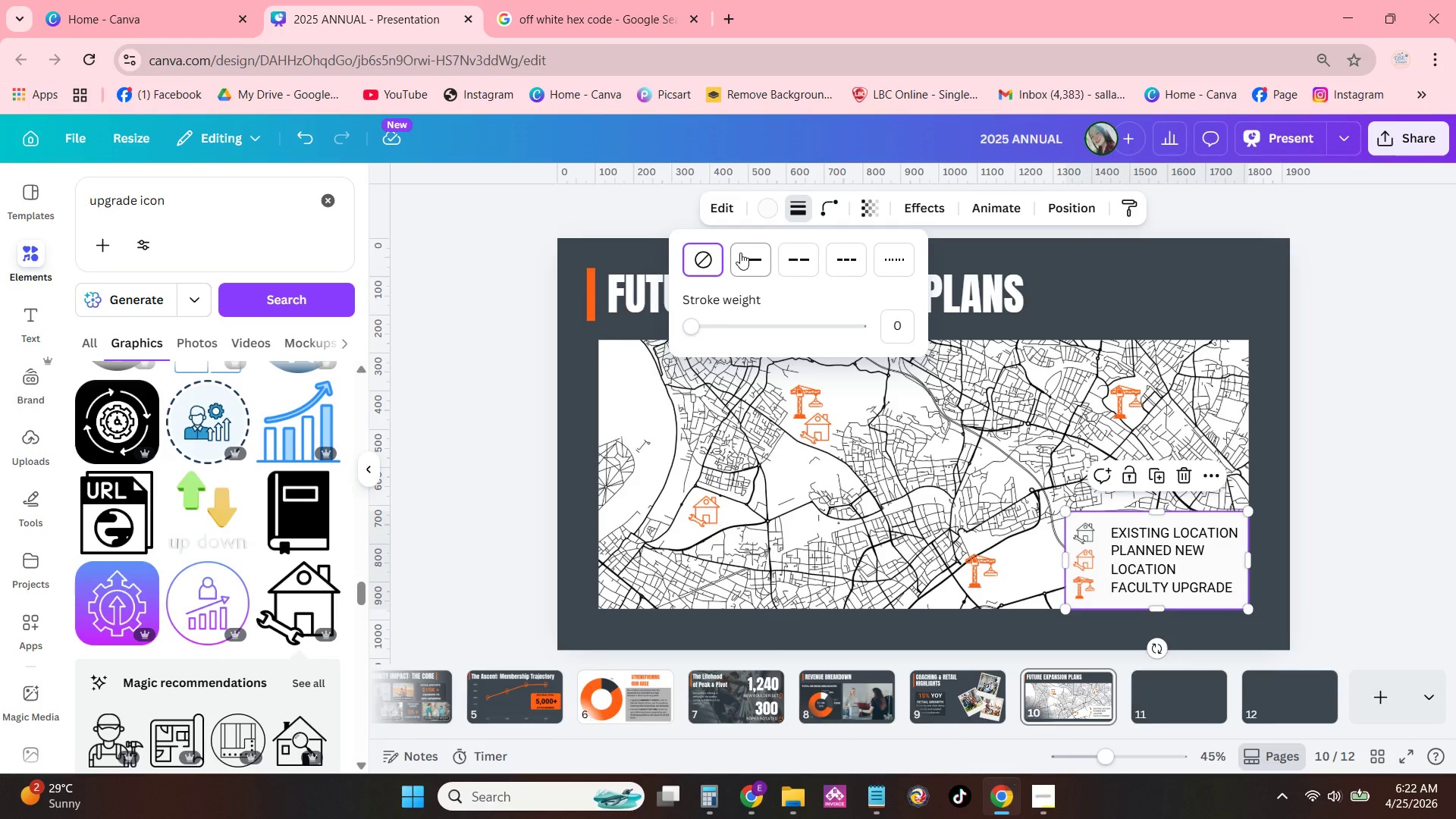 
left_click([740, 253])
 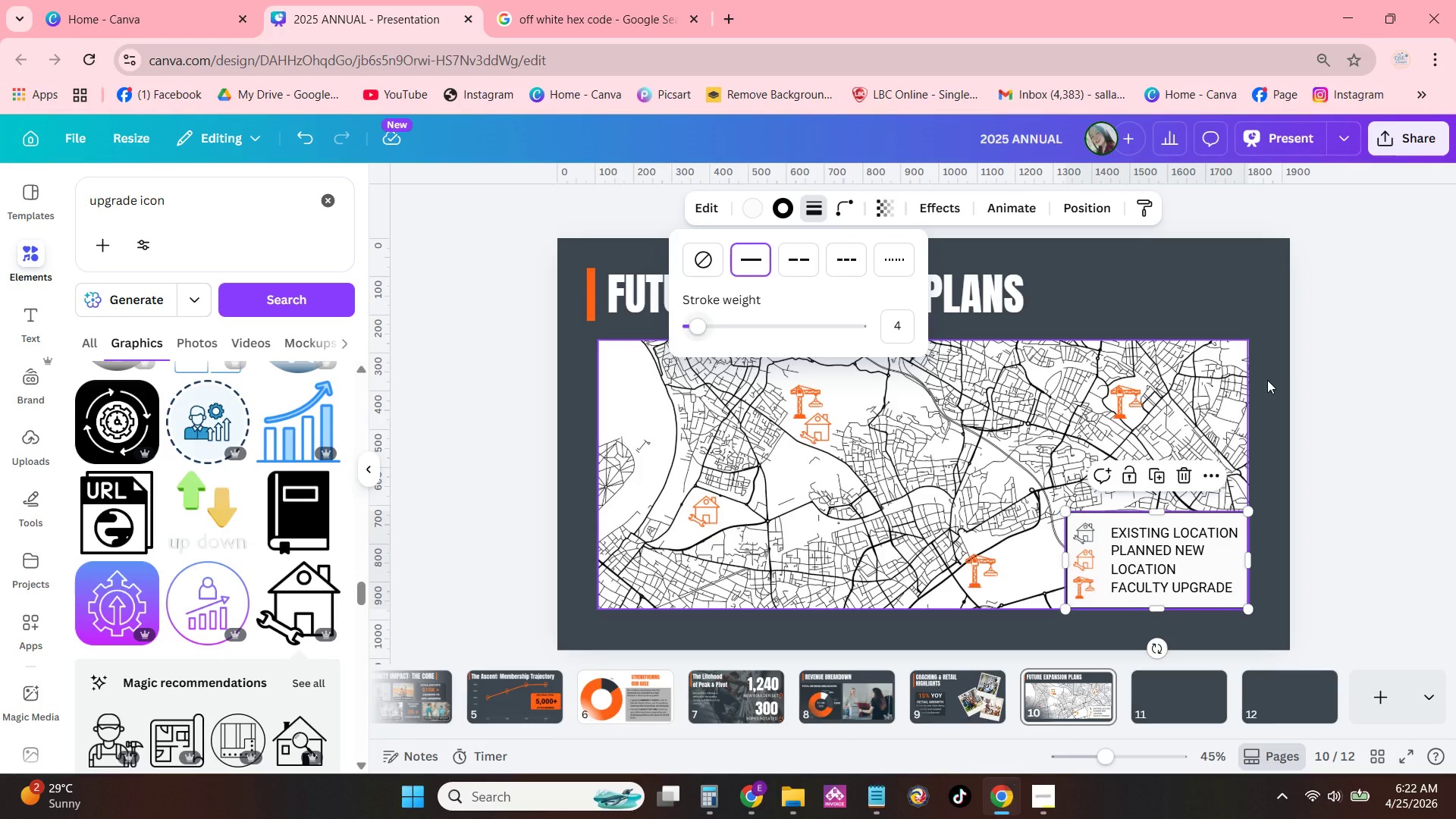 
left_click([1357, 423])
 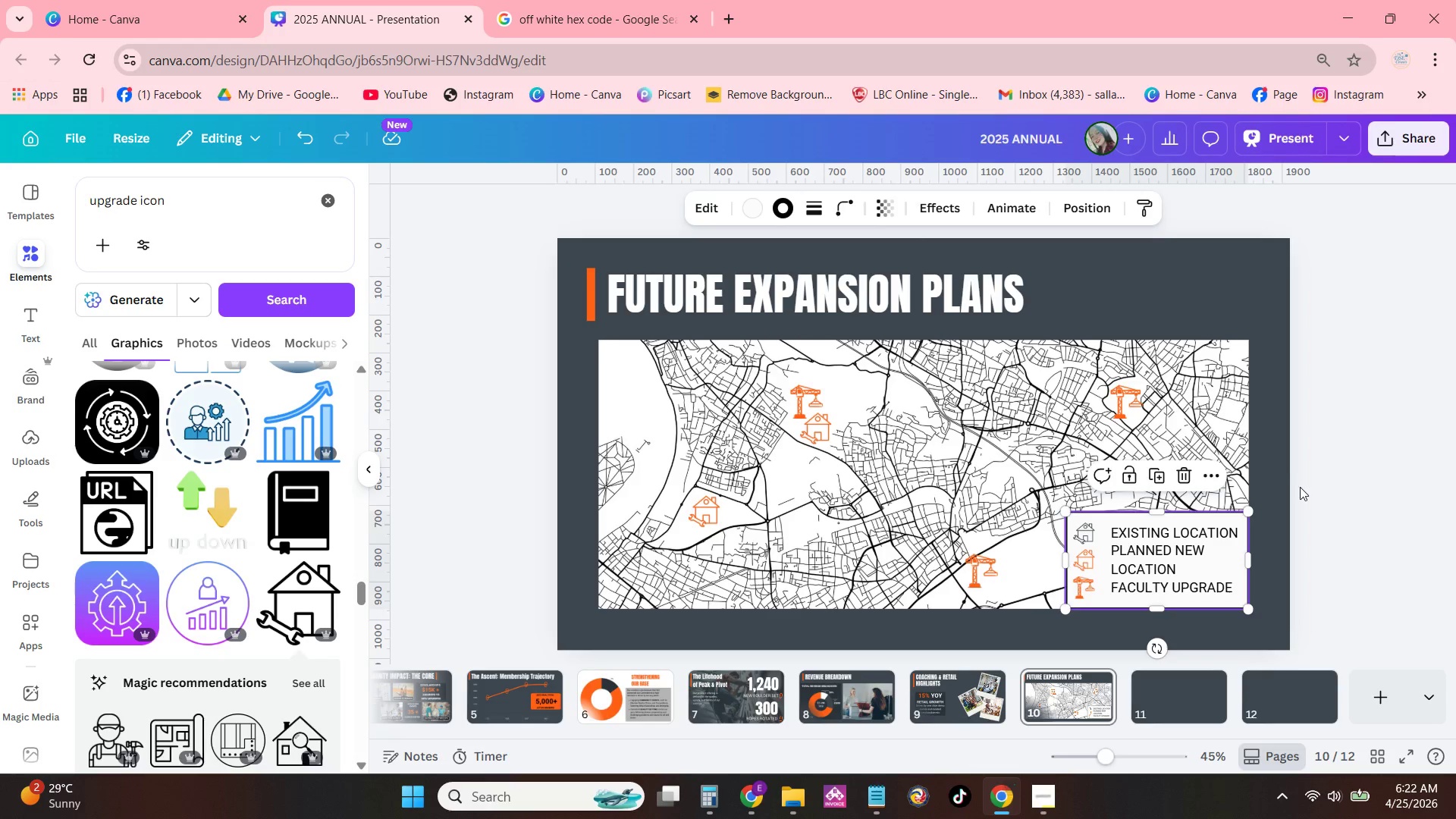 
left_click([1300, 487])
 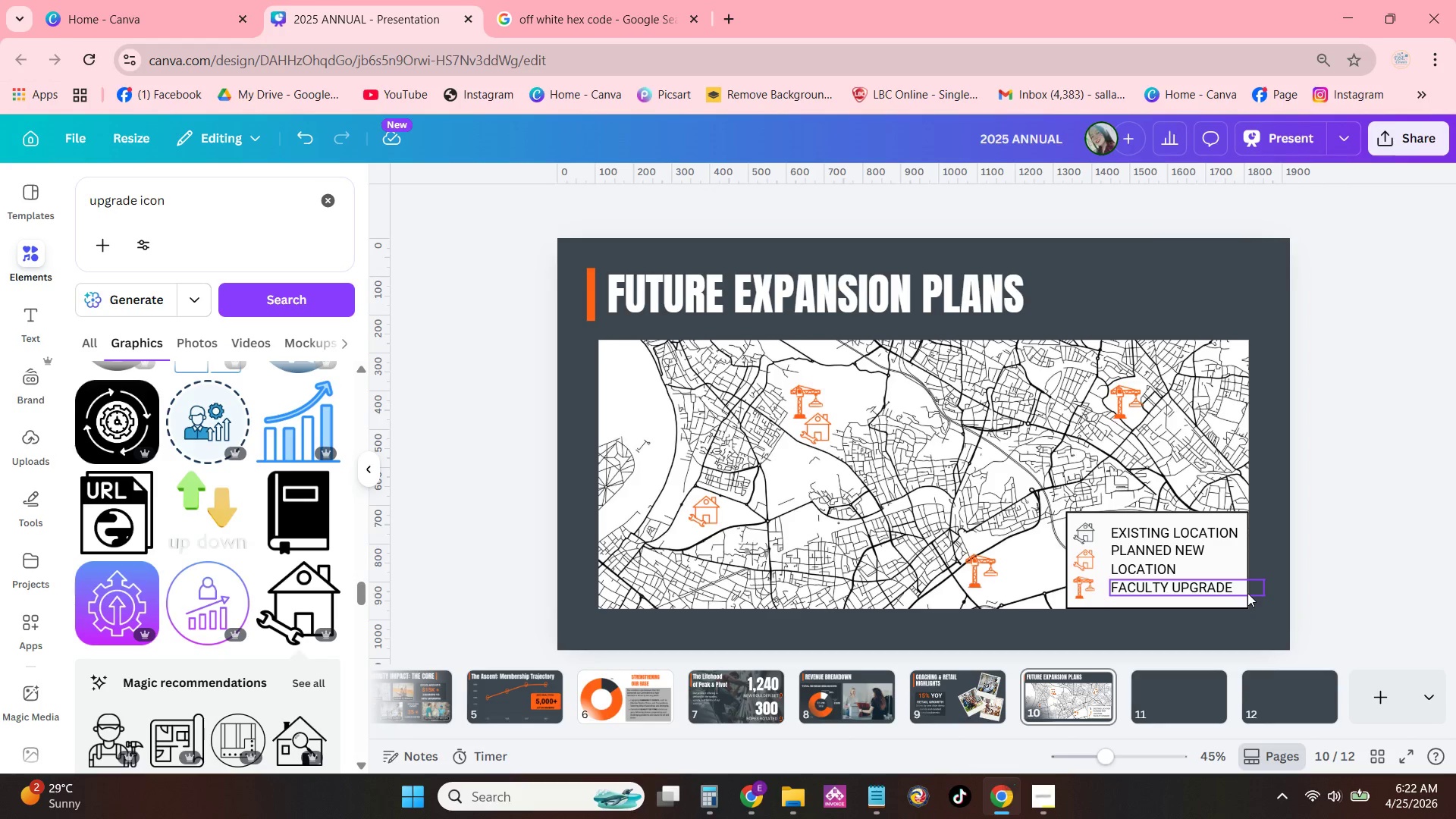 
left_click([1232, 559])
 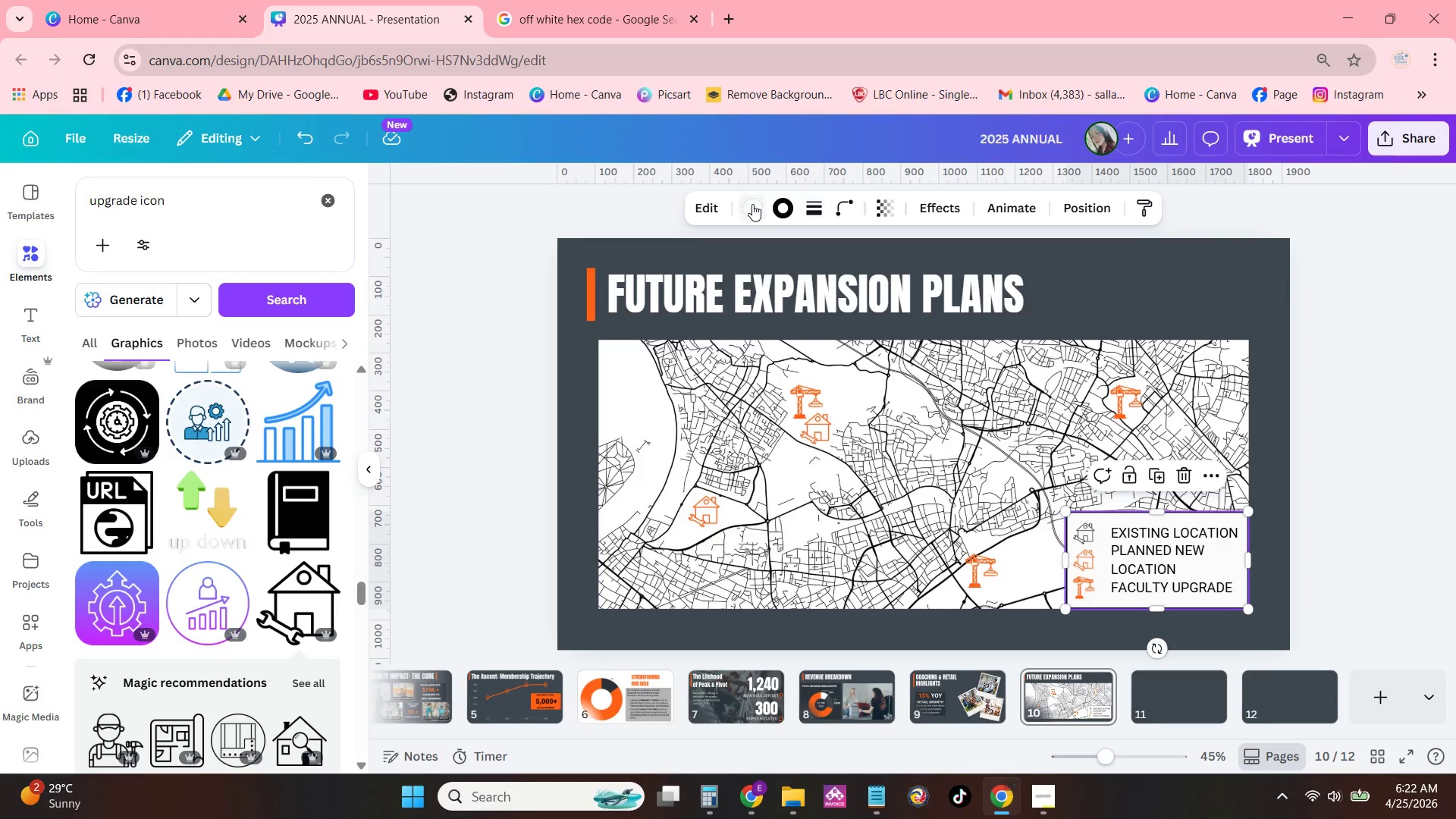 
left_click([752, 204])
 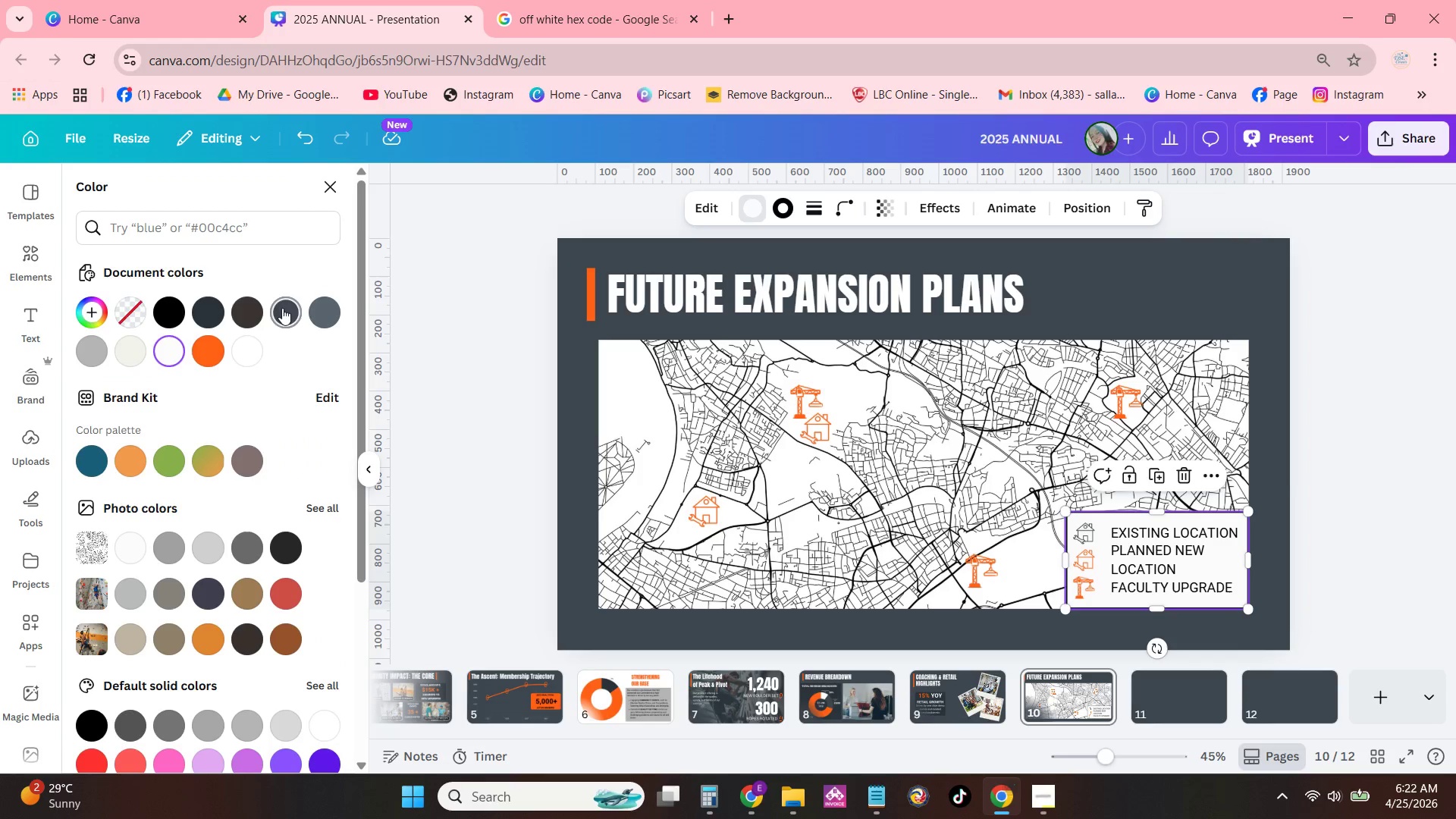 
left_click([322, 316])
 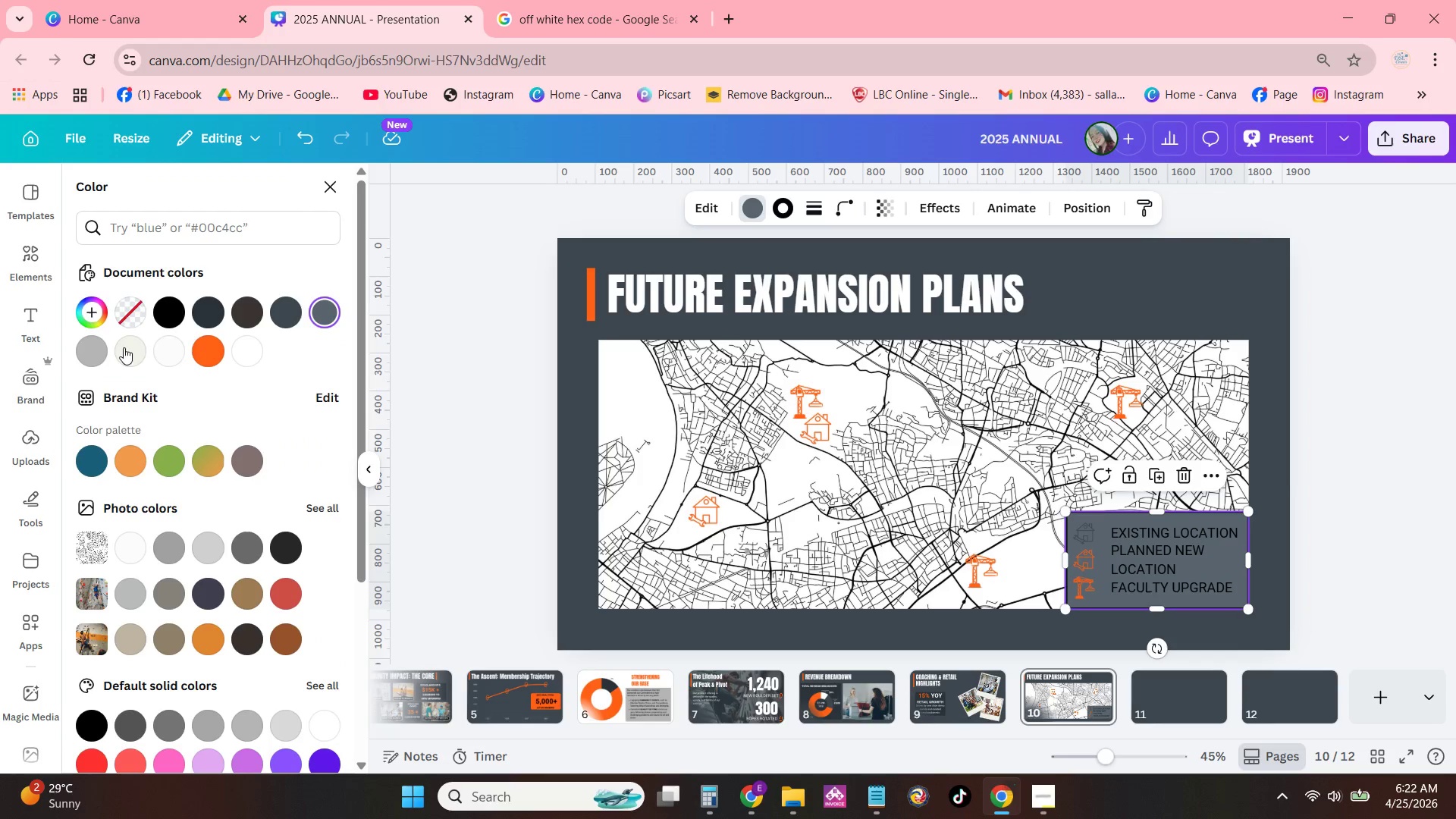 
left_click([217, 311])
 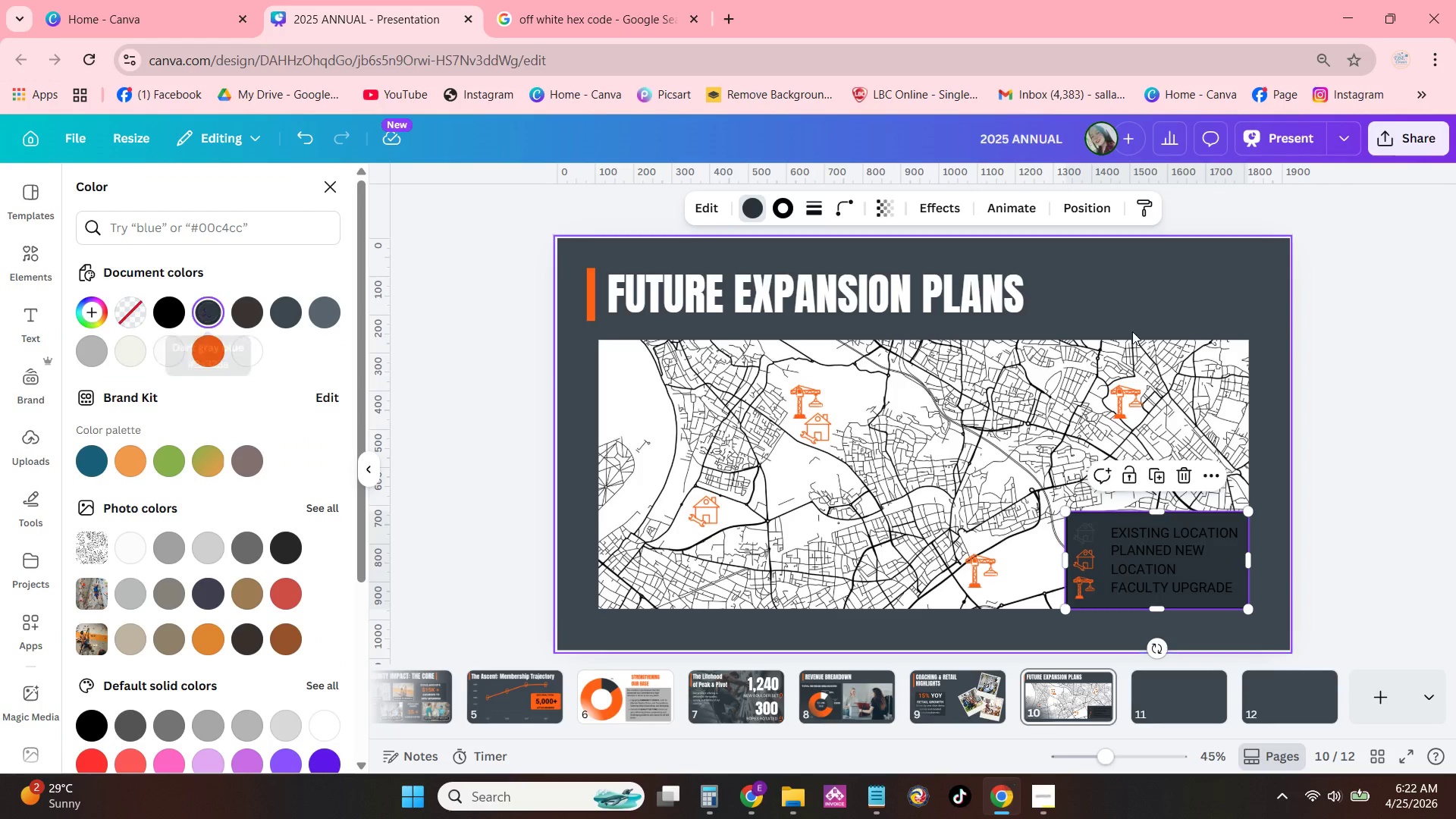 
left_click([1333, 370])
 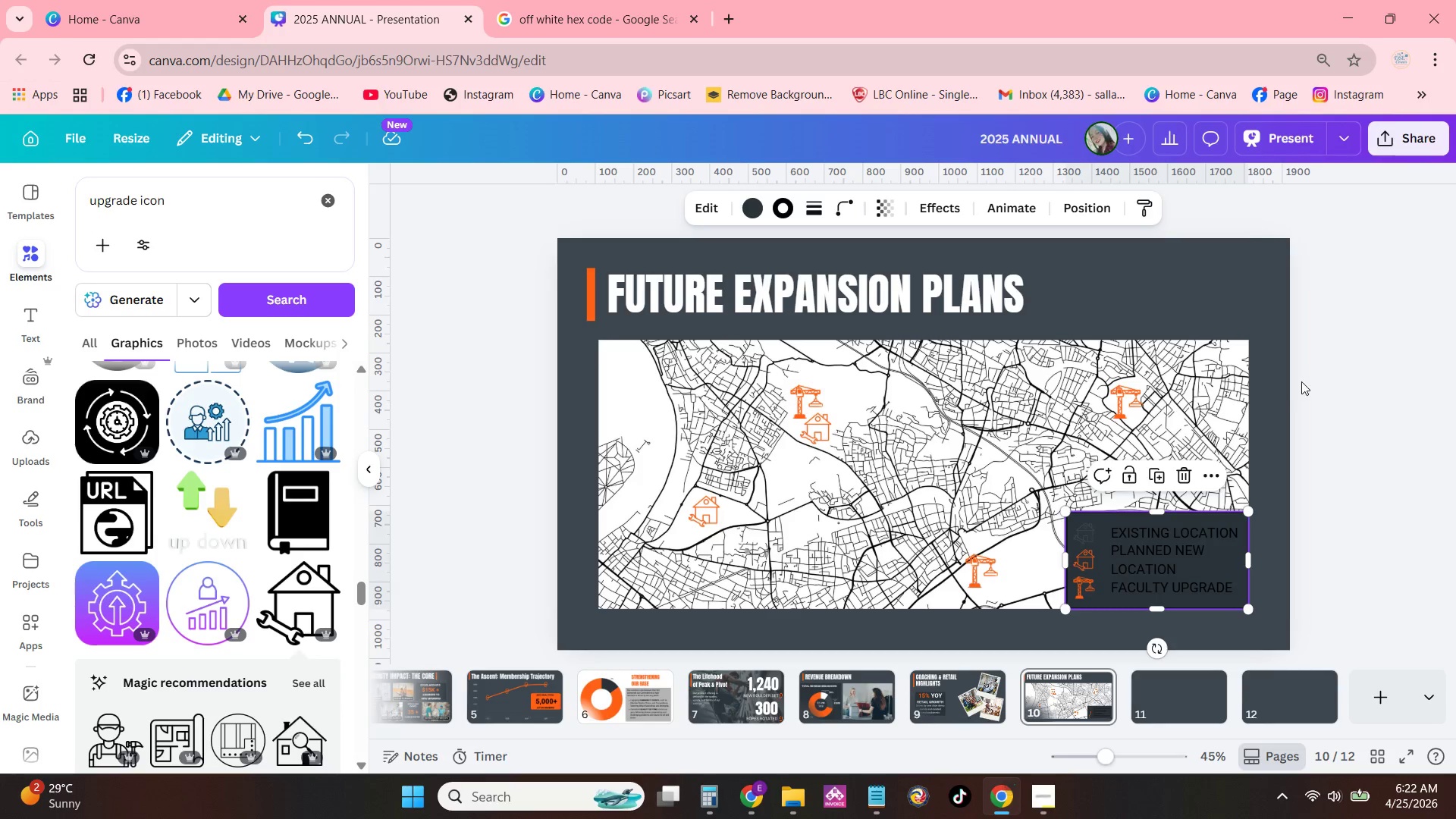 
left_click([1288, 384])
 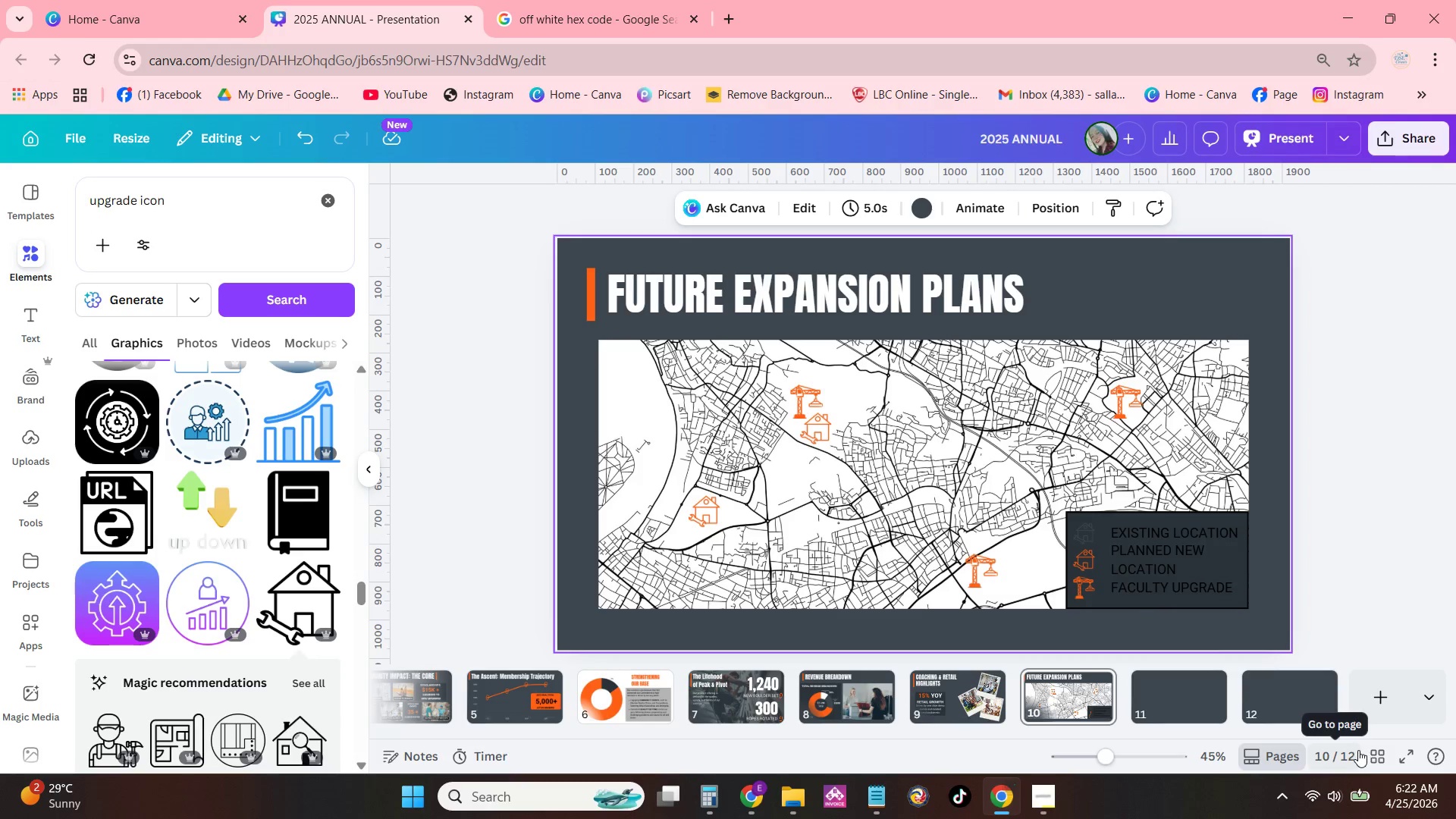 
left_click([1255, 634])
 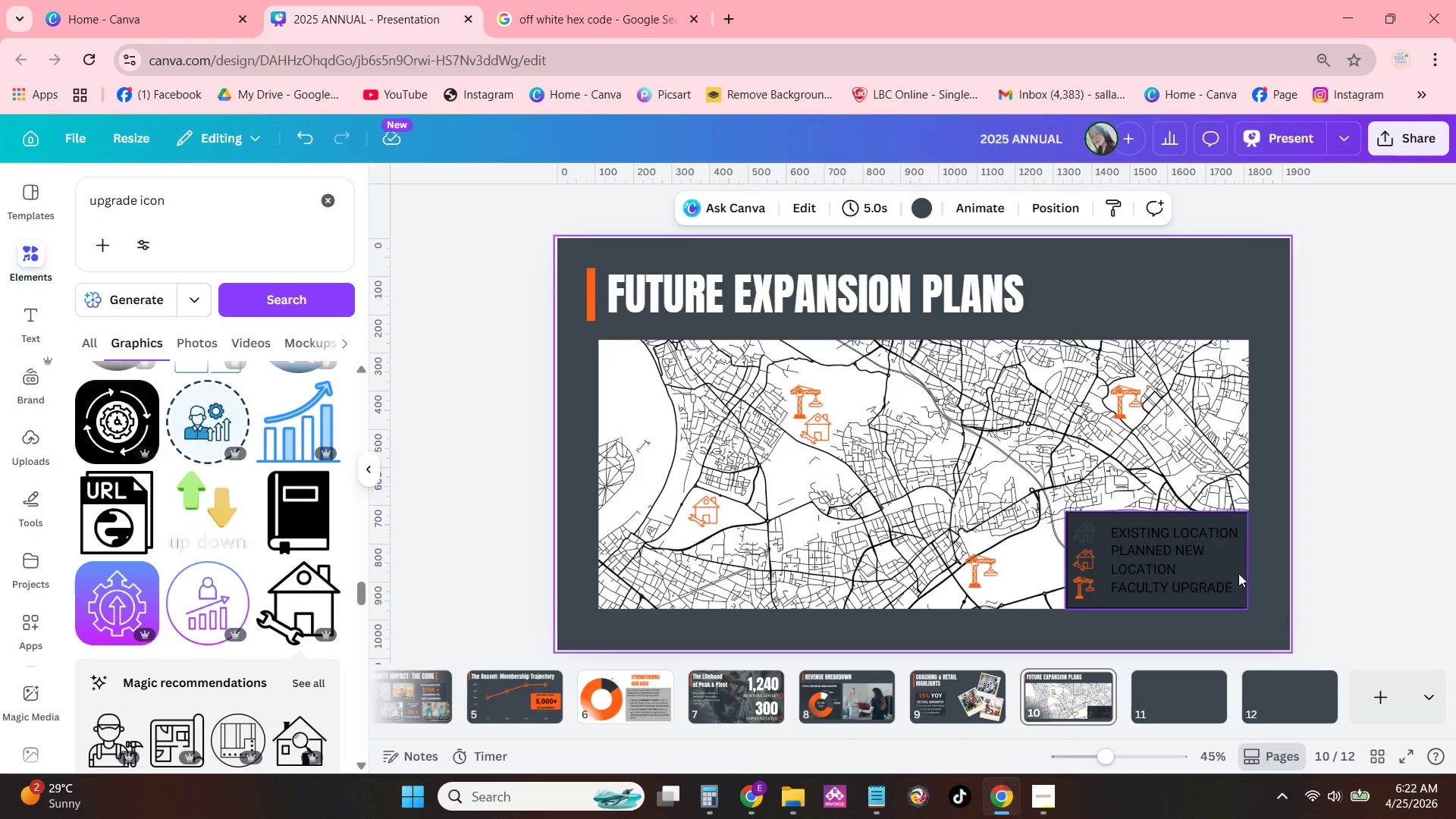 
left_click([1237, 561])
 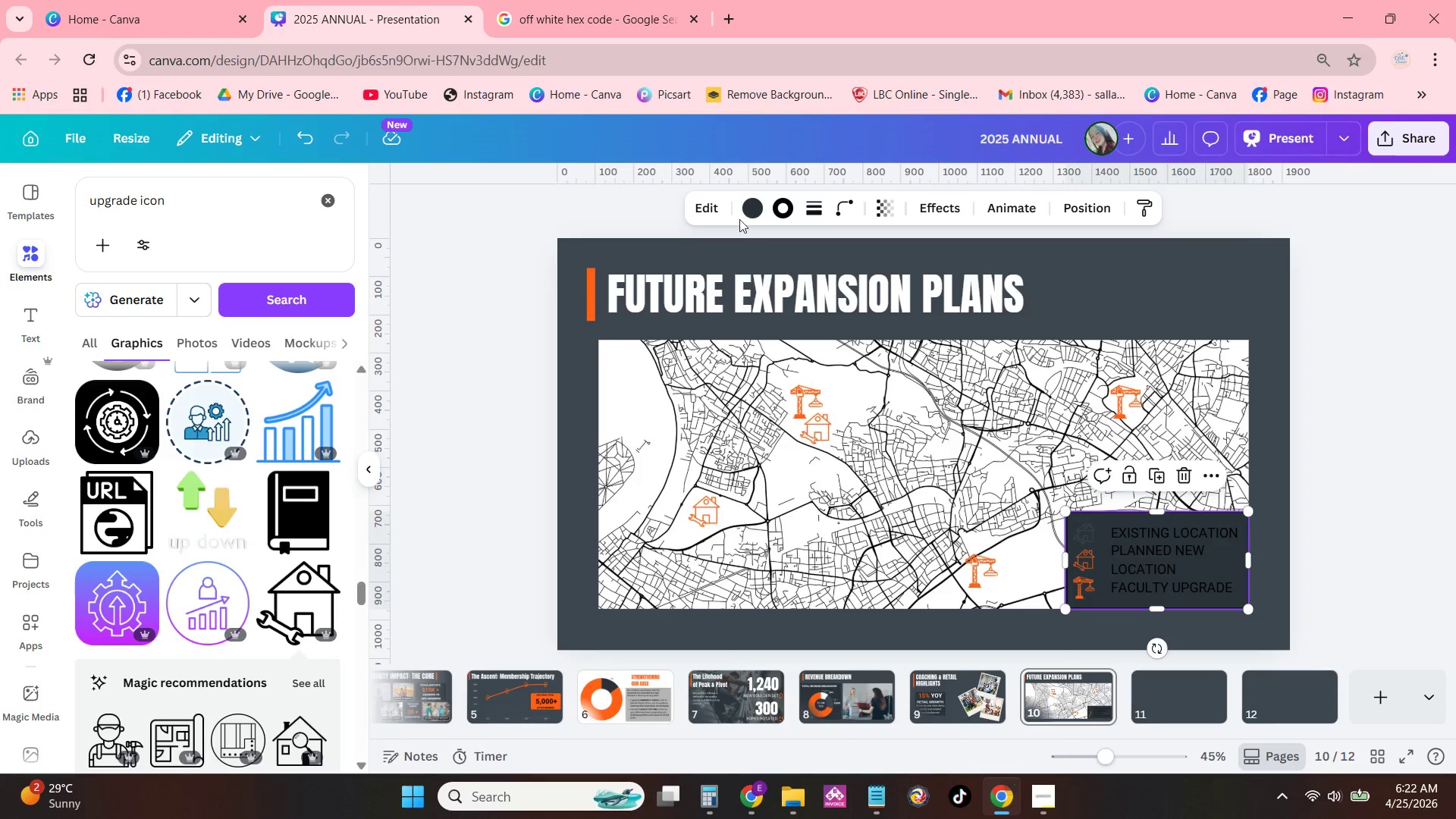 
left_click([743, 204])
 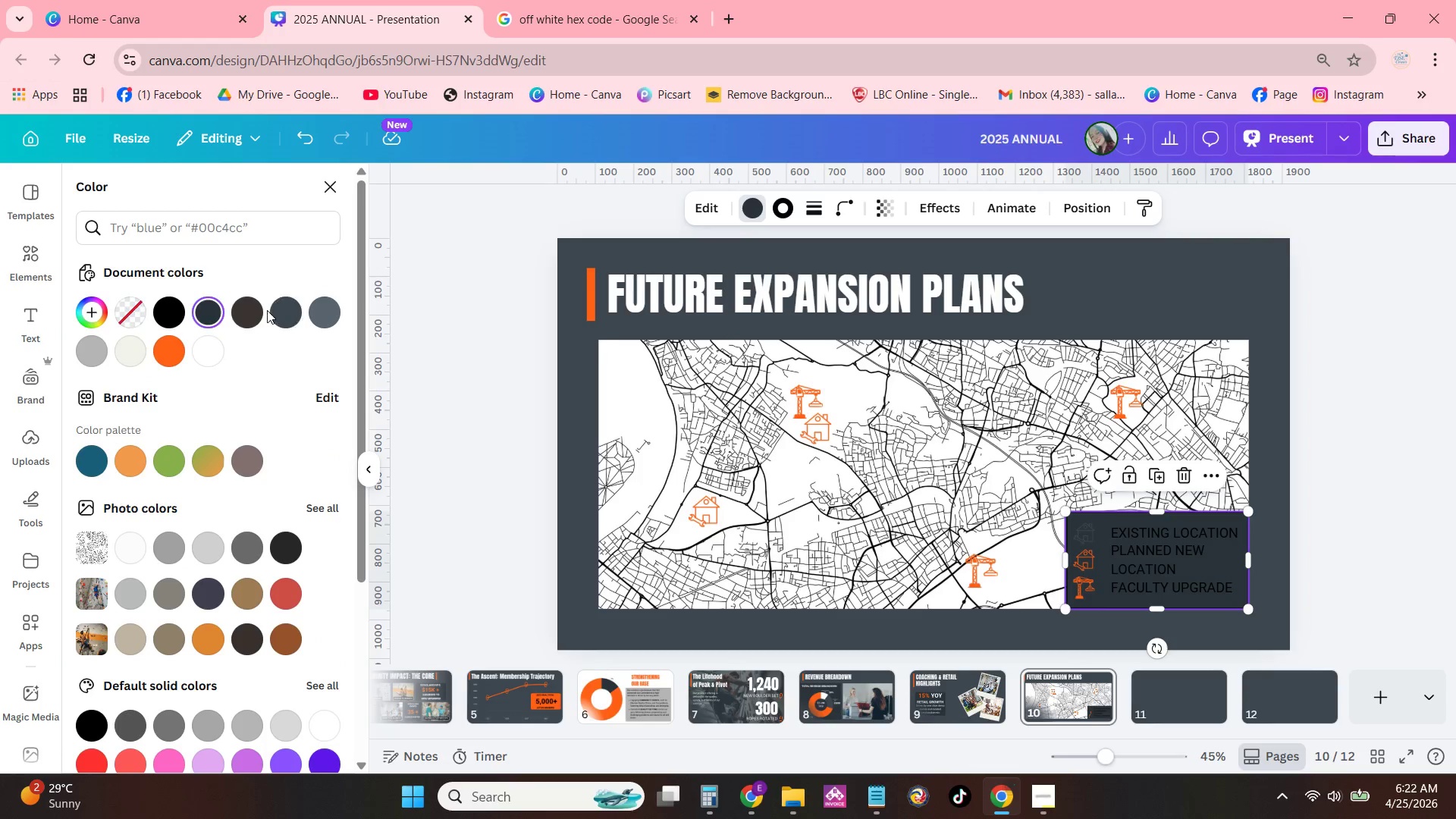 
double_click([279, 309])
 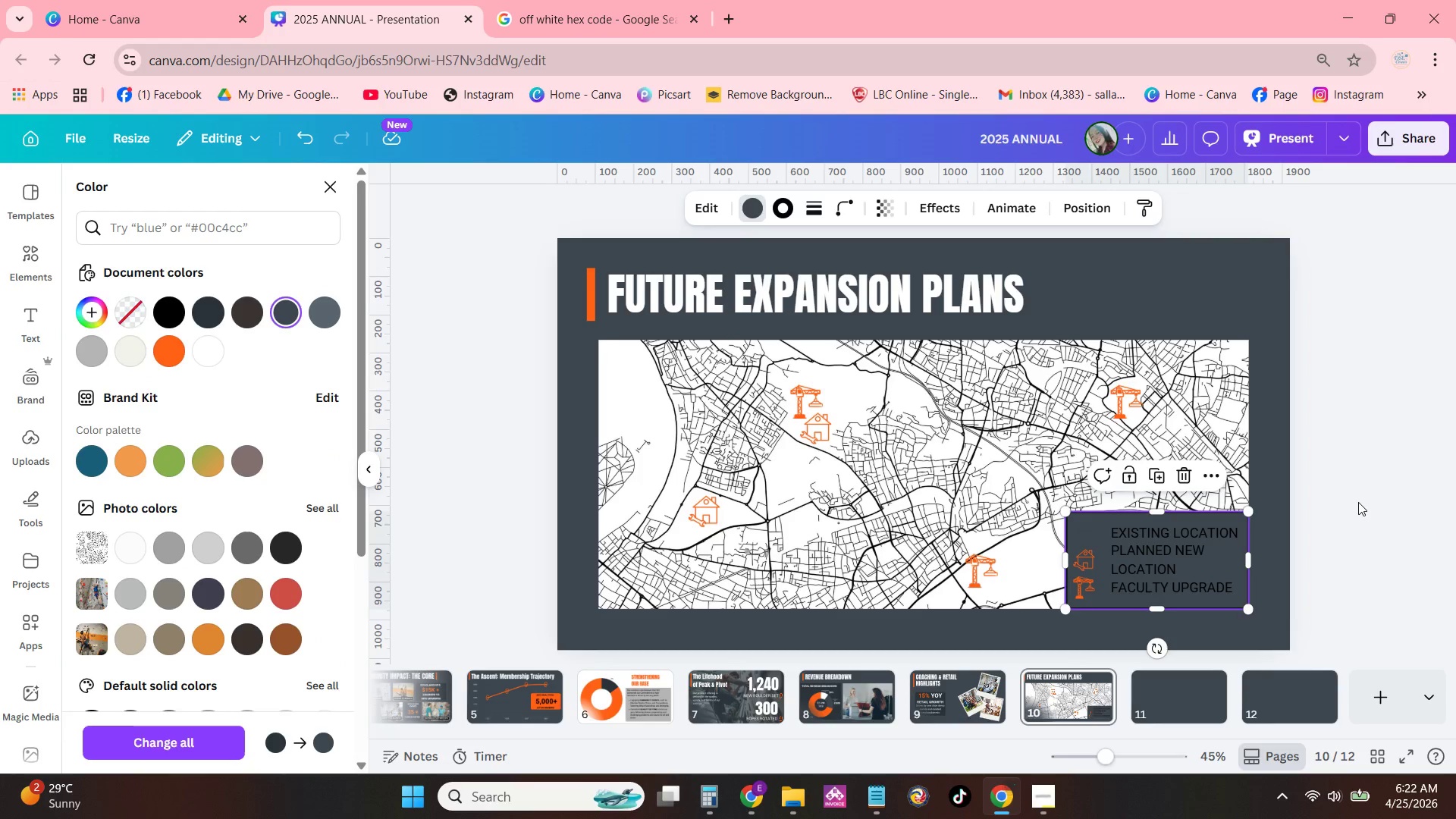 
left_click([1361, 502])
 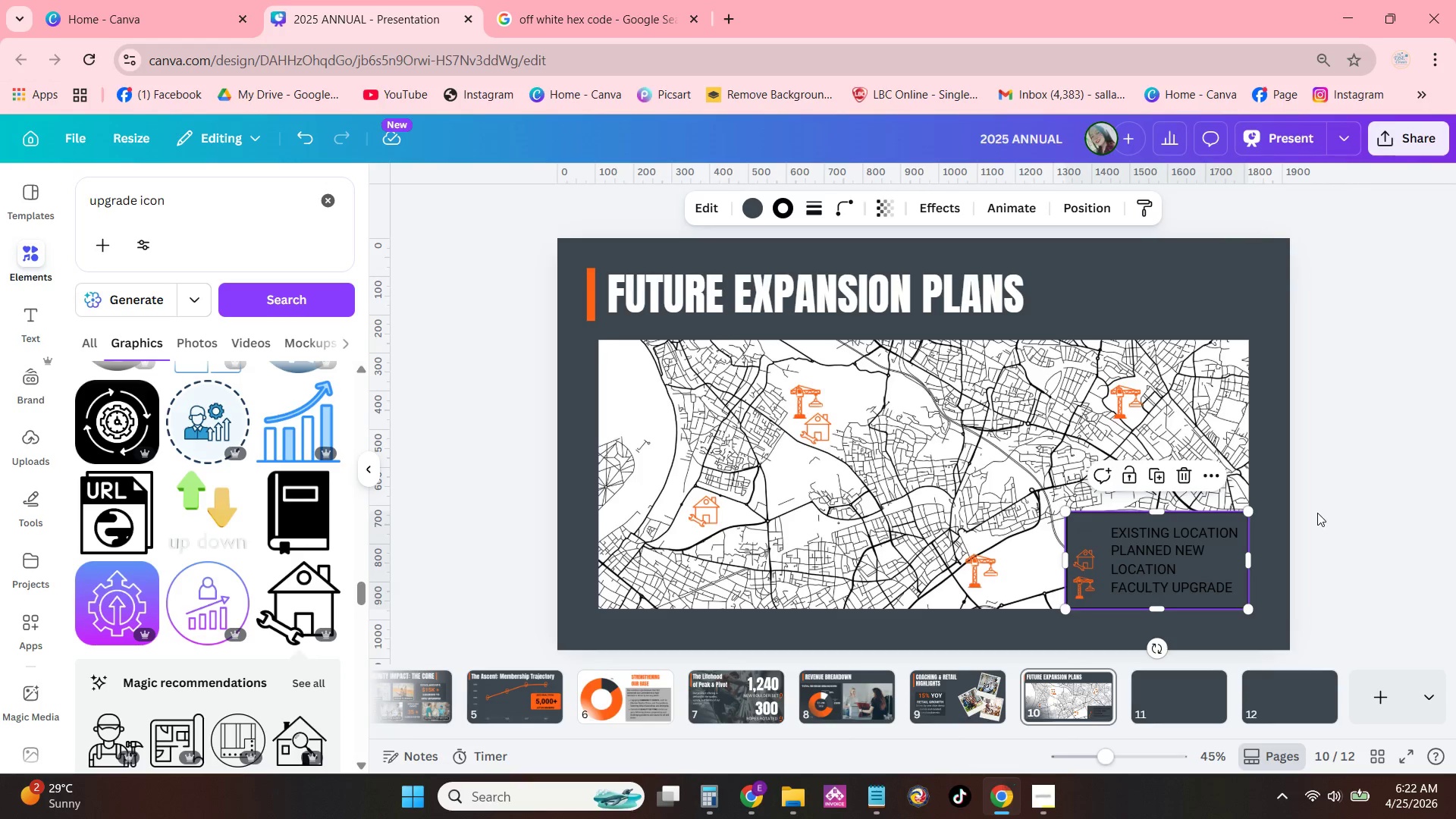 
left_click([1317, 513])
 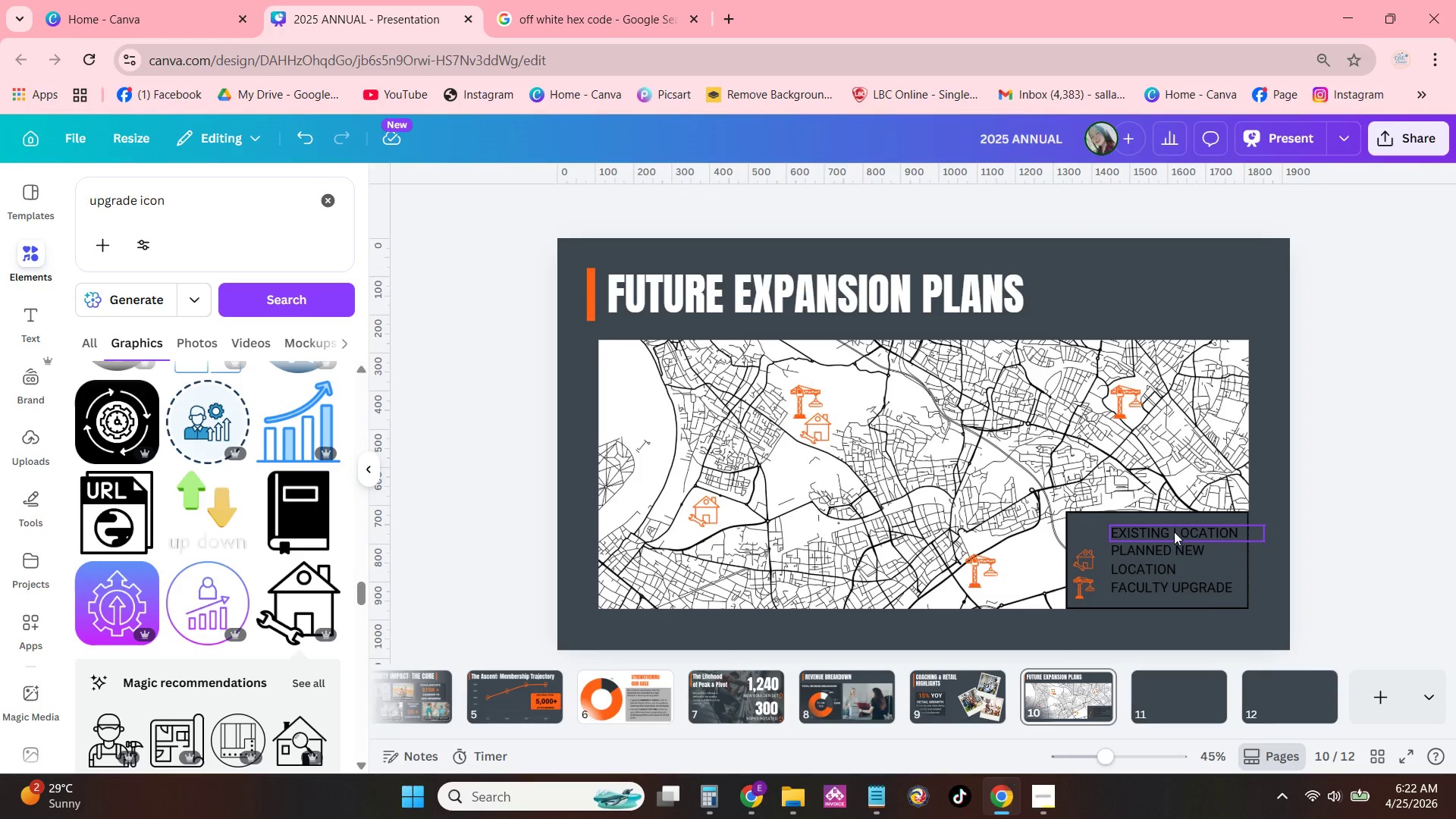 
left_click([1084, 537])
 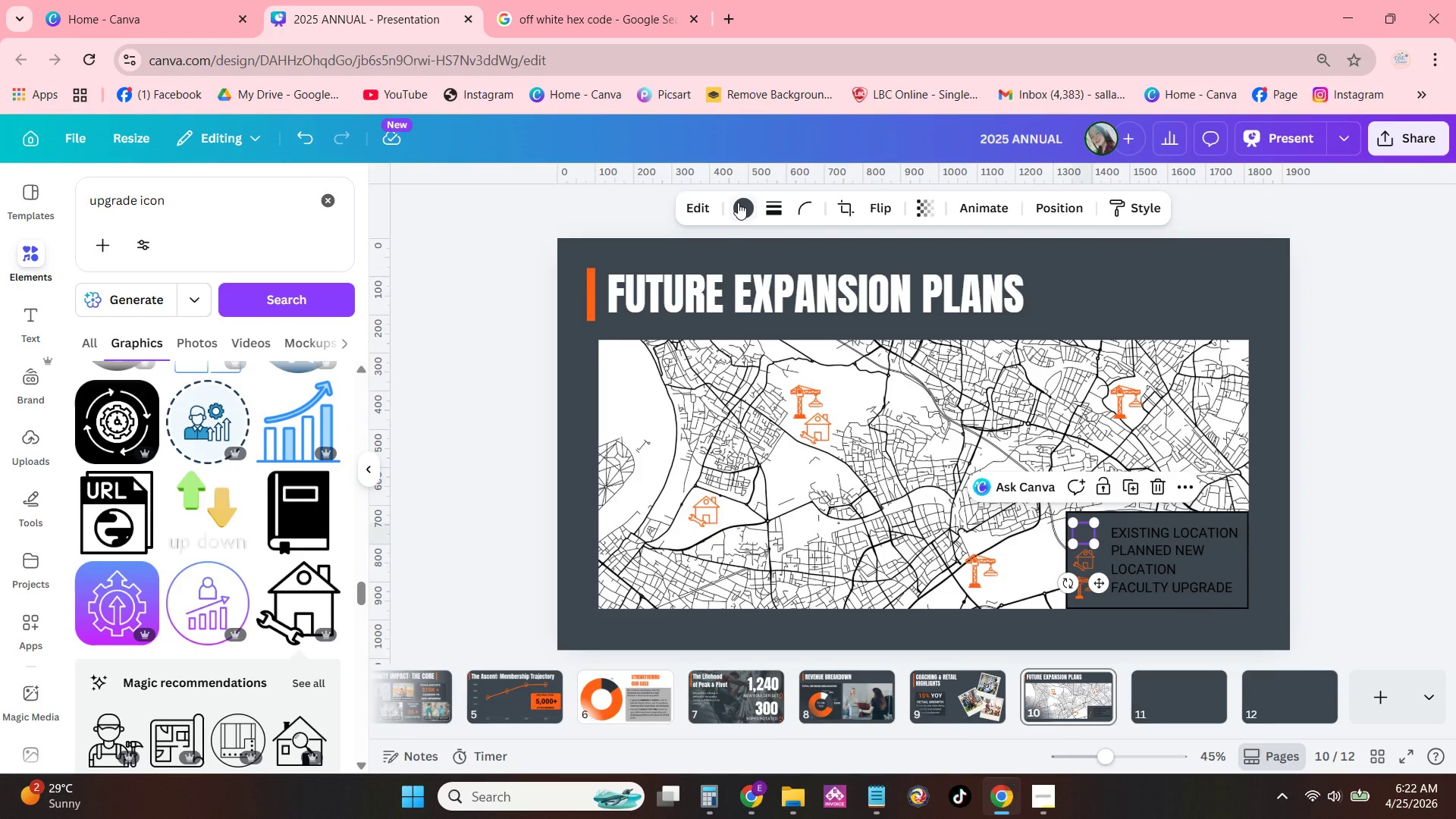 
left_click([737, 202])
 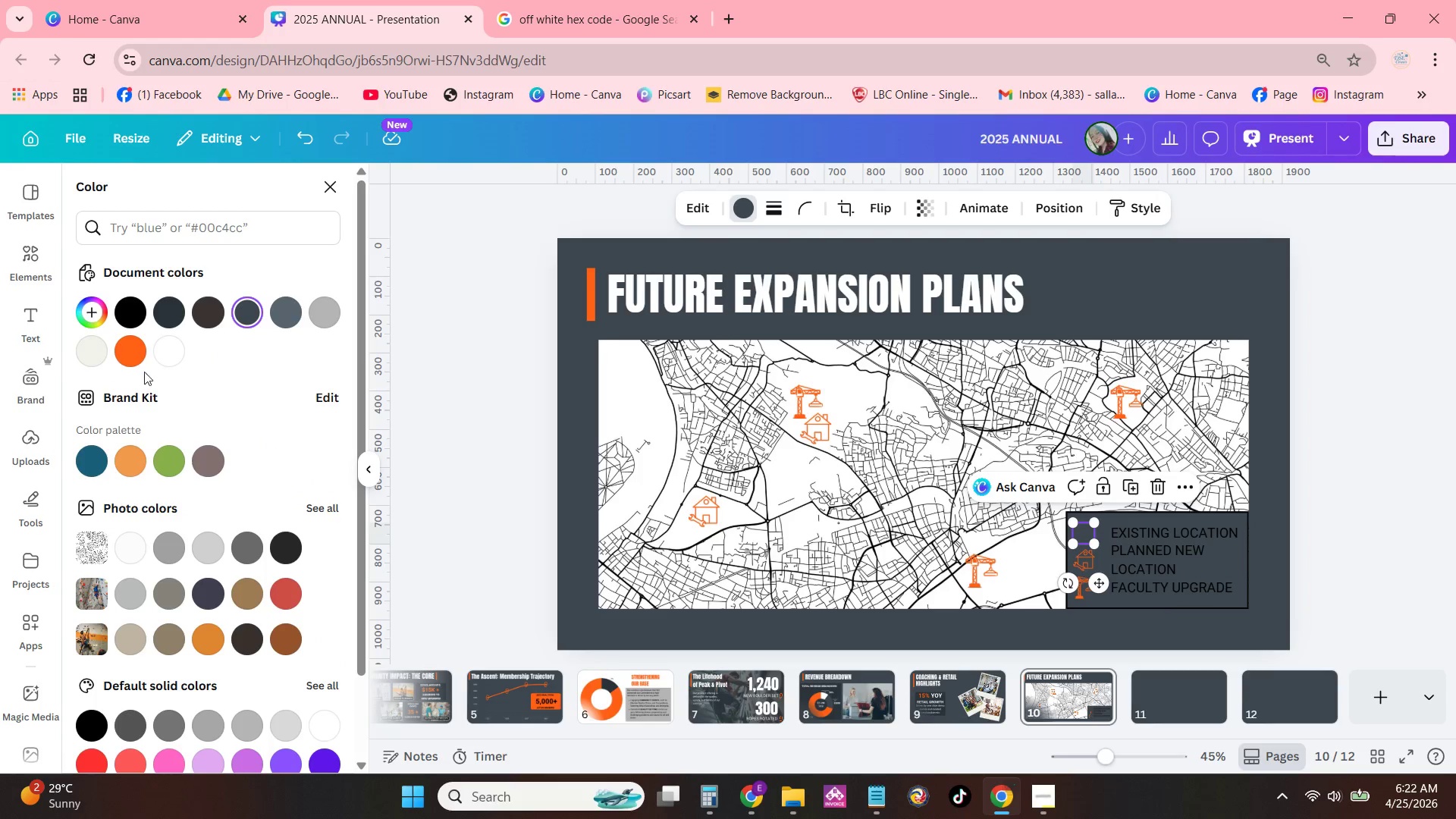 
left_click([85, 356])
 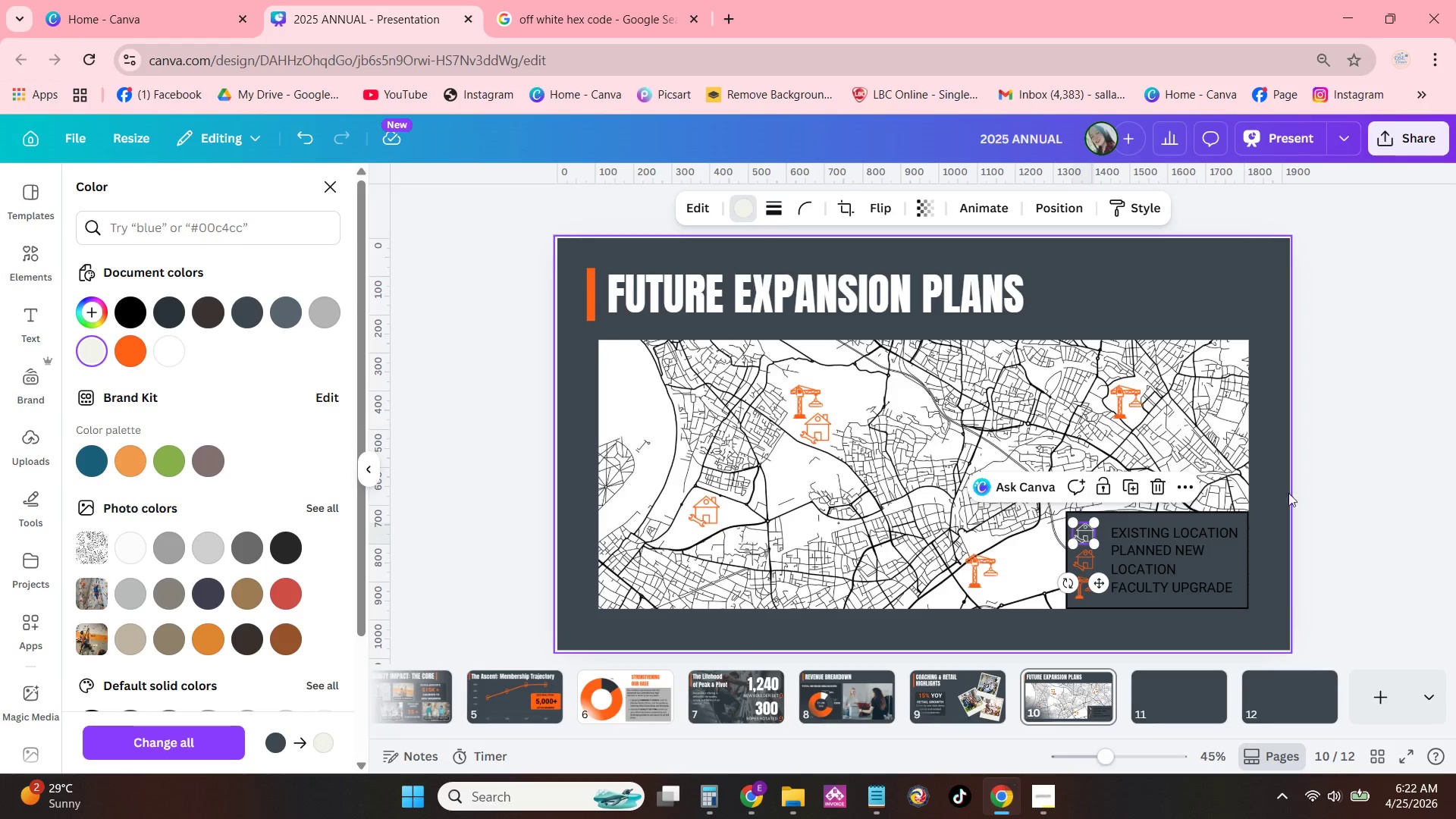 
left_click([1319, 497])
 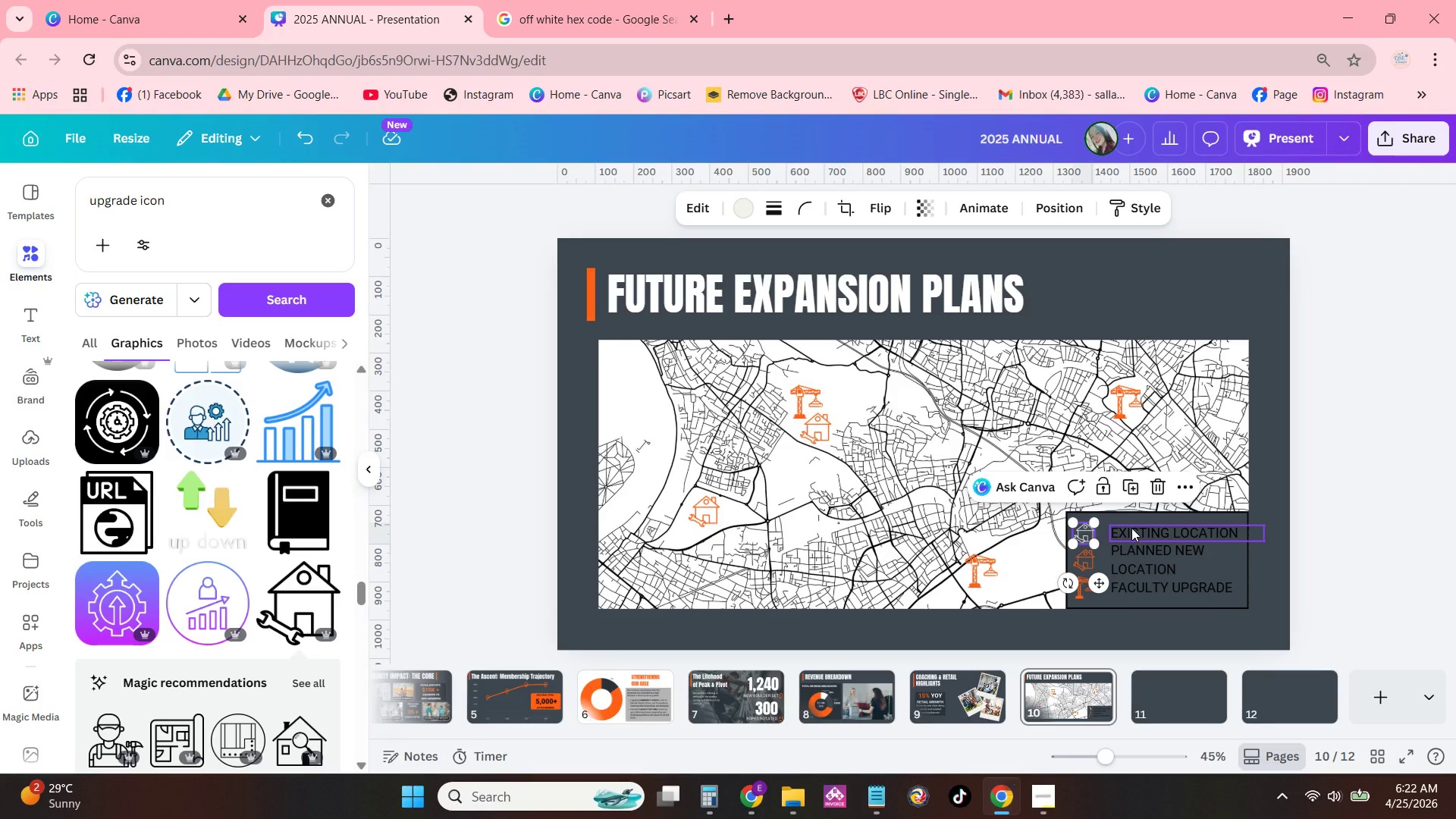 
left_click([1131, 528])
 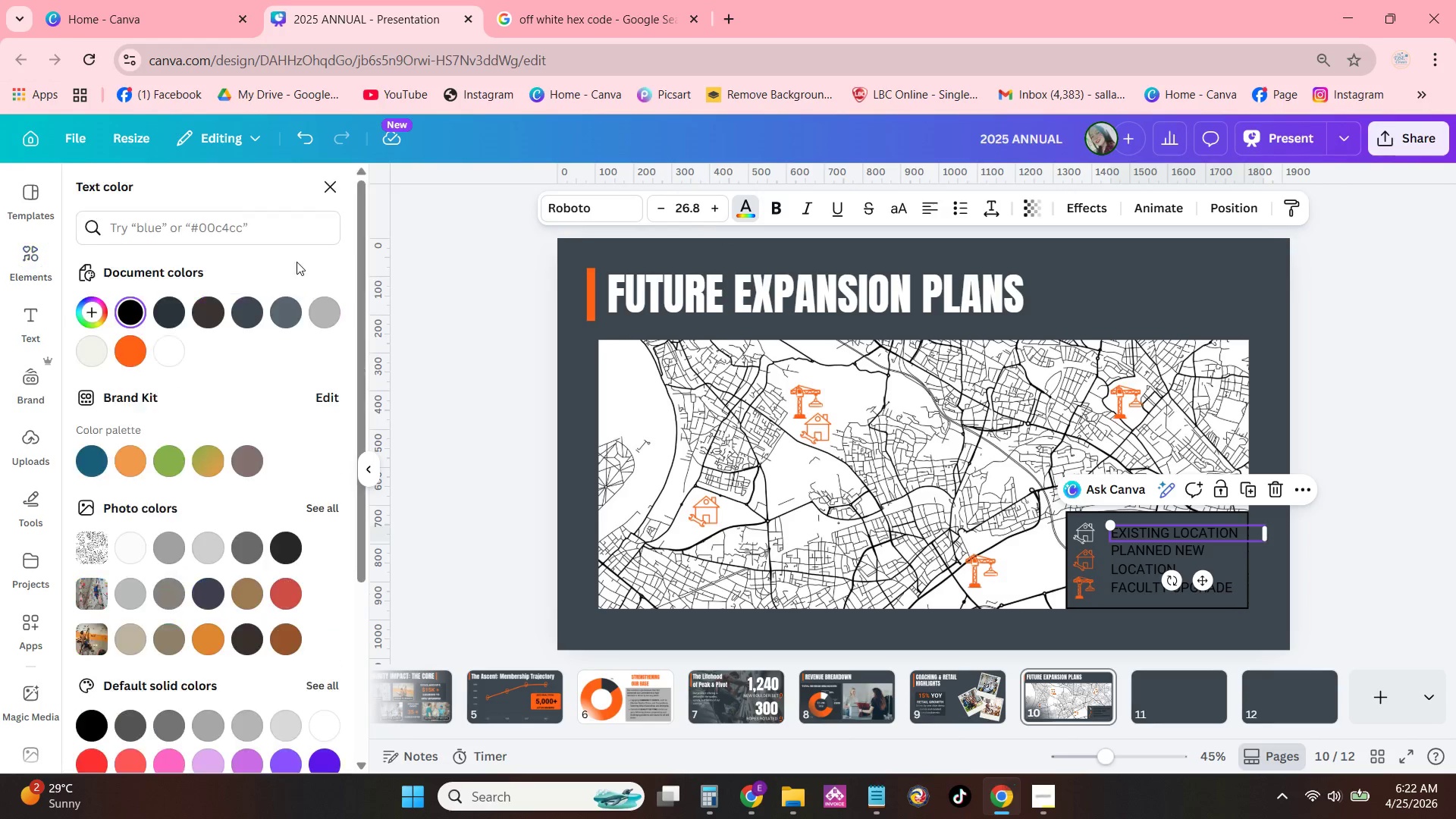 
mouse_move([107, 341])
 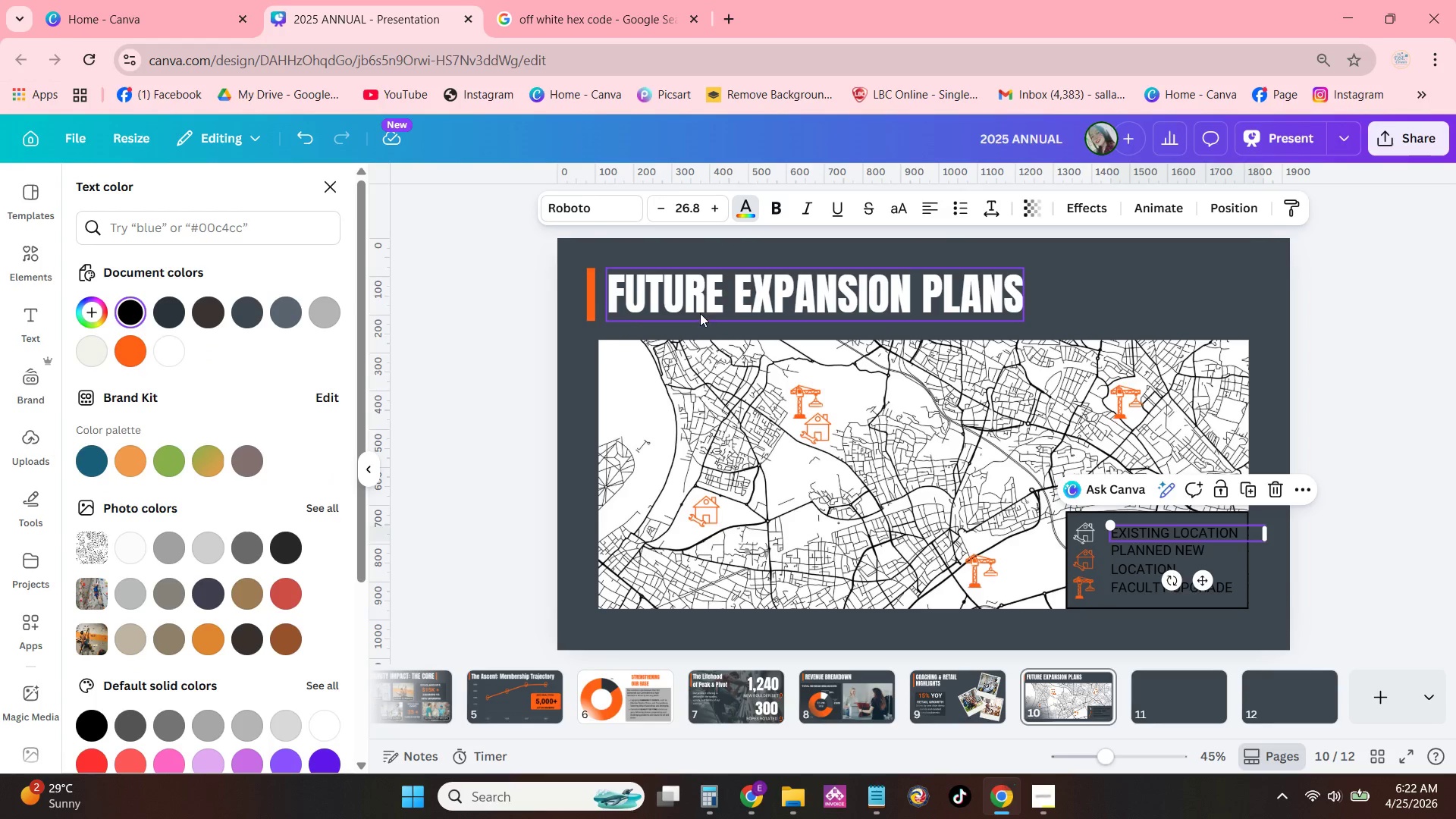 
left_click([712, 303])
 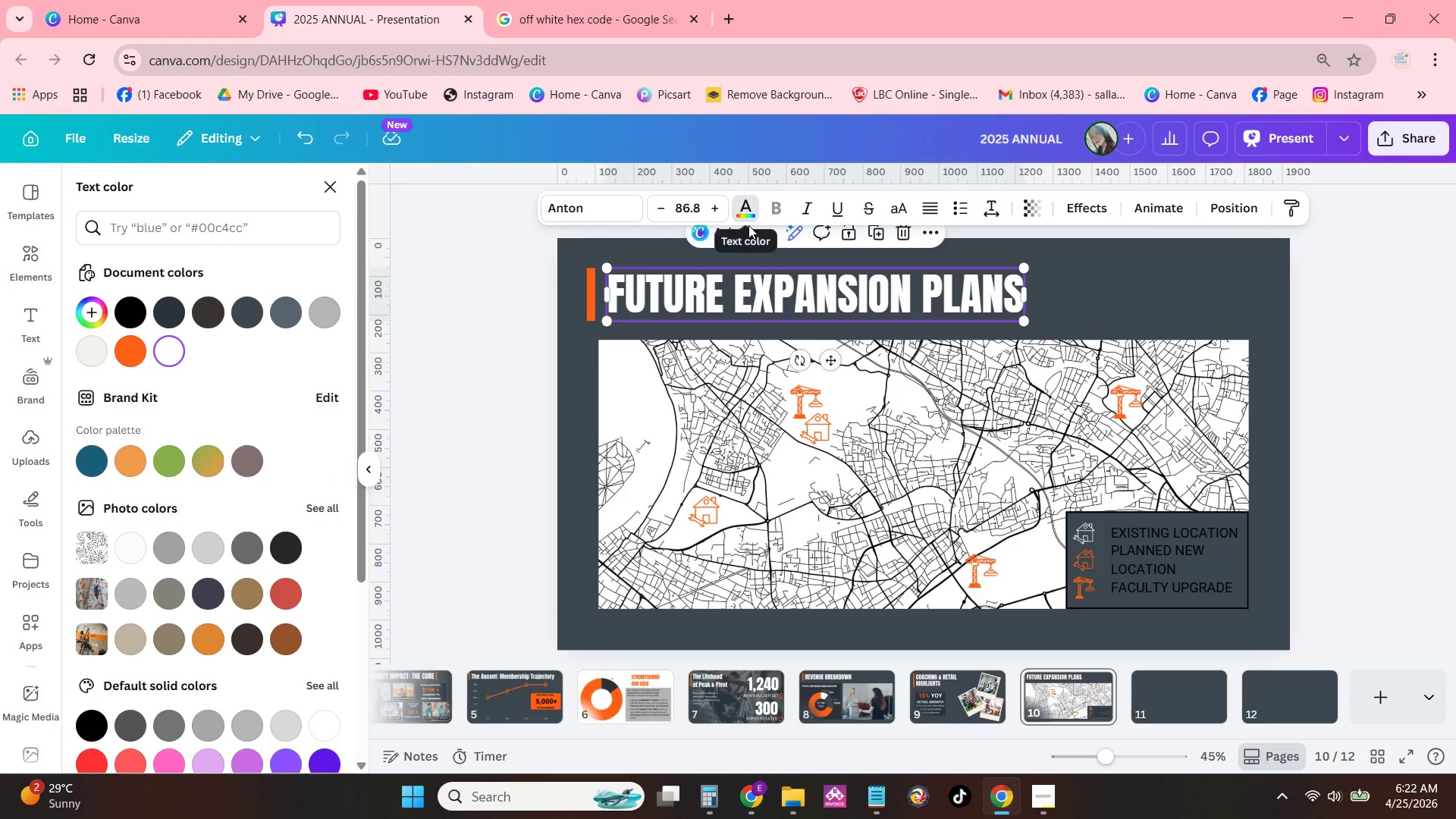 
left_click([1114, 536])
 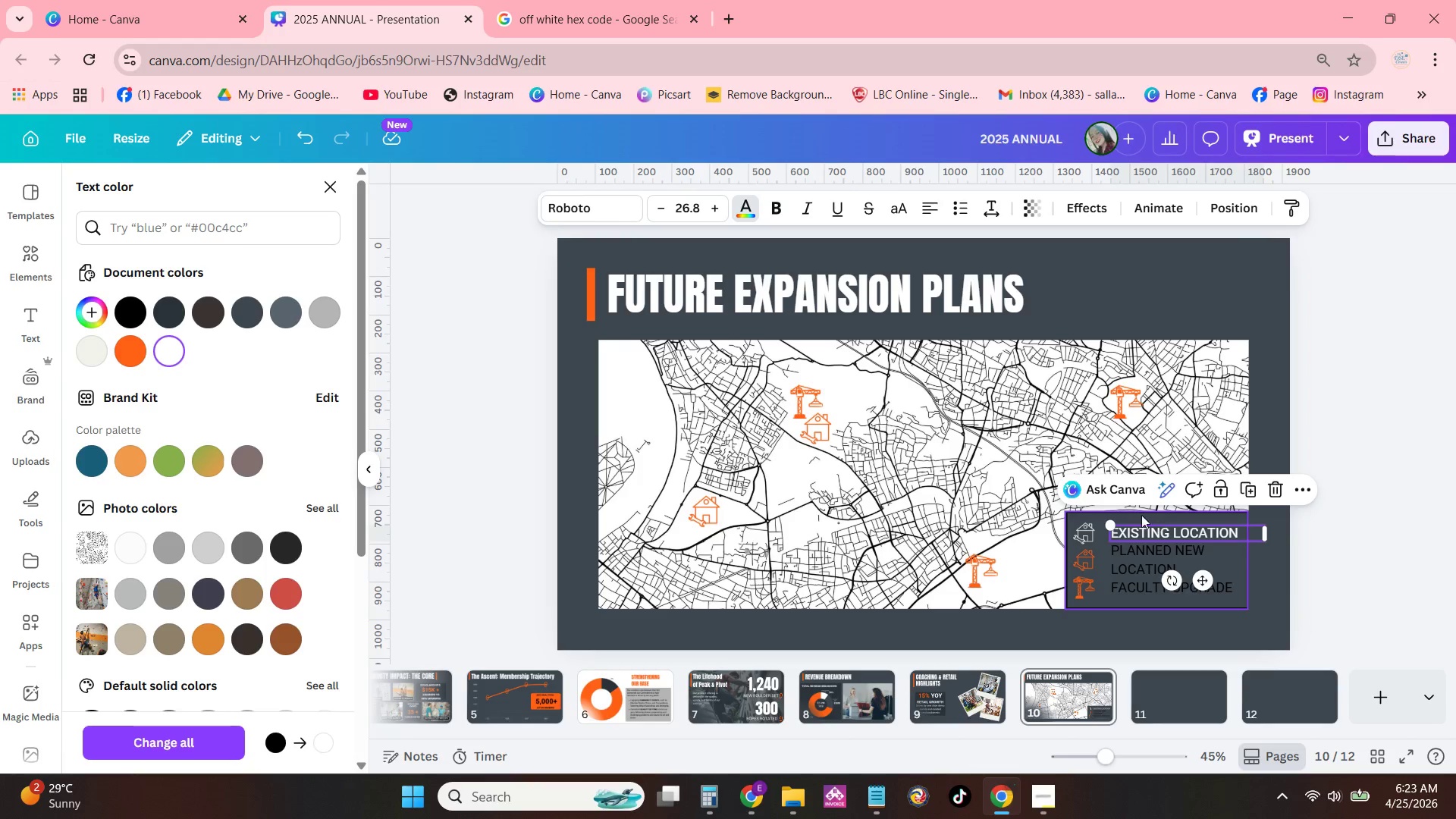 
left_click([1142, 544])
 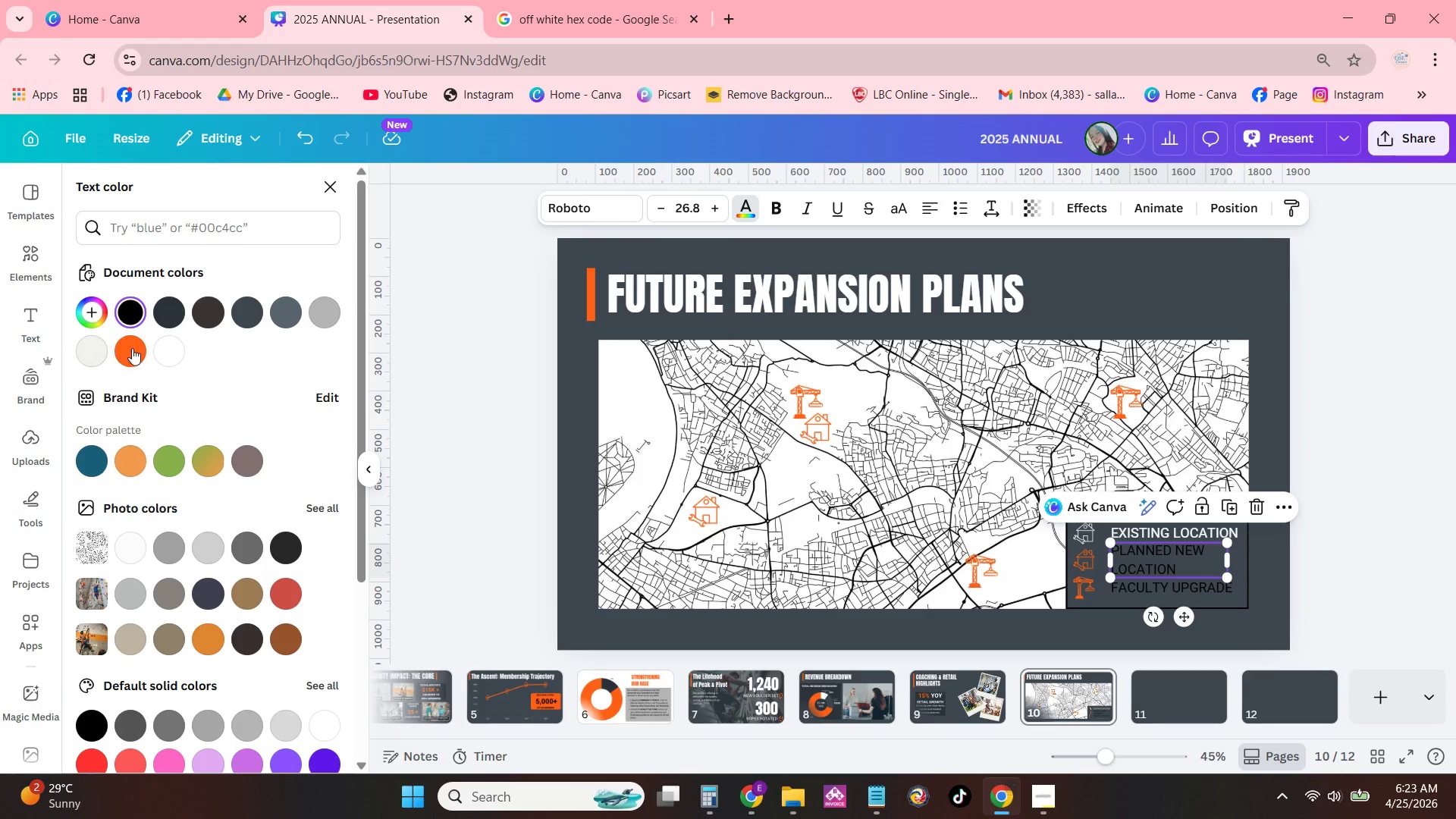 
left_click([168, 348])
 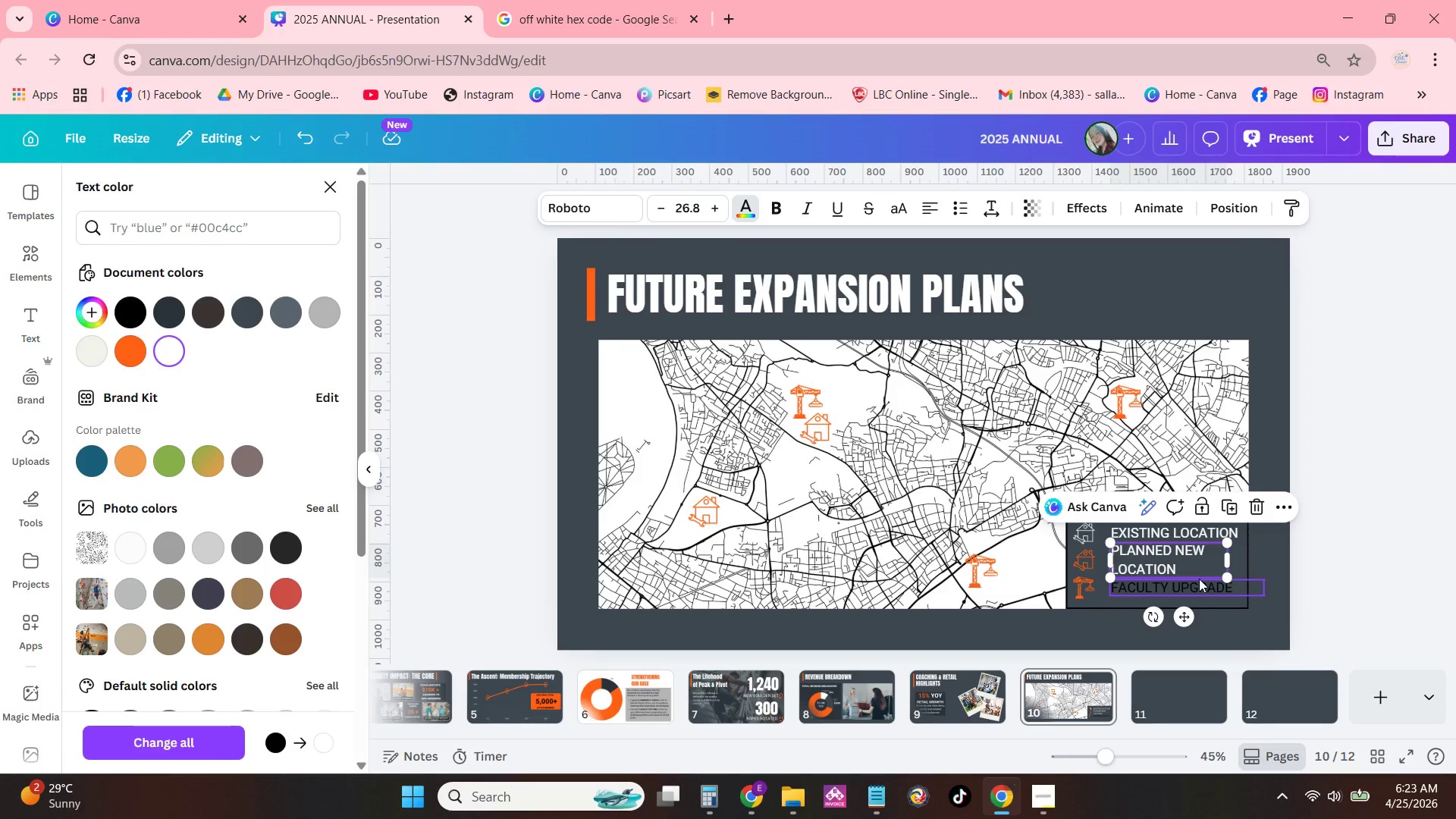 
left_click([1199, 585])
 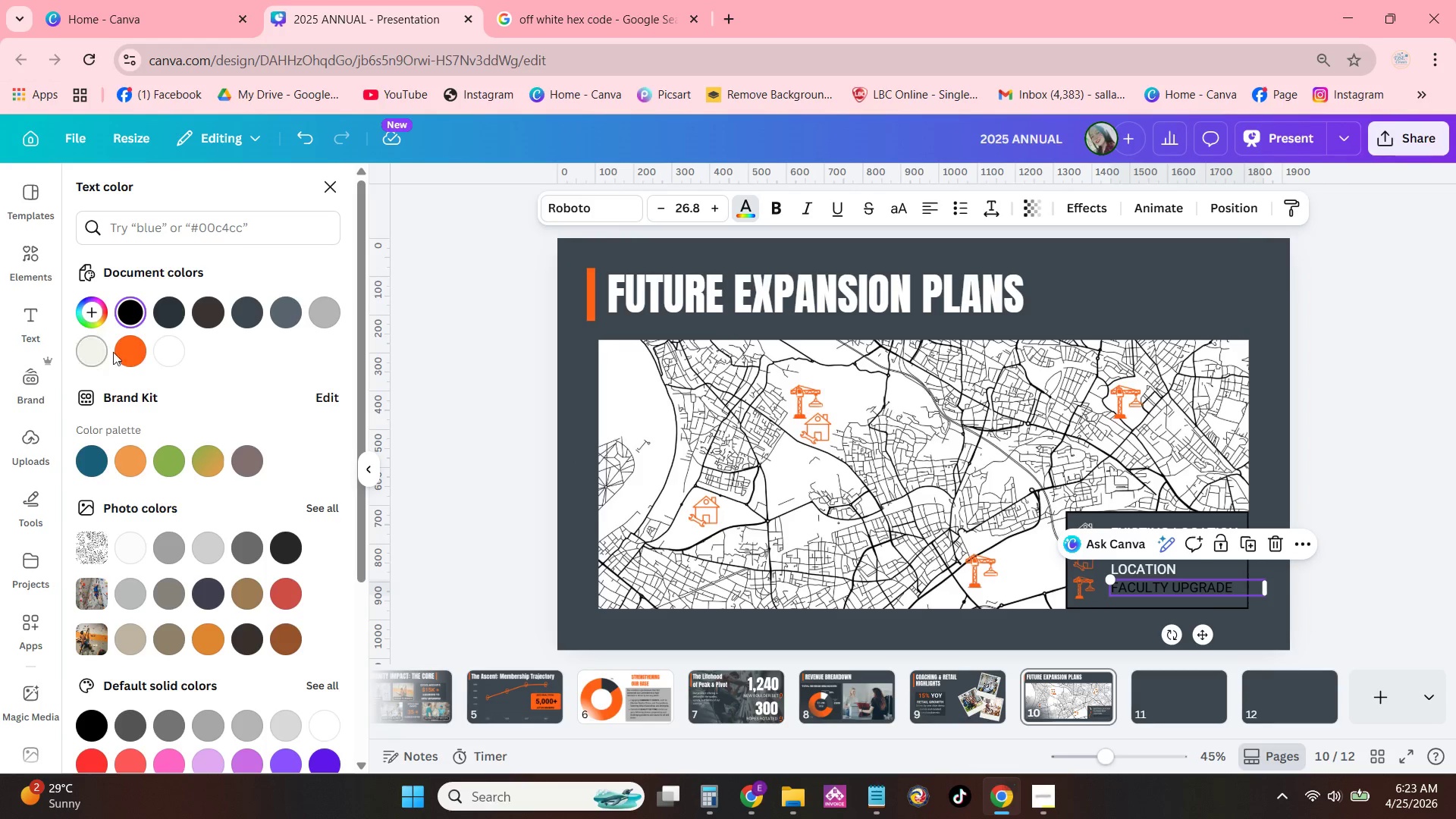 
left_click([181, 341])
 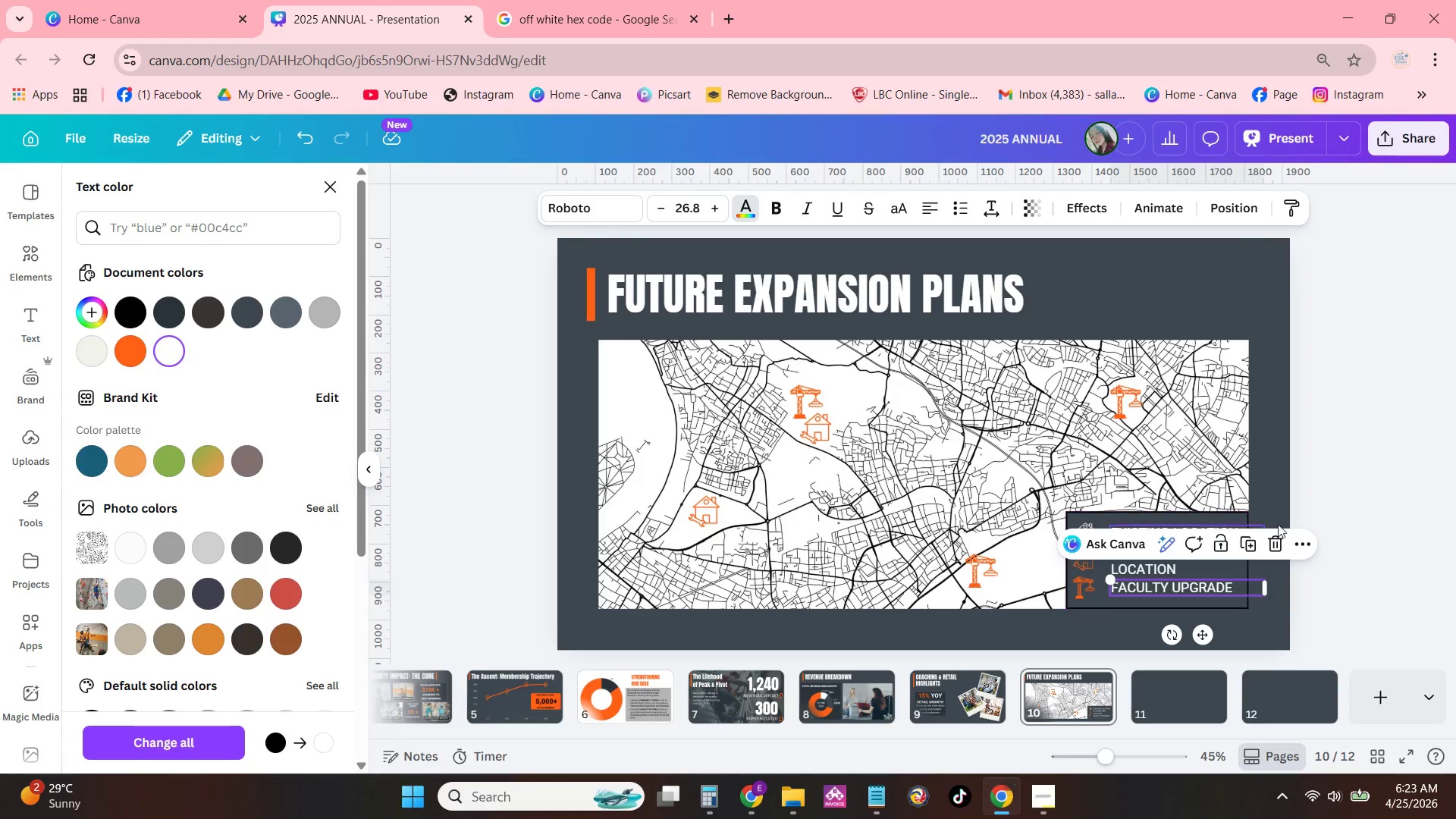 
left_click([1340, 493])
 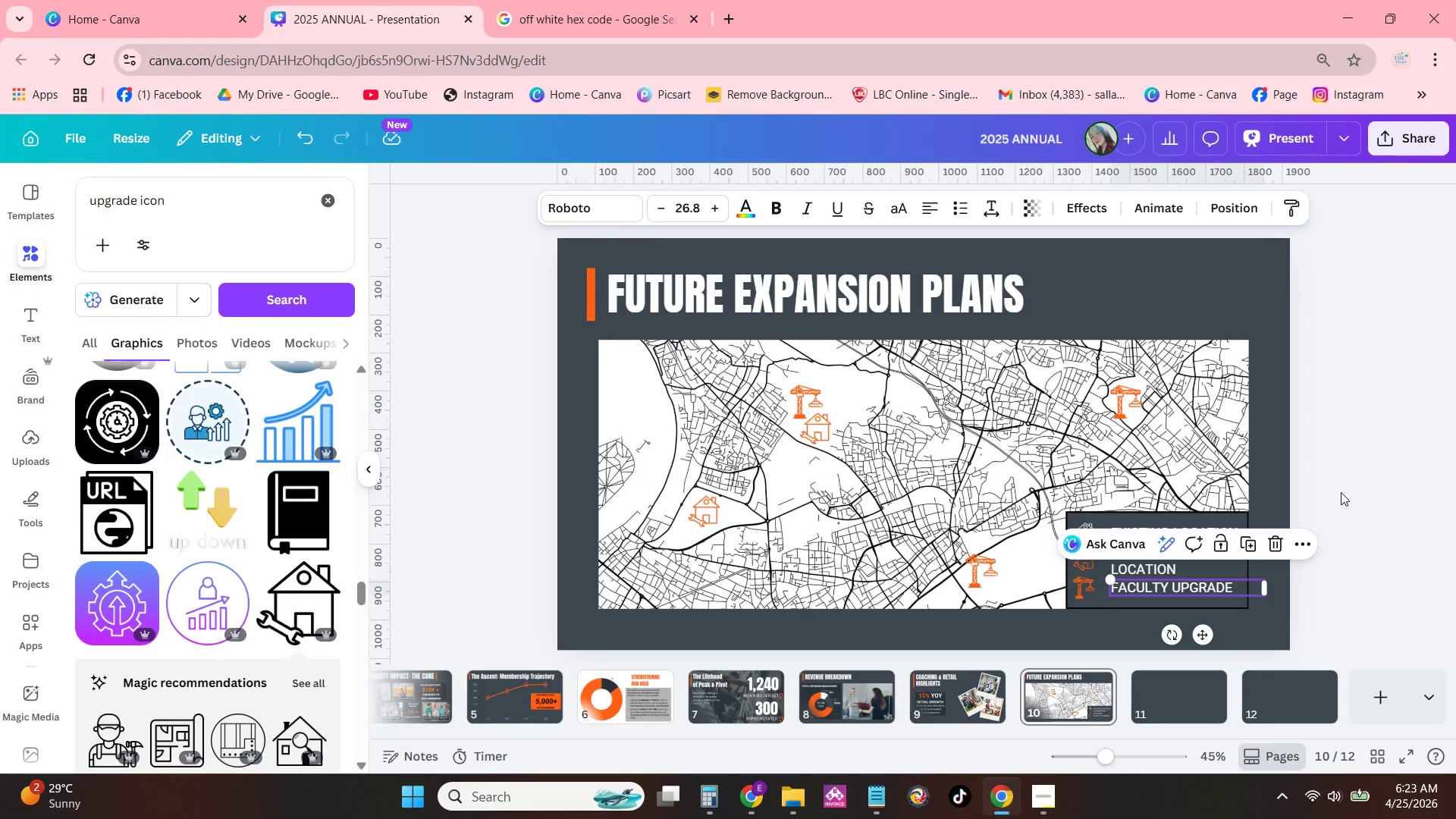 
left_click([1341, 491])
 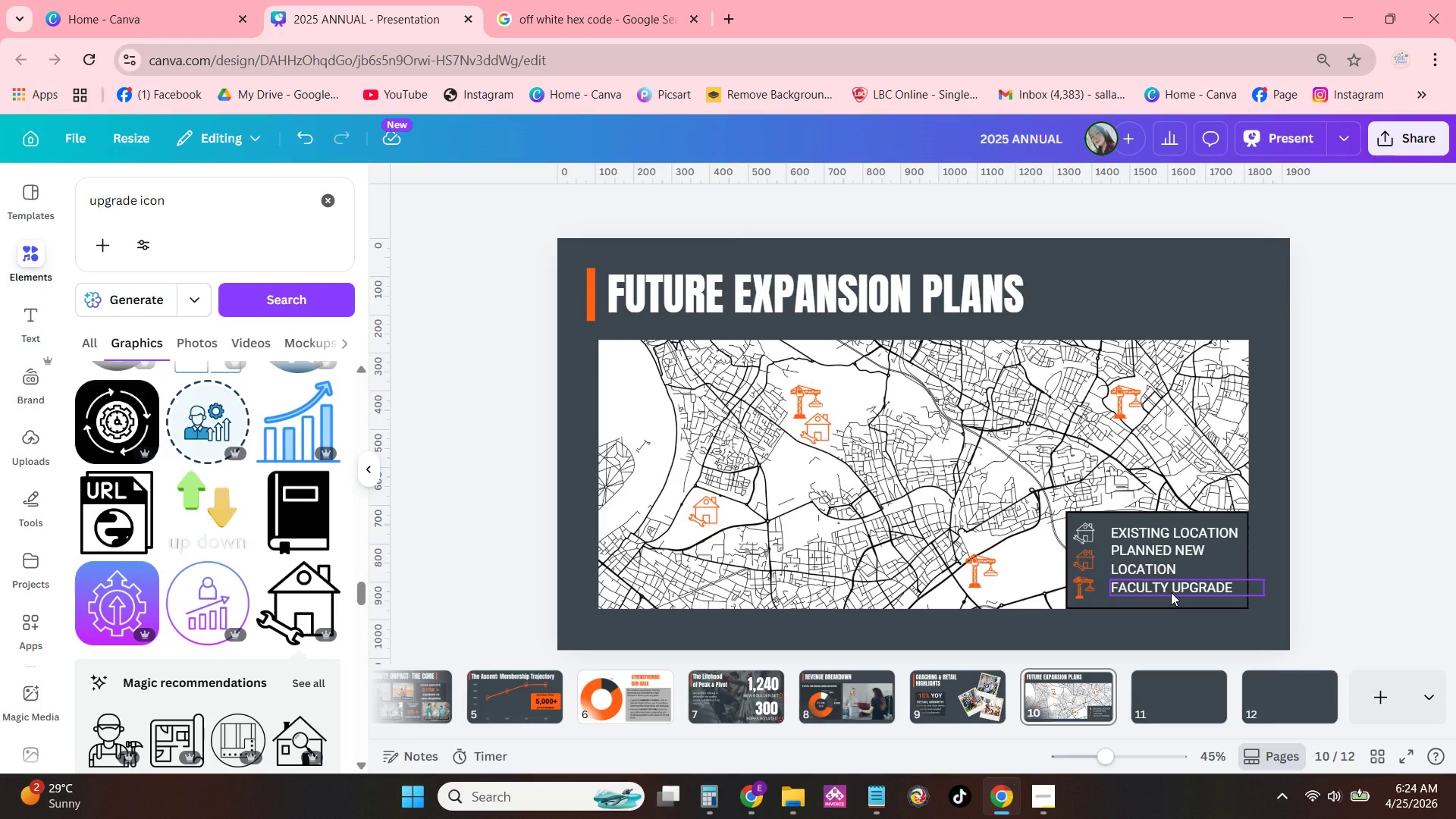 
wait(89.56)
 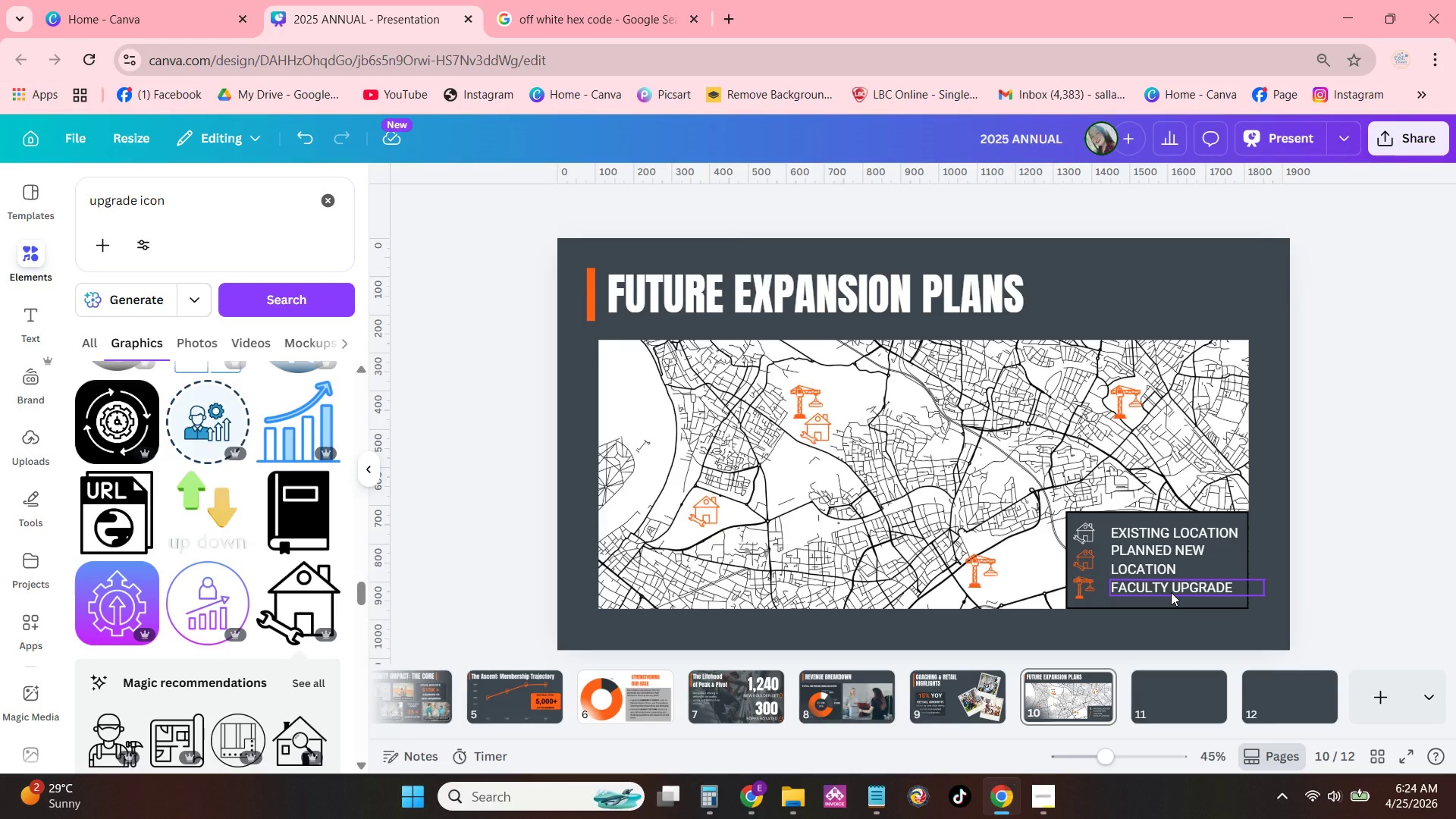 
left_click_drag(start_coordinate=[1219, 730], to_coordinate=[763, 726])
 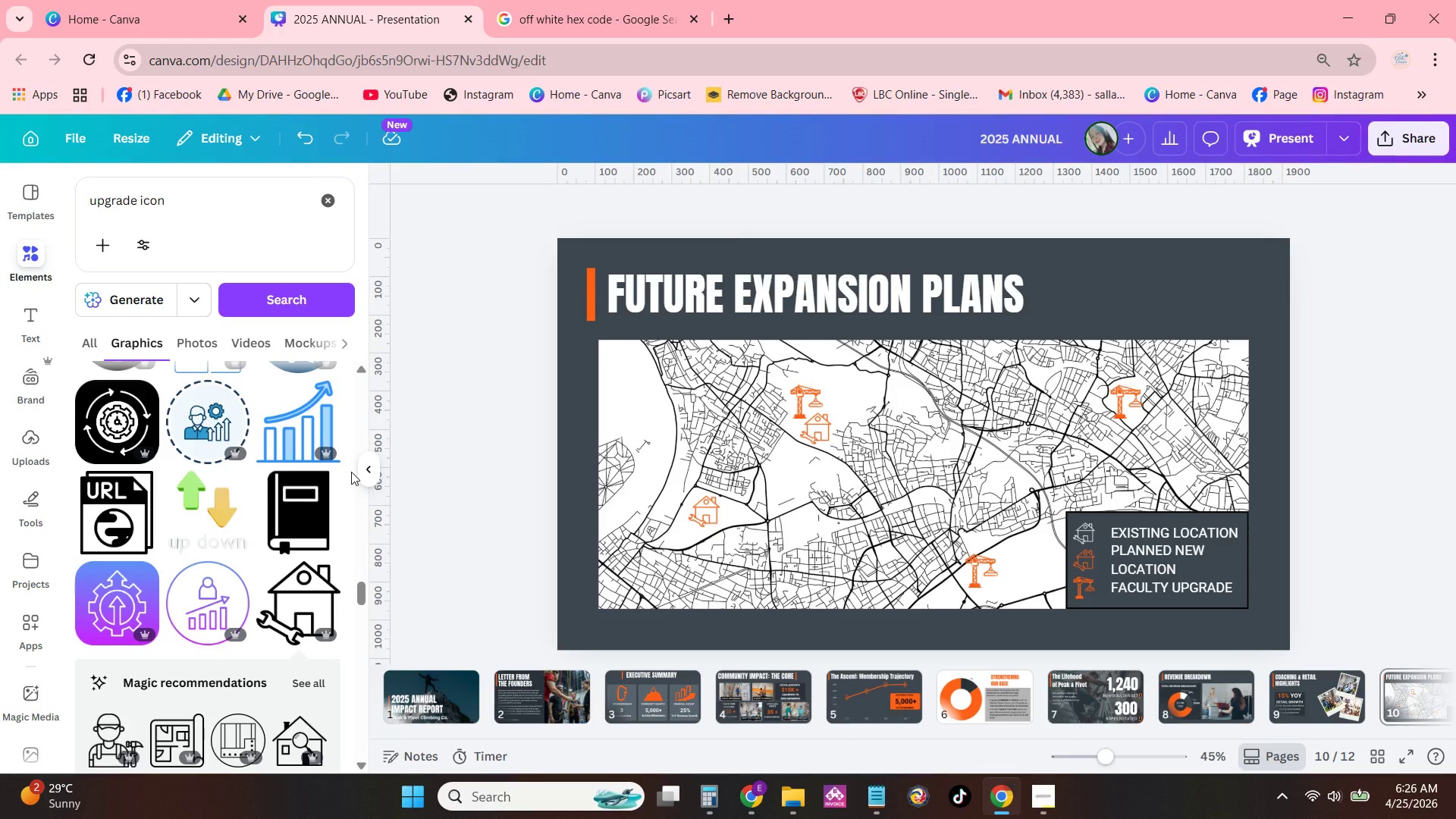 
wait(128.89)
 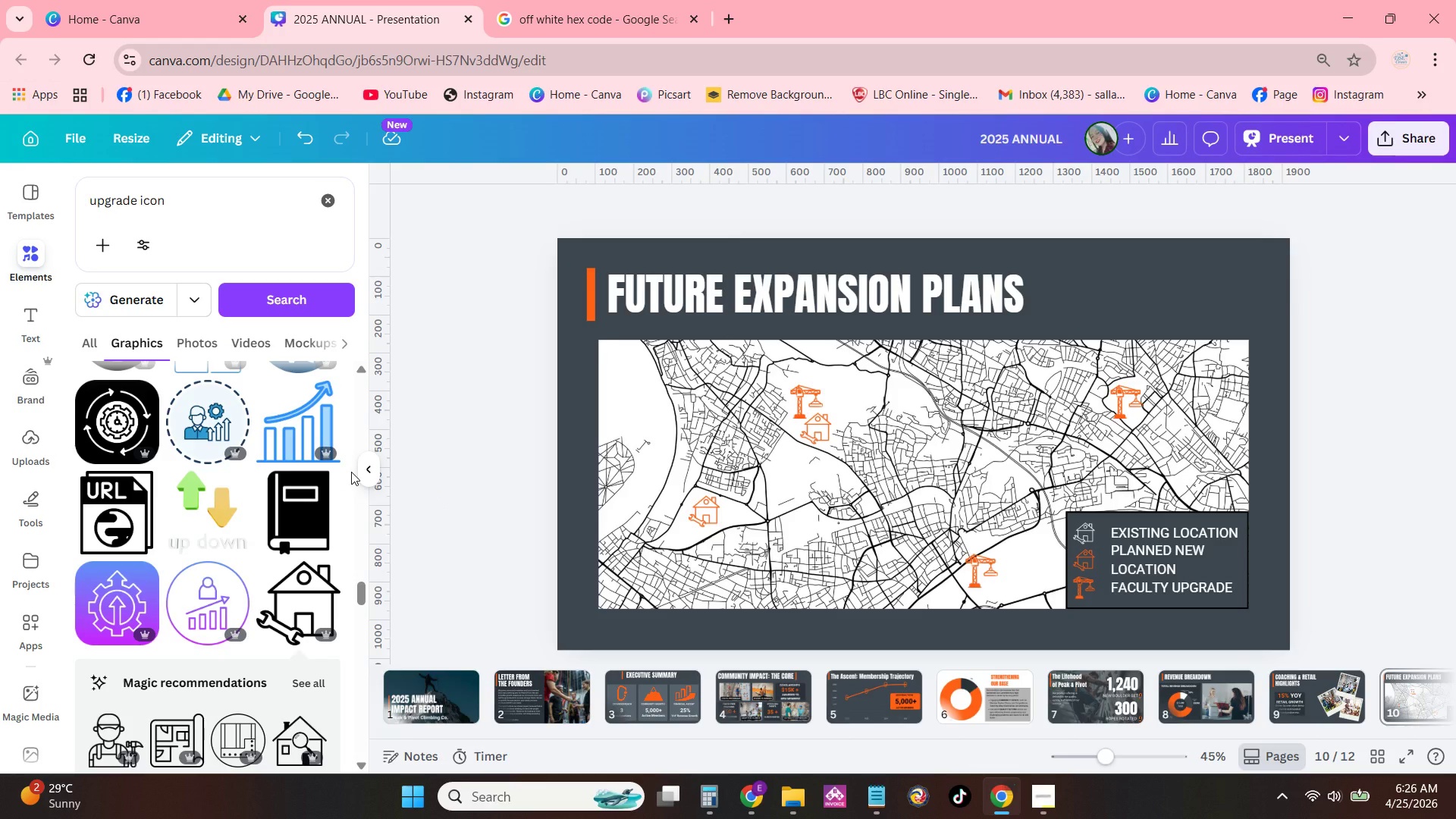 
left_click_drag(start_coordinate=[1025, 734], to_coordinate=[1455, 764])
 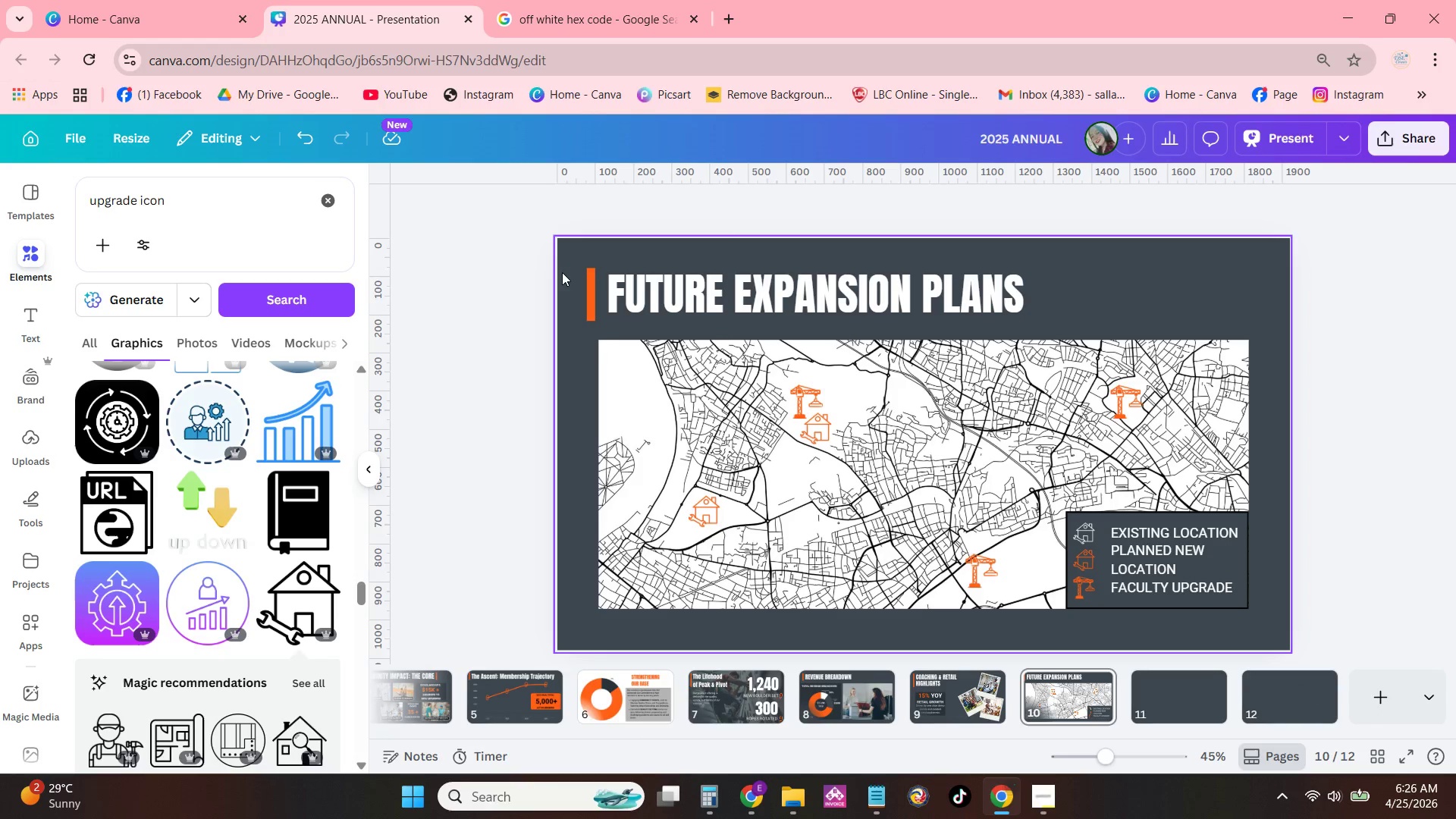 
left_click_drag(start_coordinate=[576, 287], to_coordinate=[640, 297])
 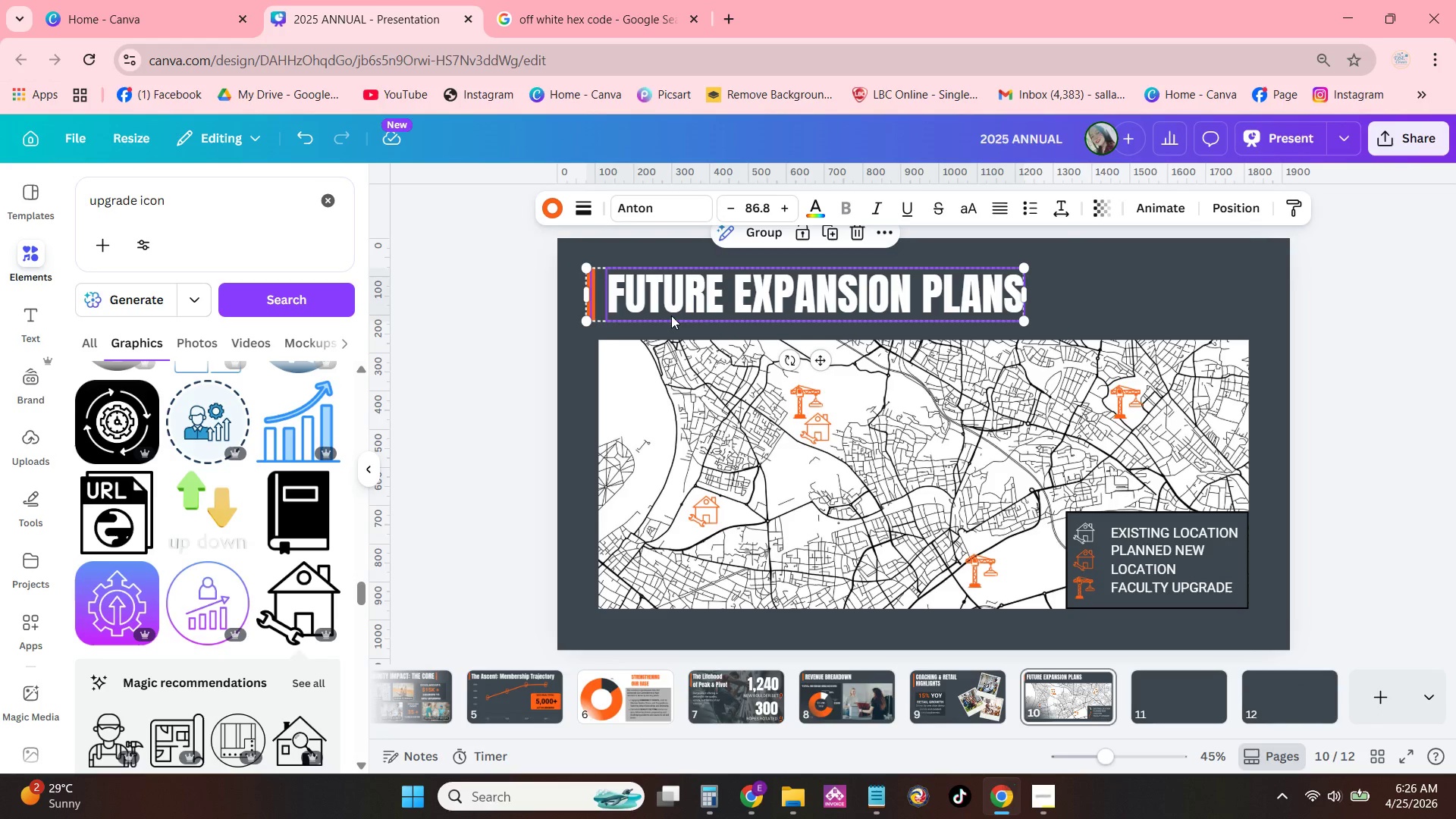 
key(Control+C)
 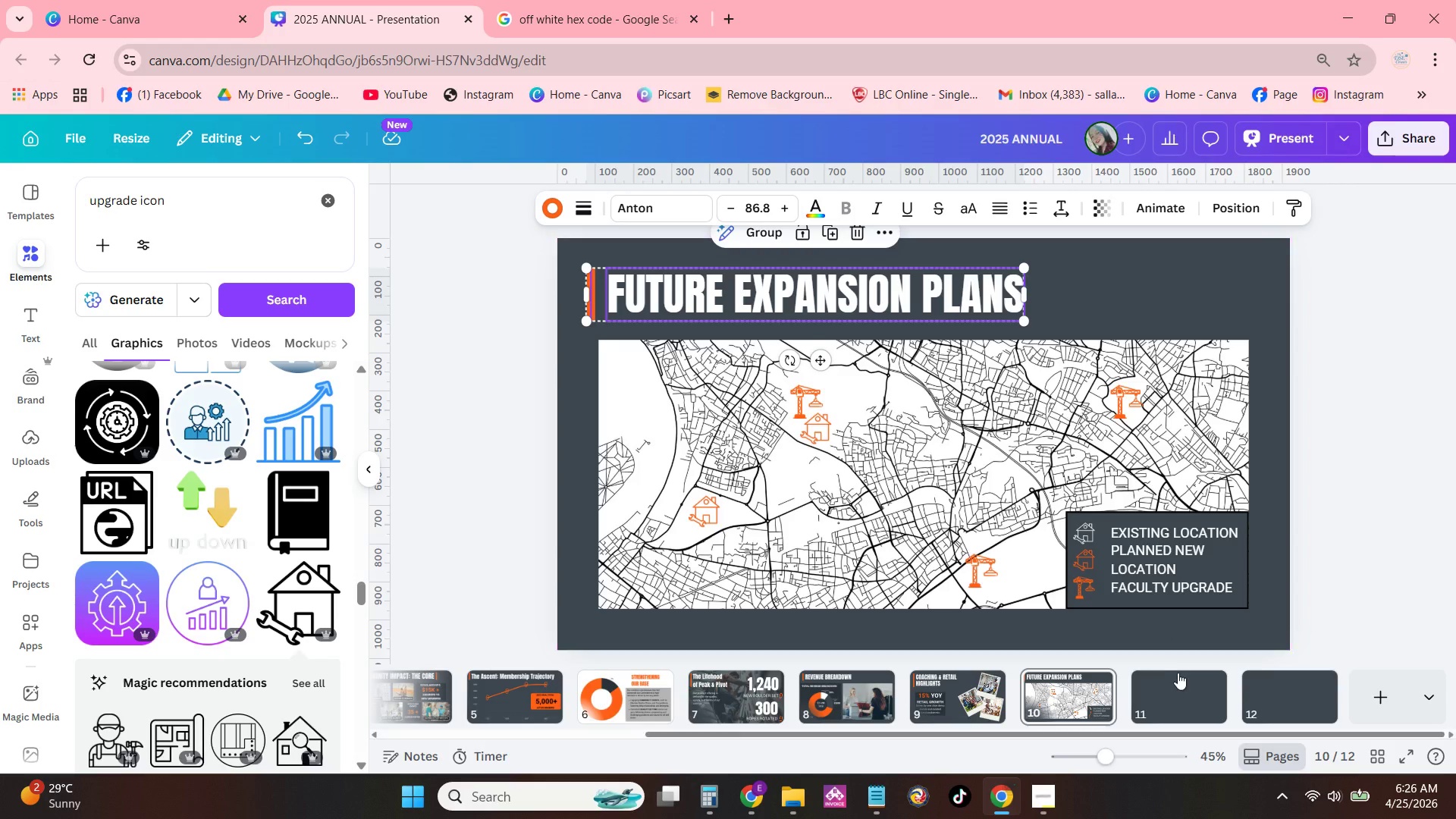 
left_click([1178, 677])
 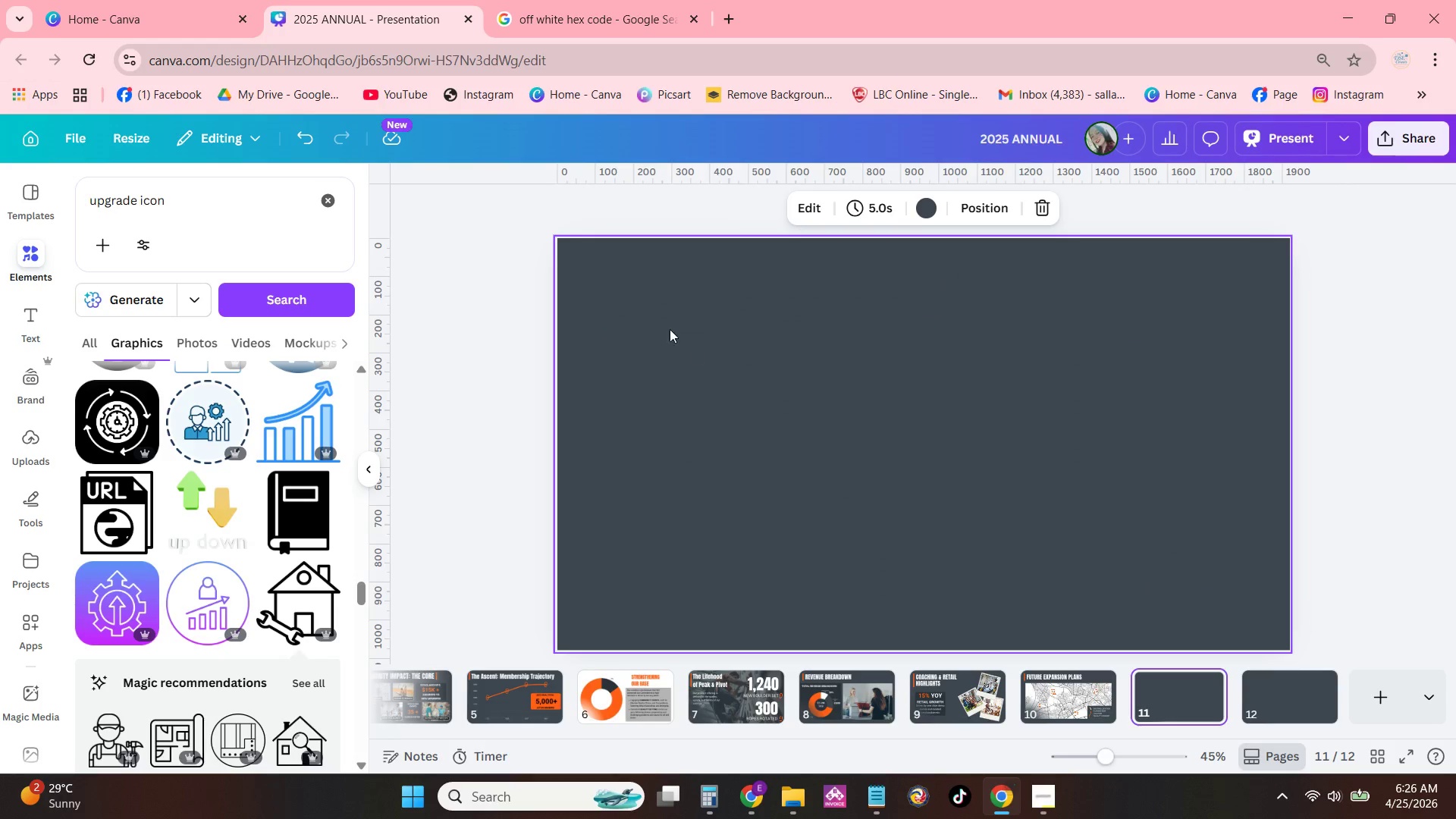 
key(Control+V)
 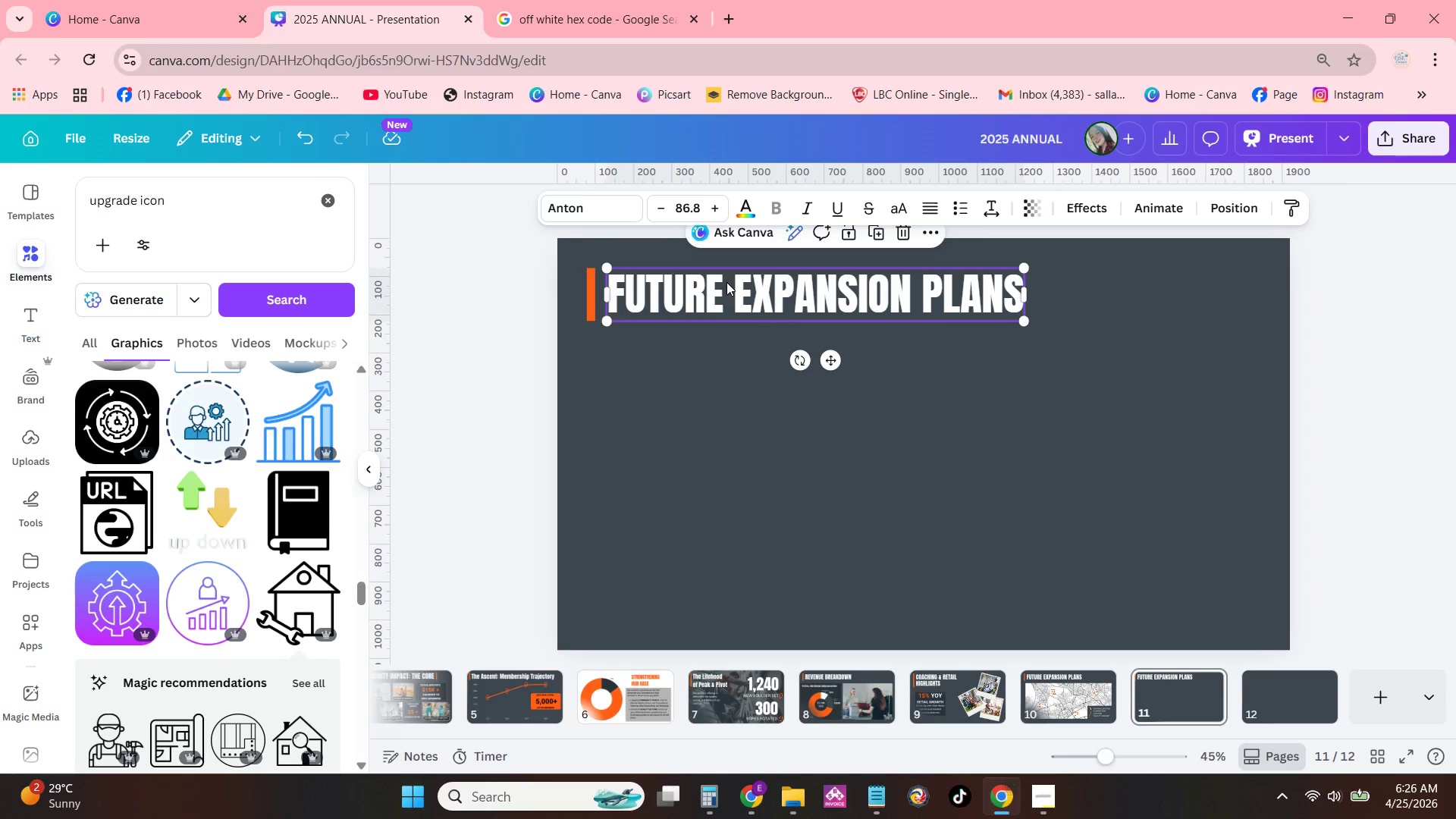 
double_click([726, 282])
 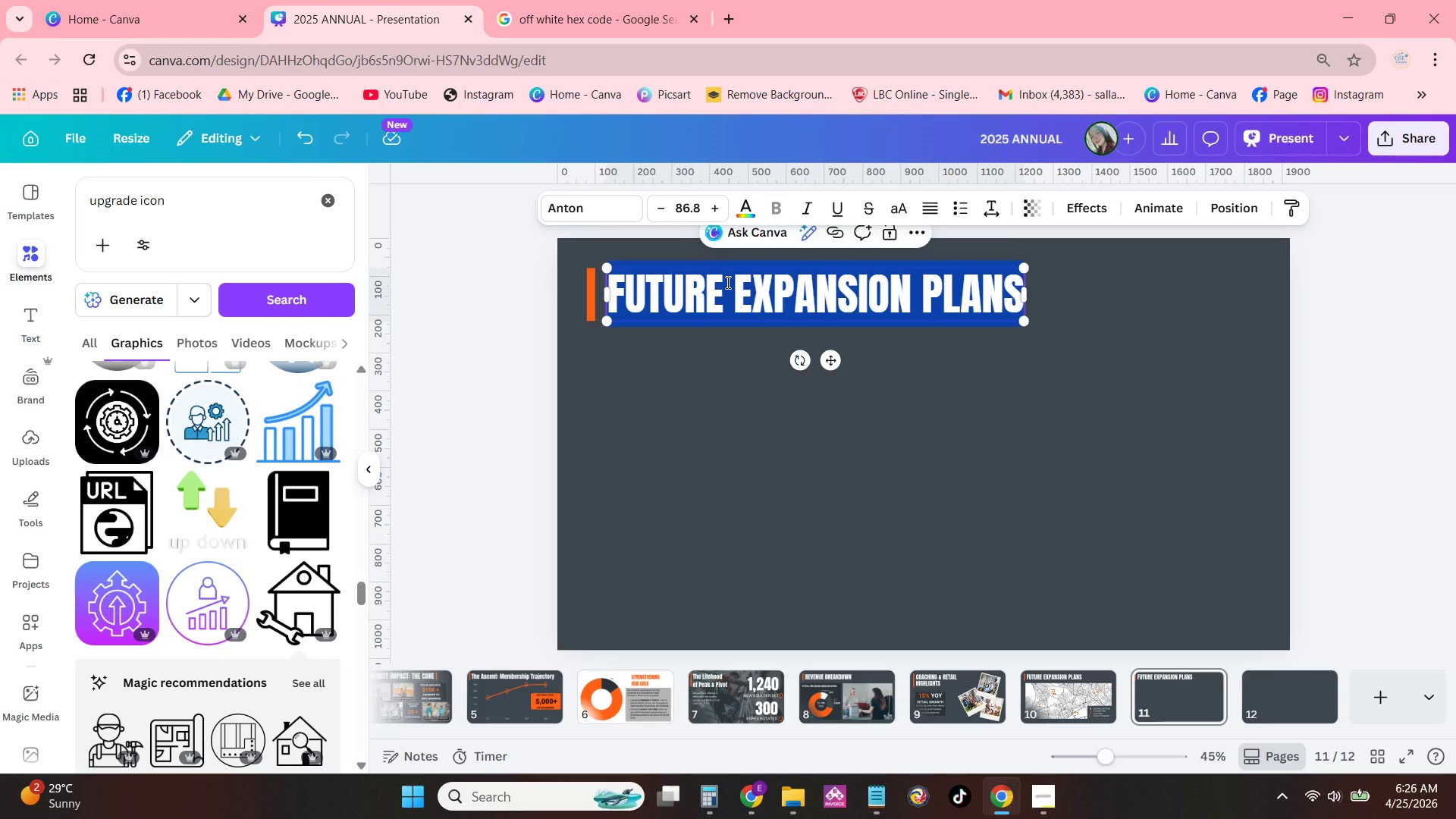 
type(IMVE)
key(Backspace)
key(Backspace)
key(Backspace)
type(NVESTOR ASK SU)
key(Backspace)
key(Backspace)
type(/ FIA)
key(Backspace)
type(NANCIAL SUMMARY)
 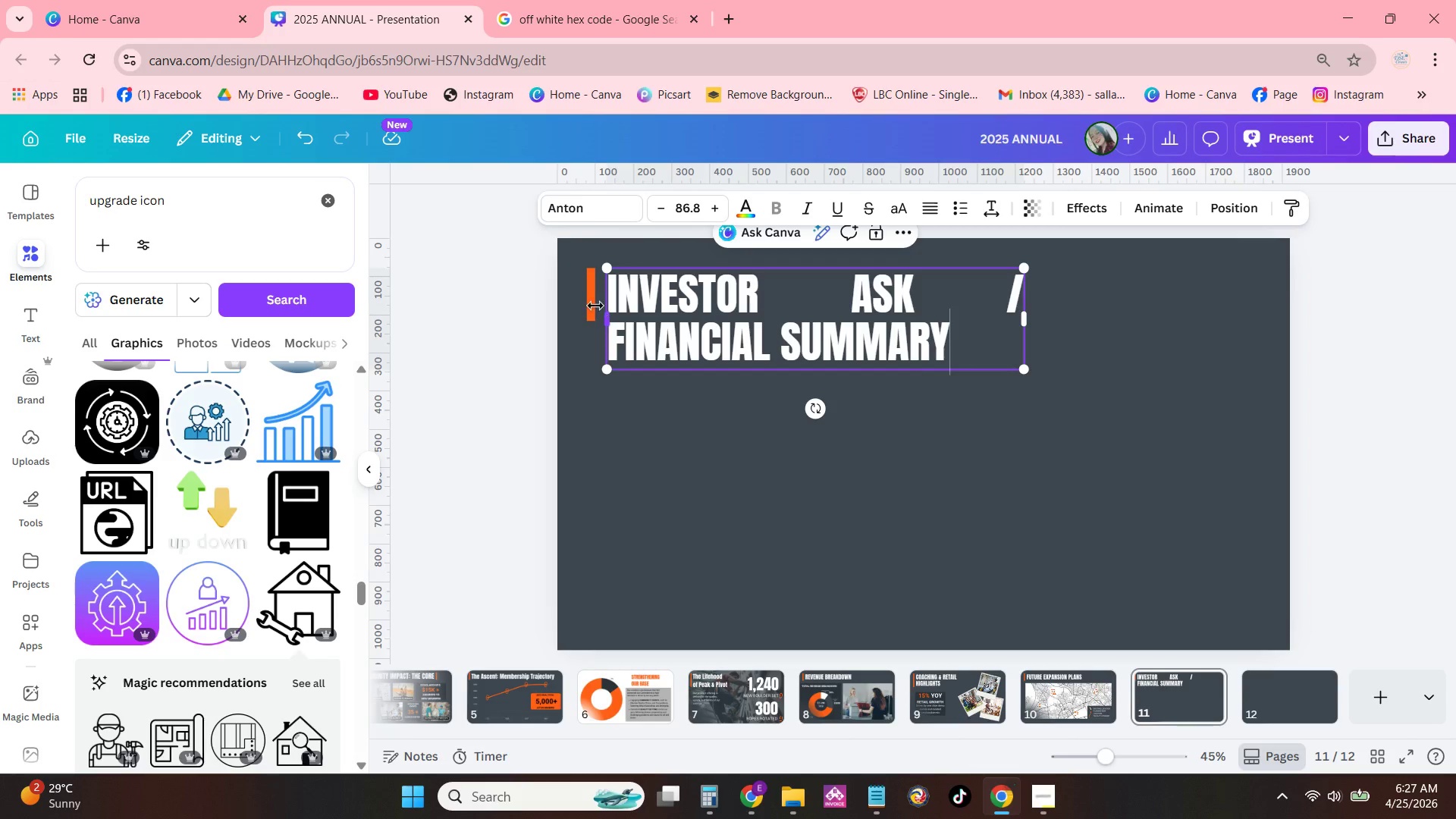 
left_click([588, 293])
 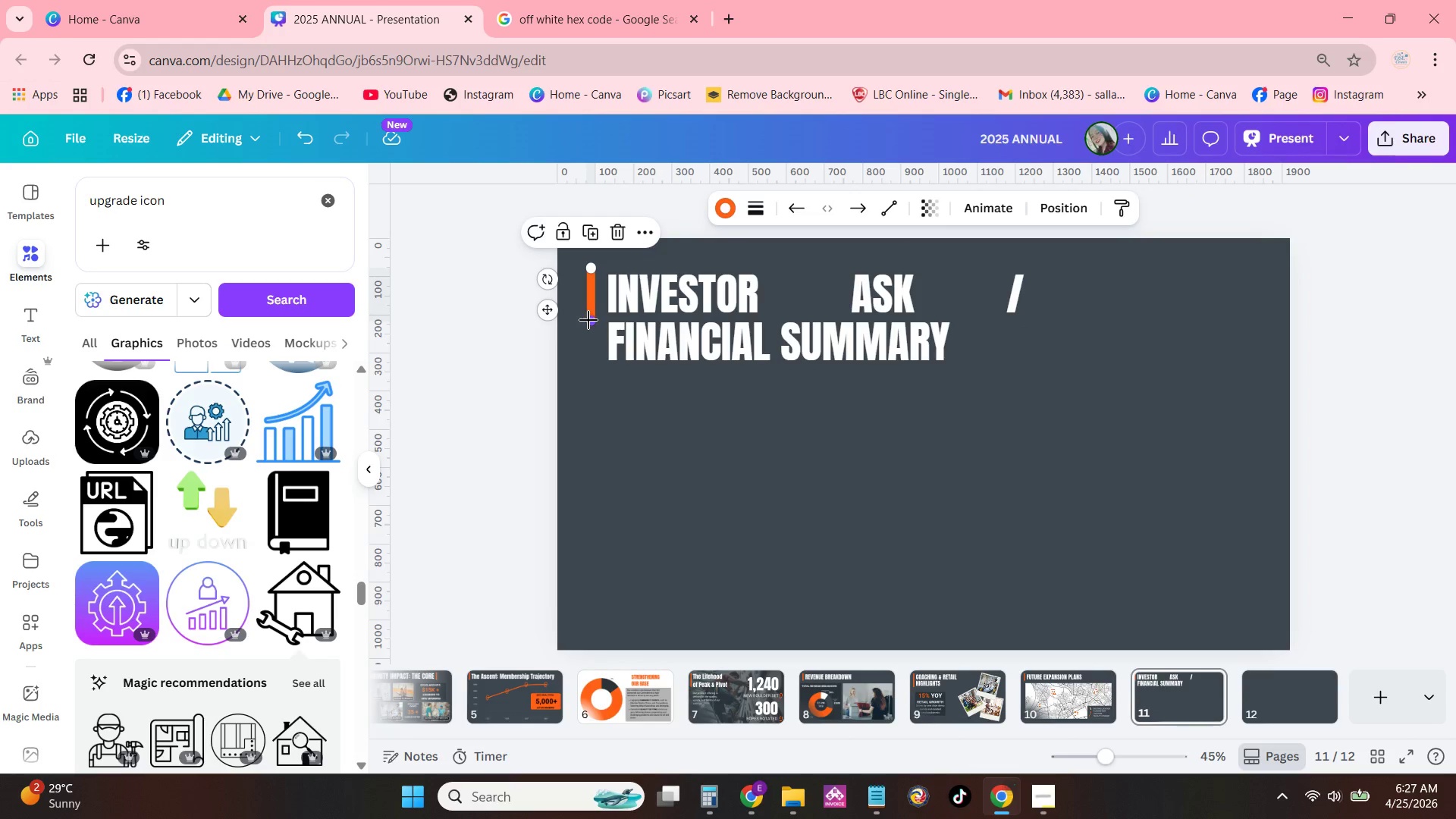 
left_click_drag(start_coordinate=[589, 321], to_coordinate=[590, 366])
 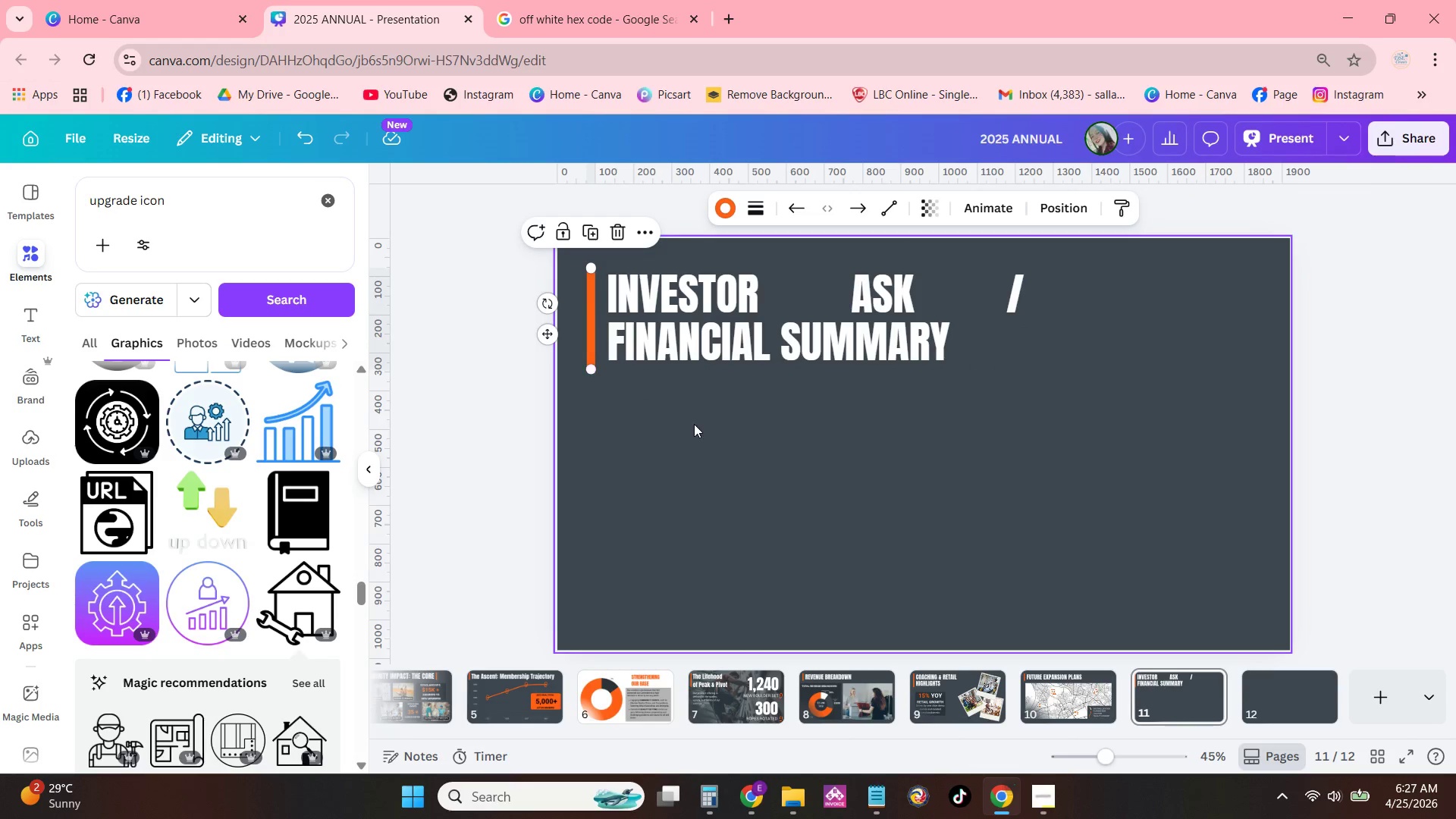 
left_click([694, 424])
 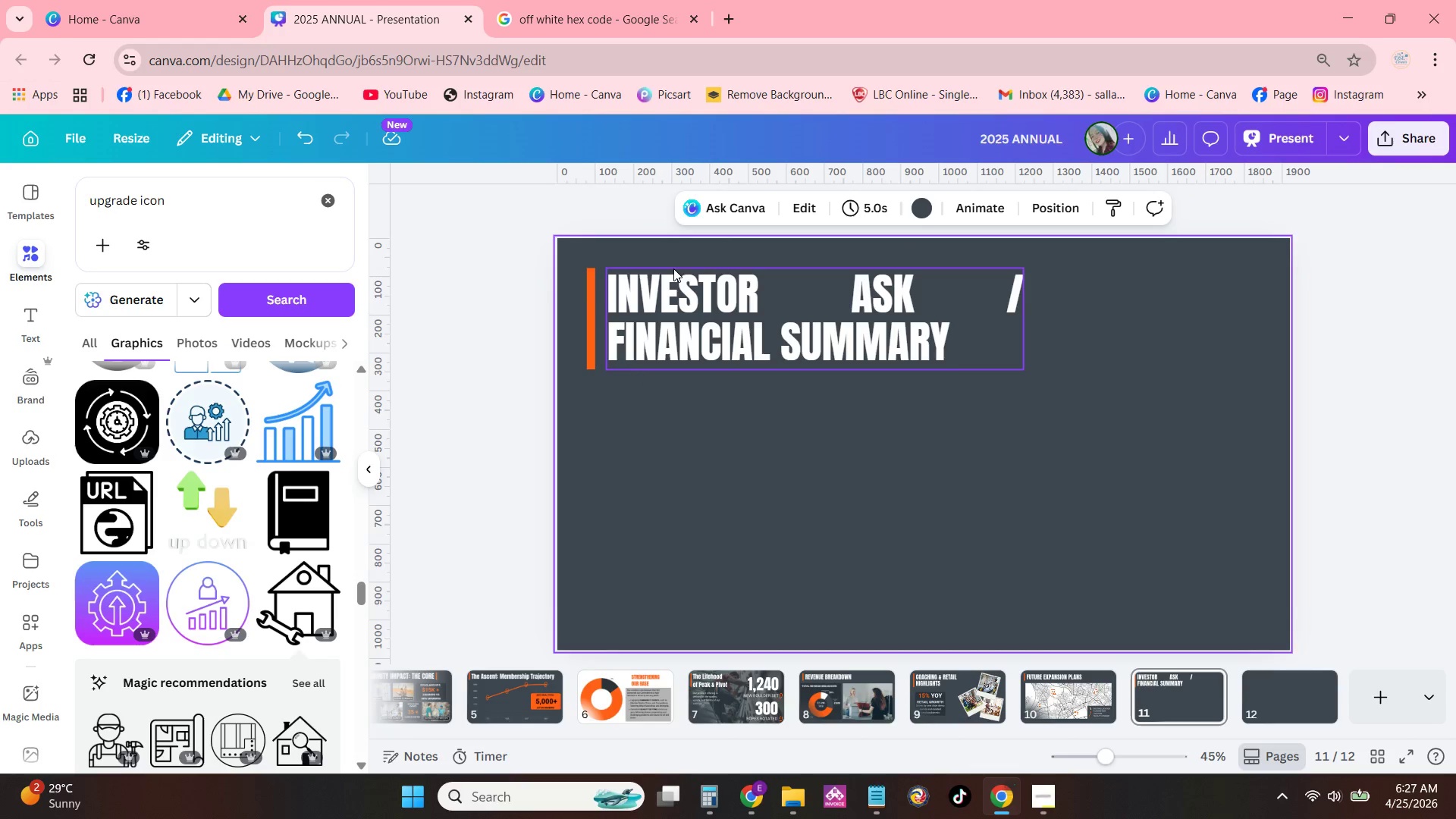 
left_click([614, 284])
 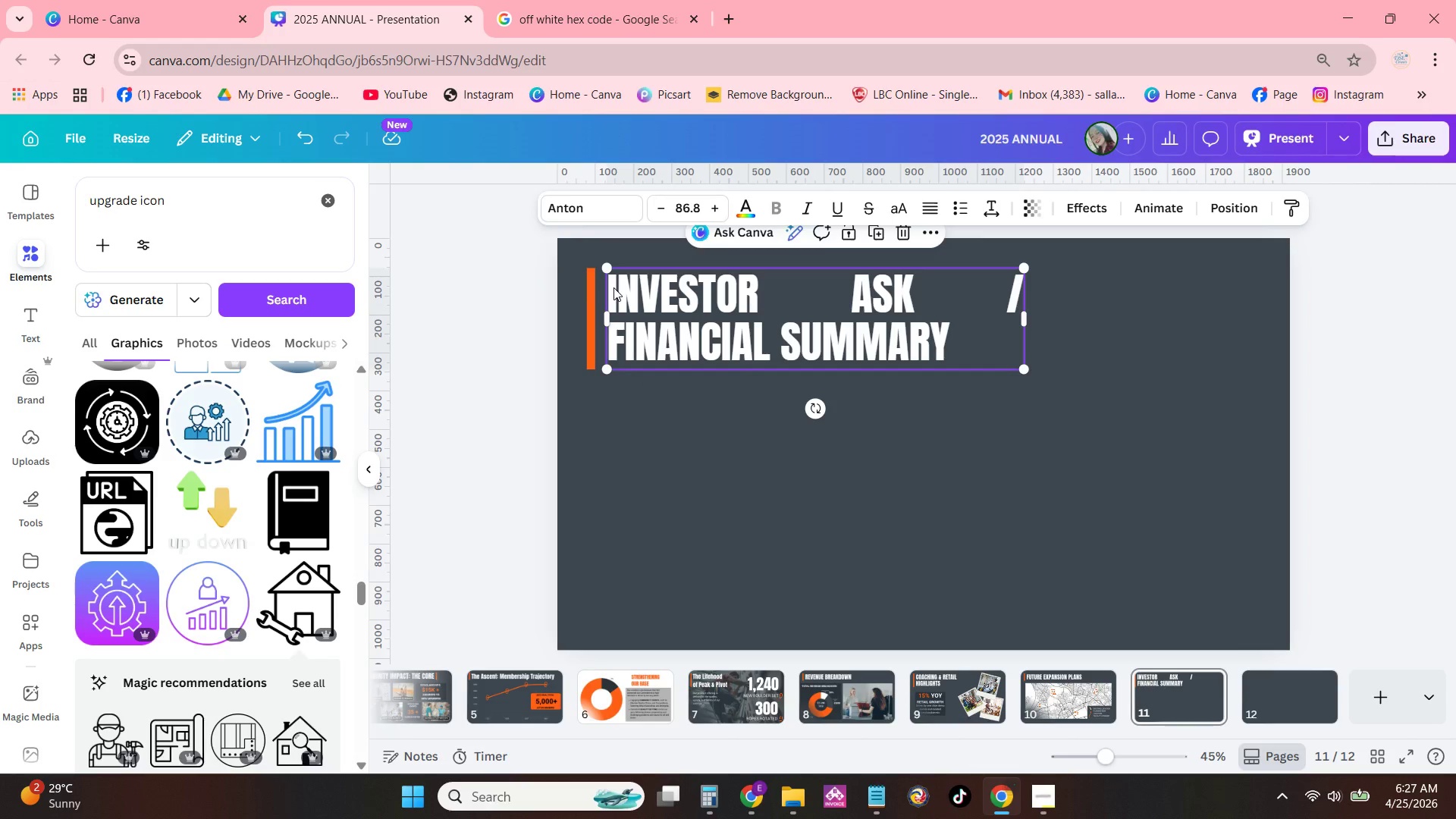 
double_click([613, 287])
 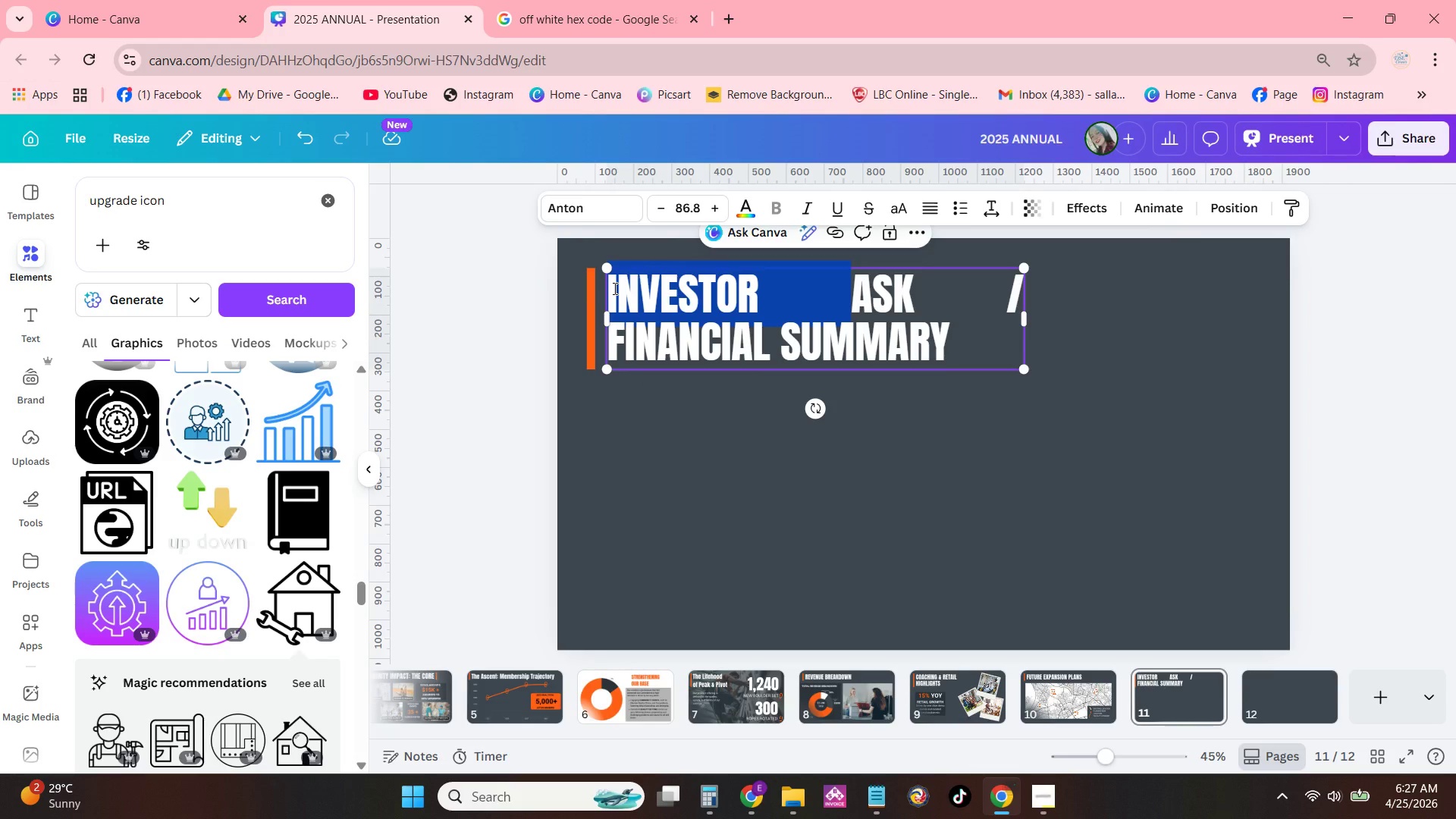 
left_click([613, 288])
 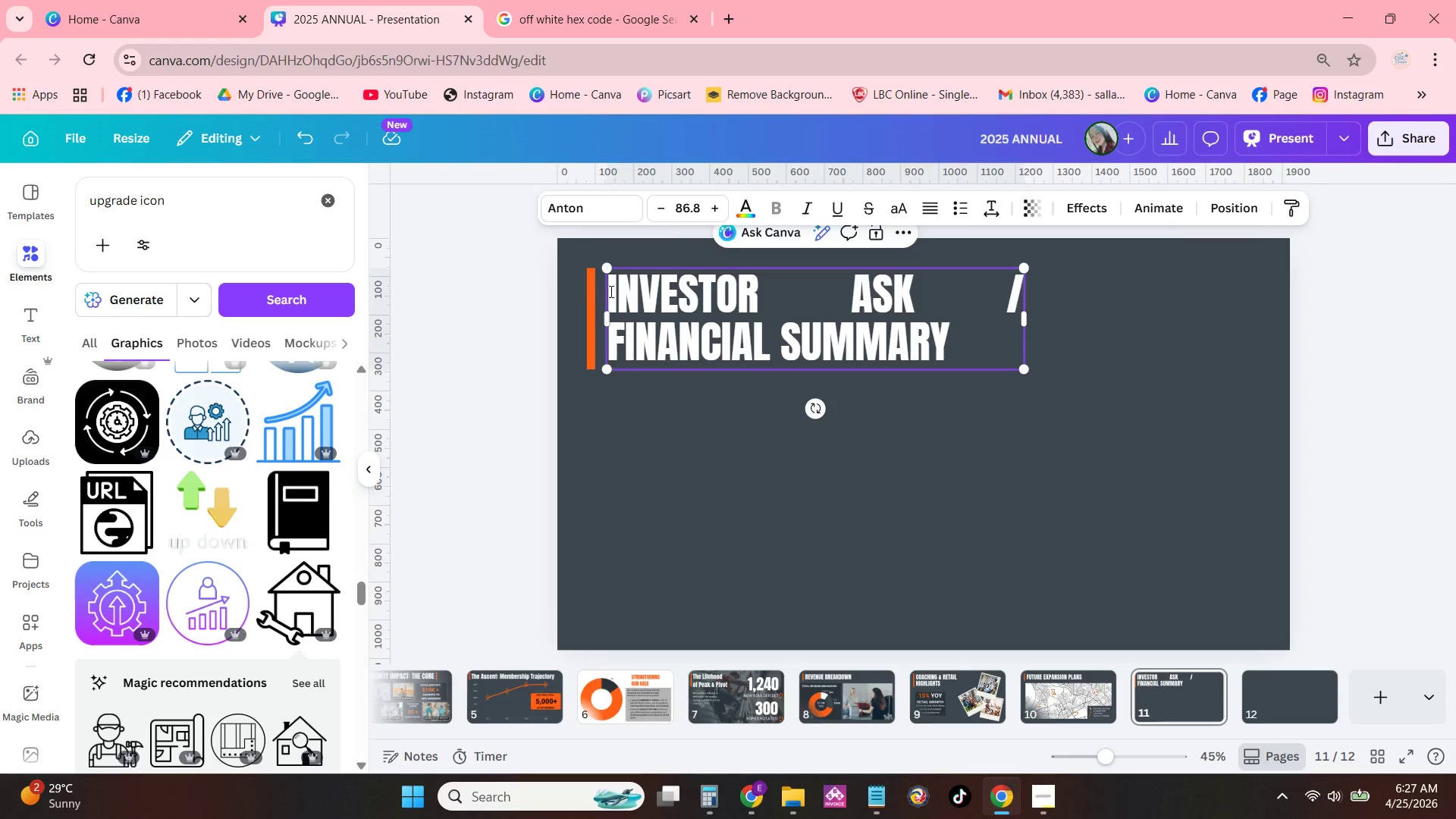 
key(ArrowLeft)
 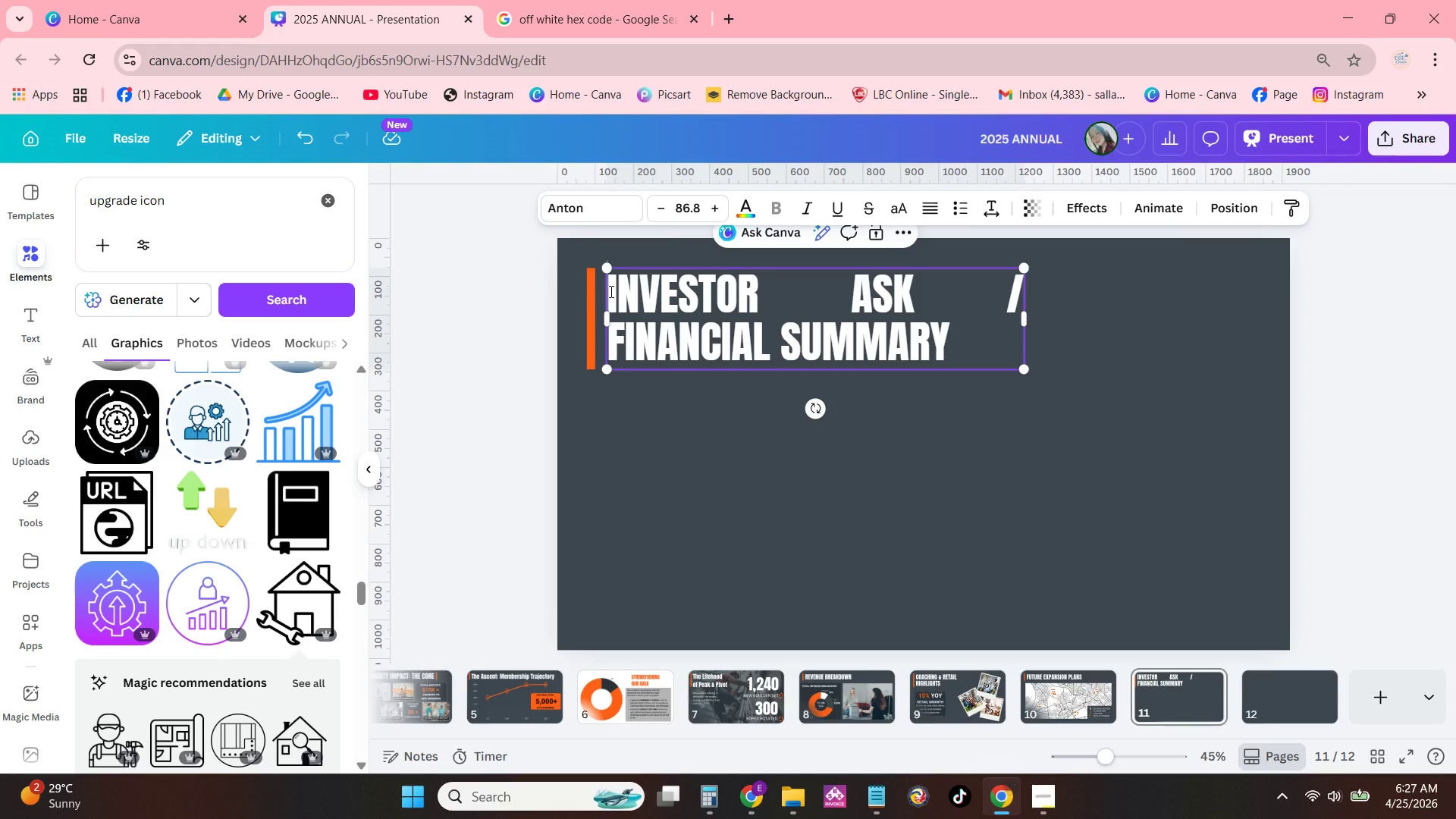 
hold_key(key=ShiftLeft, duration=0.33)
 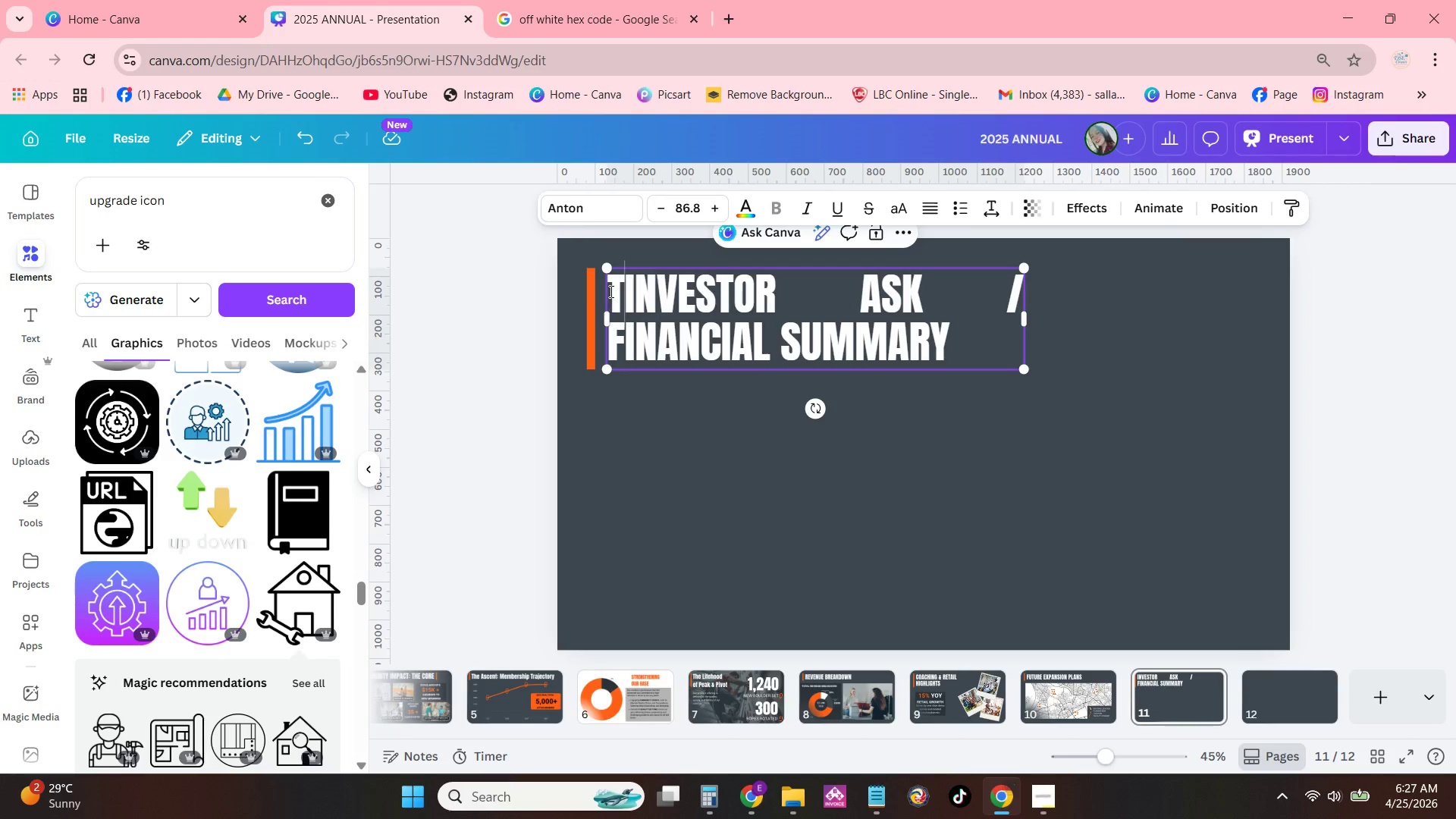 
type(THE )
 